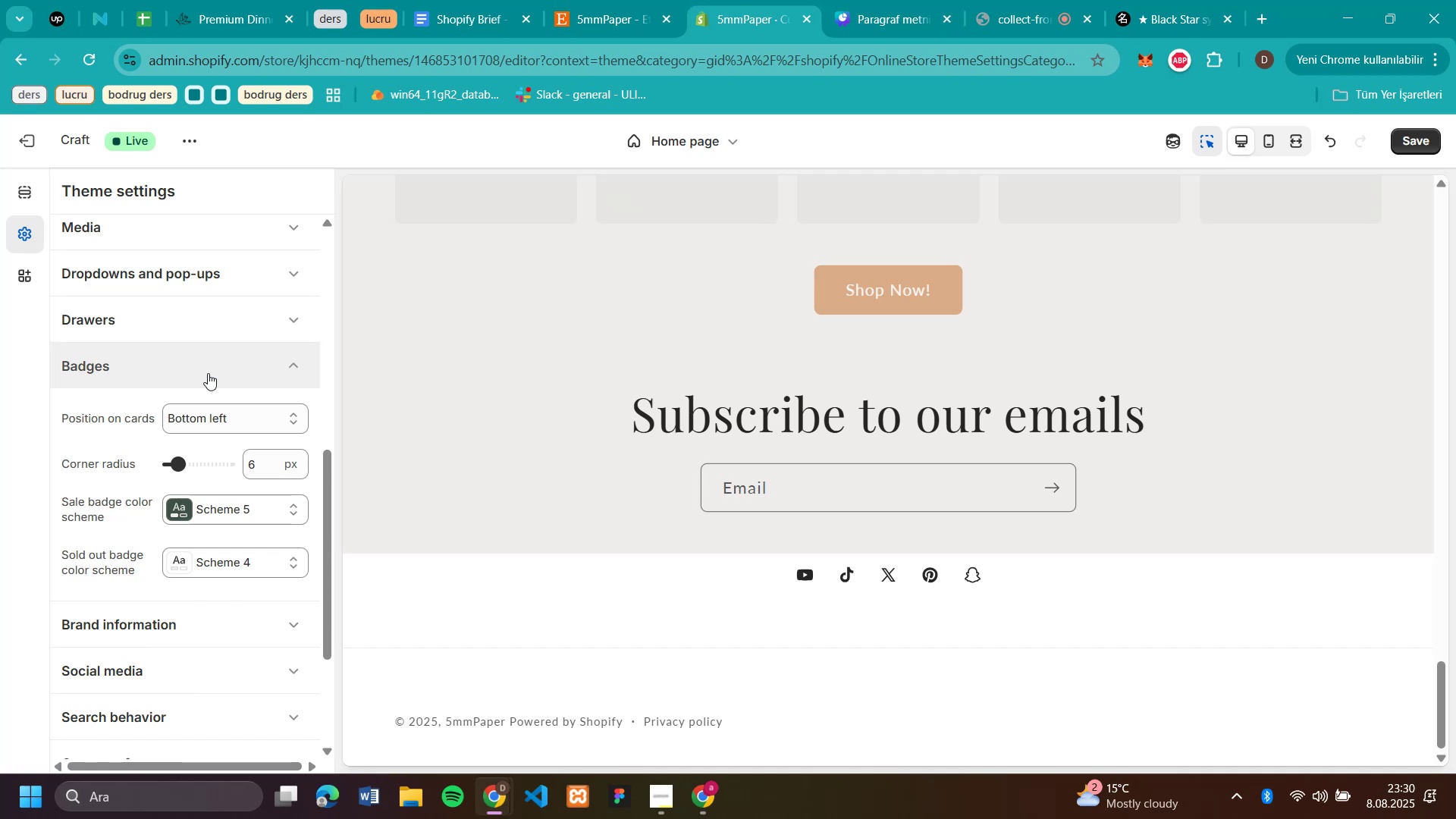 
left_click([208, 373])
 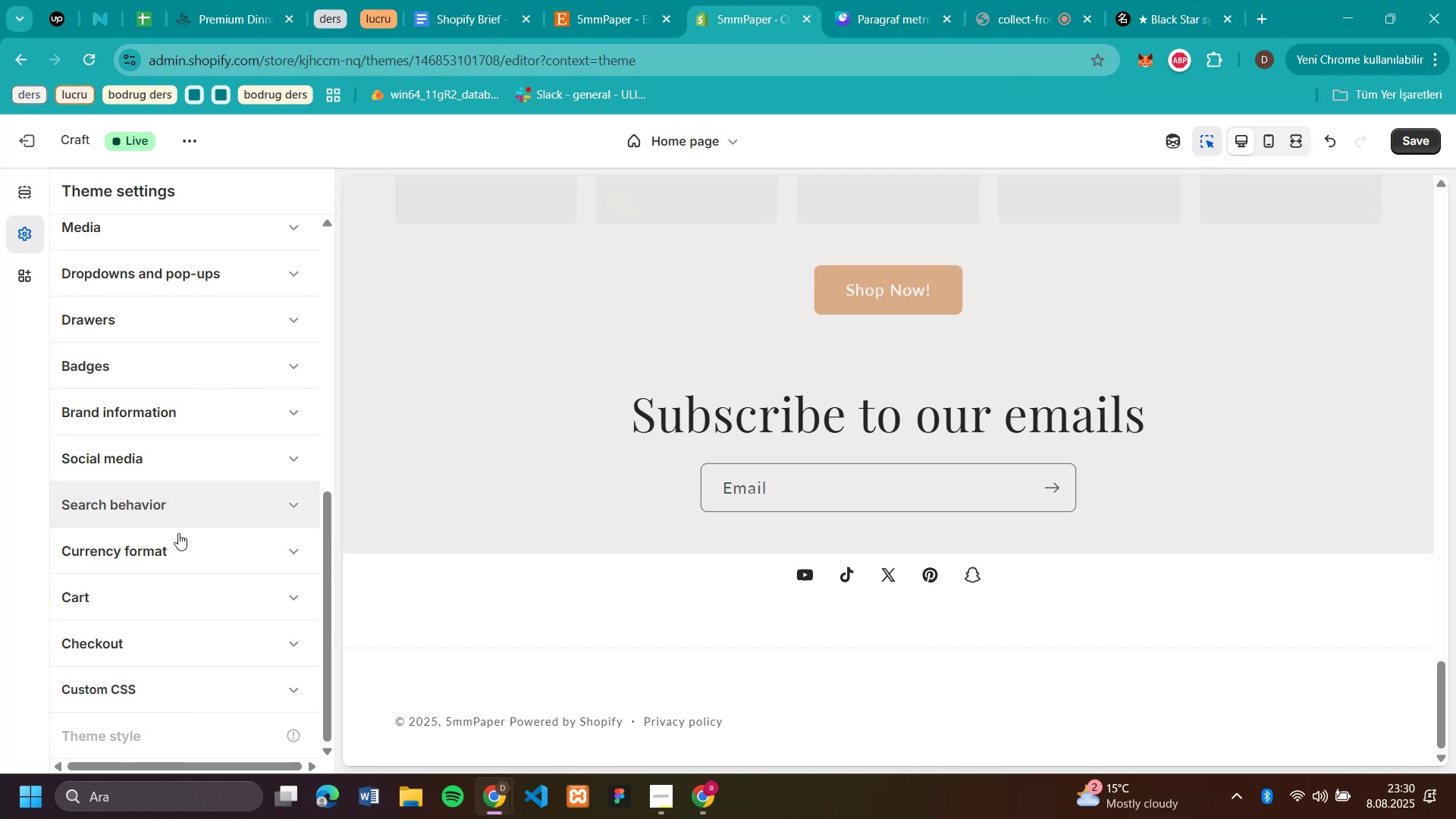 
scroll: coordinate [183, 587], scroll_direction: down, amount: 2.0
 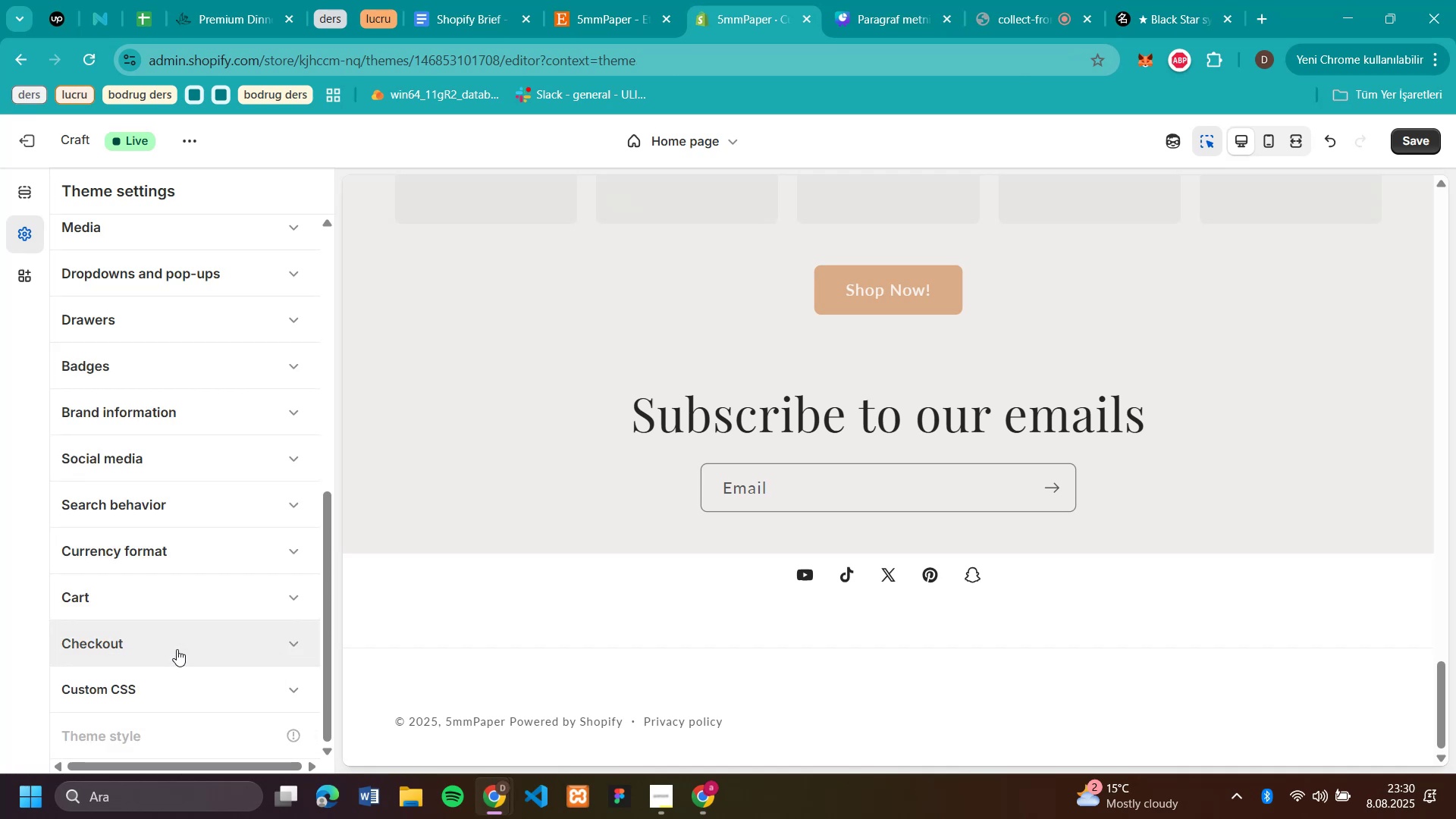 
left_click([177, 642])
 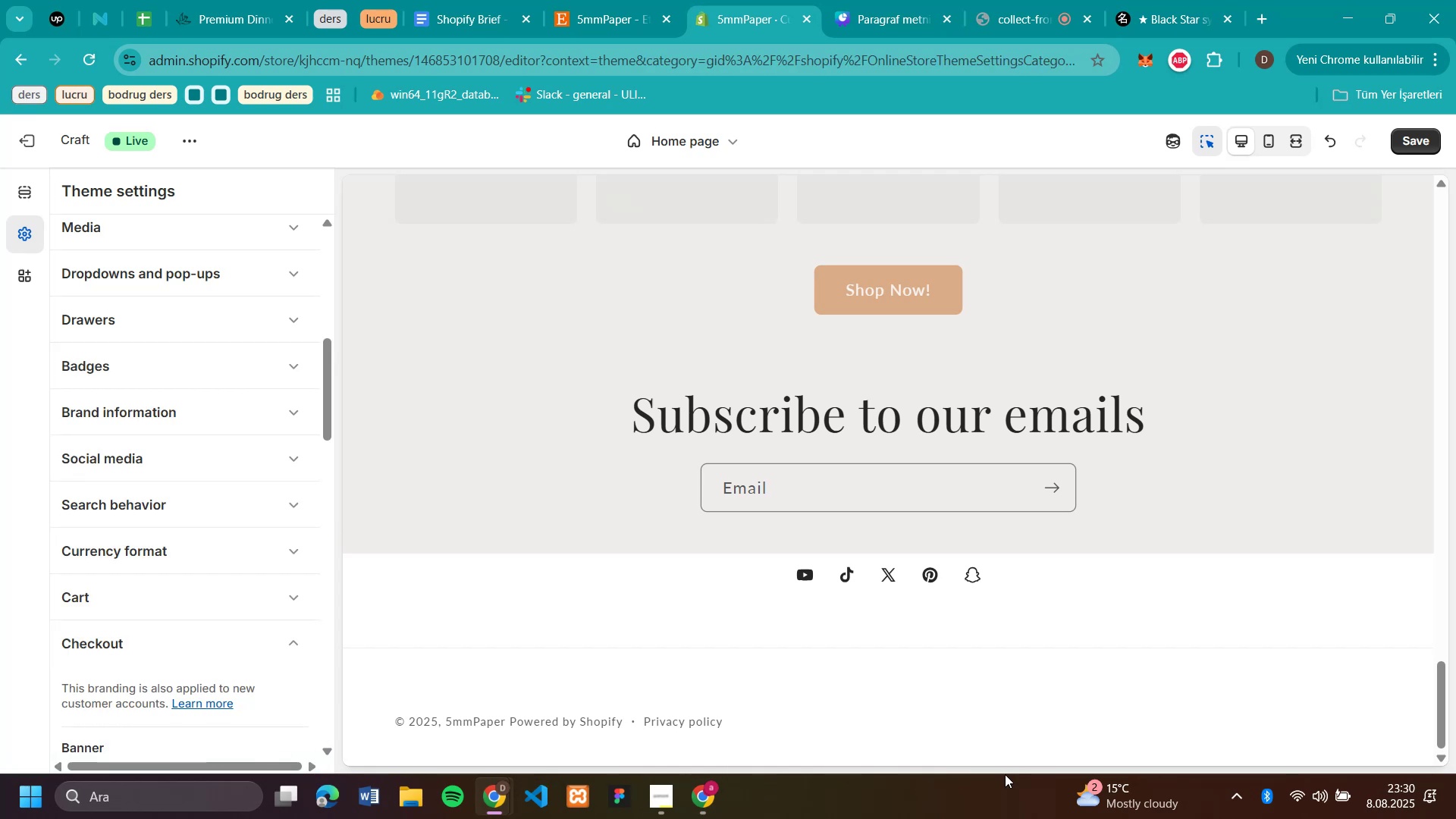 
wait(7.24)
 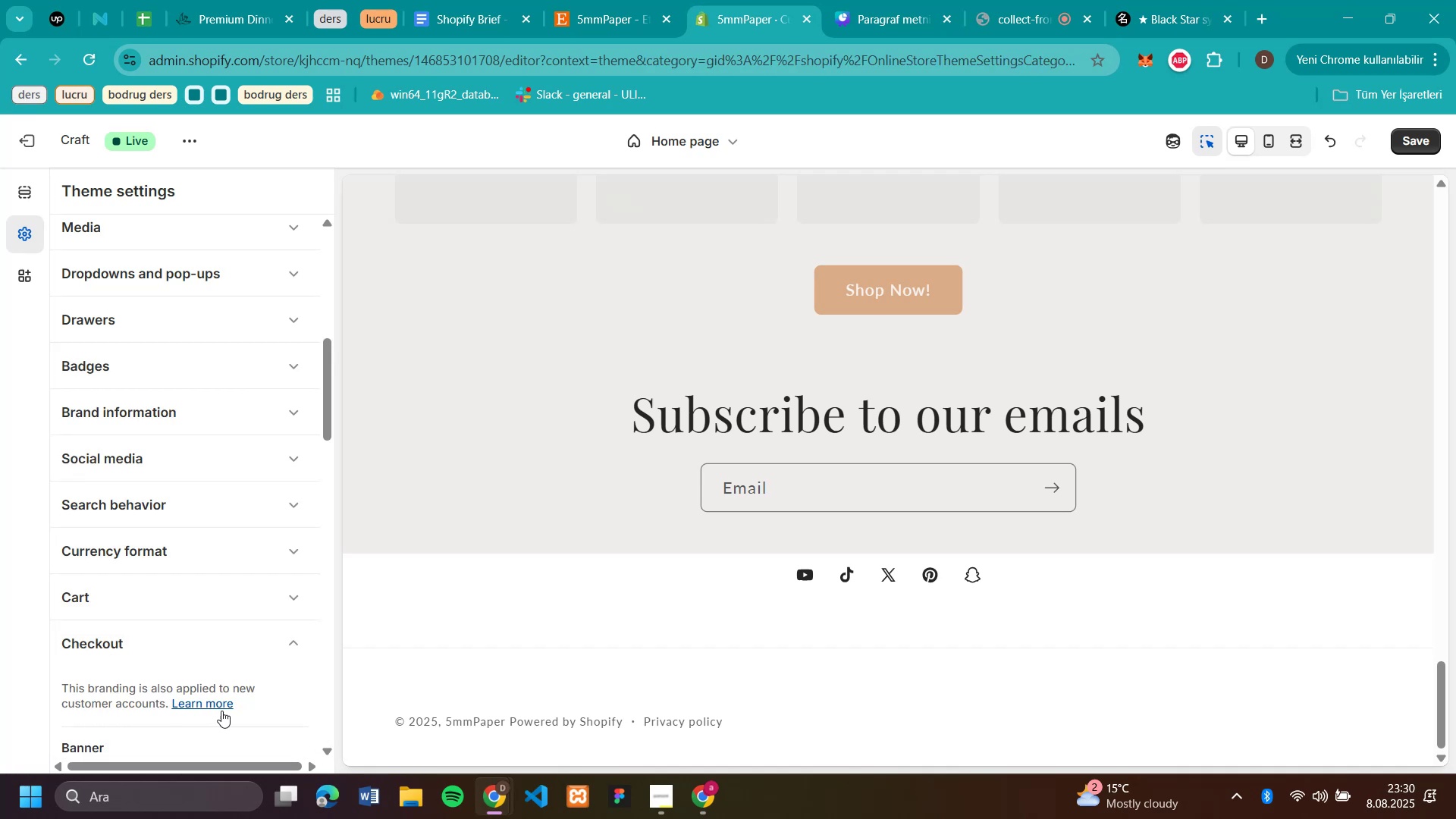 
scroll: coordinate [699, 670], scroll_direction: down, amount: 4.0
 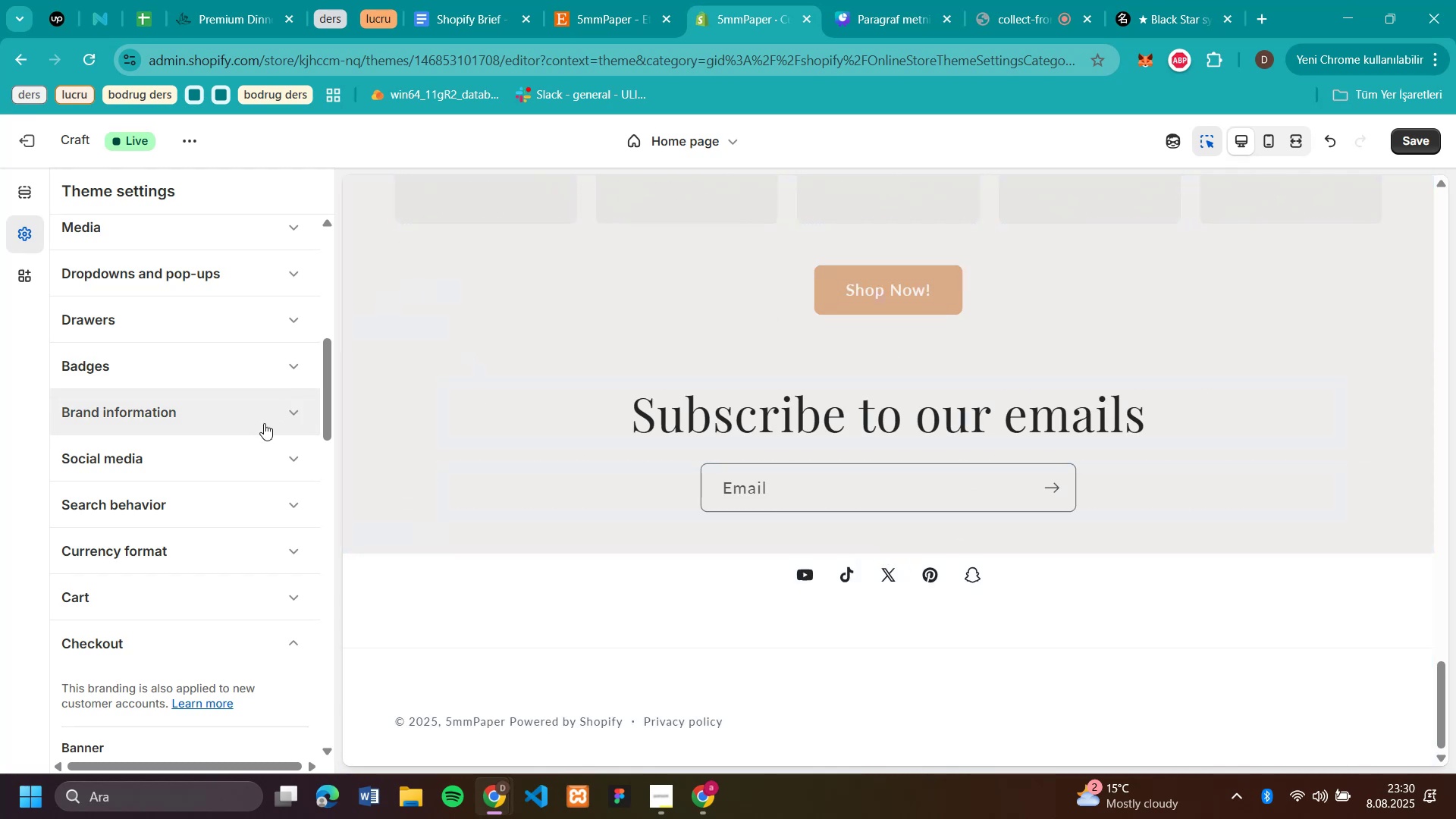 
wait(7.5)
 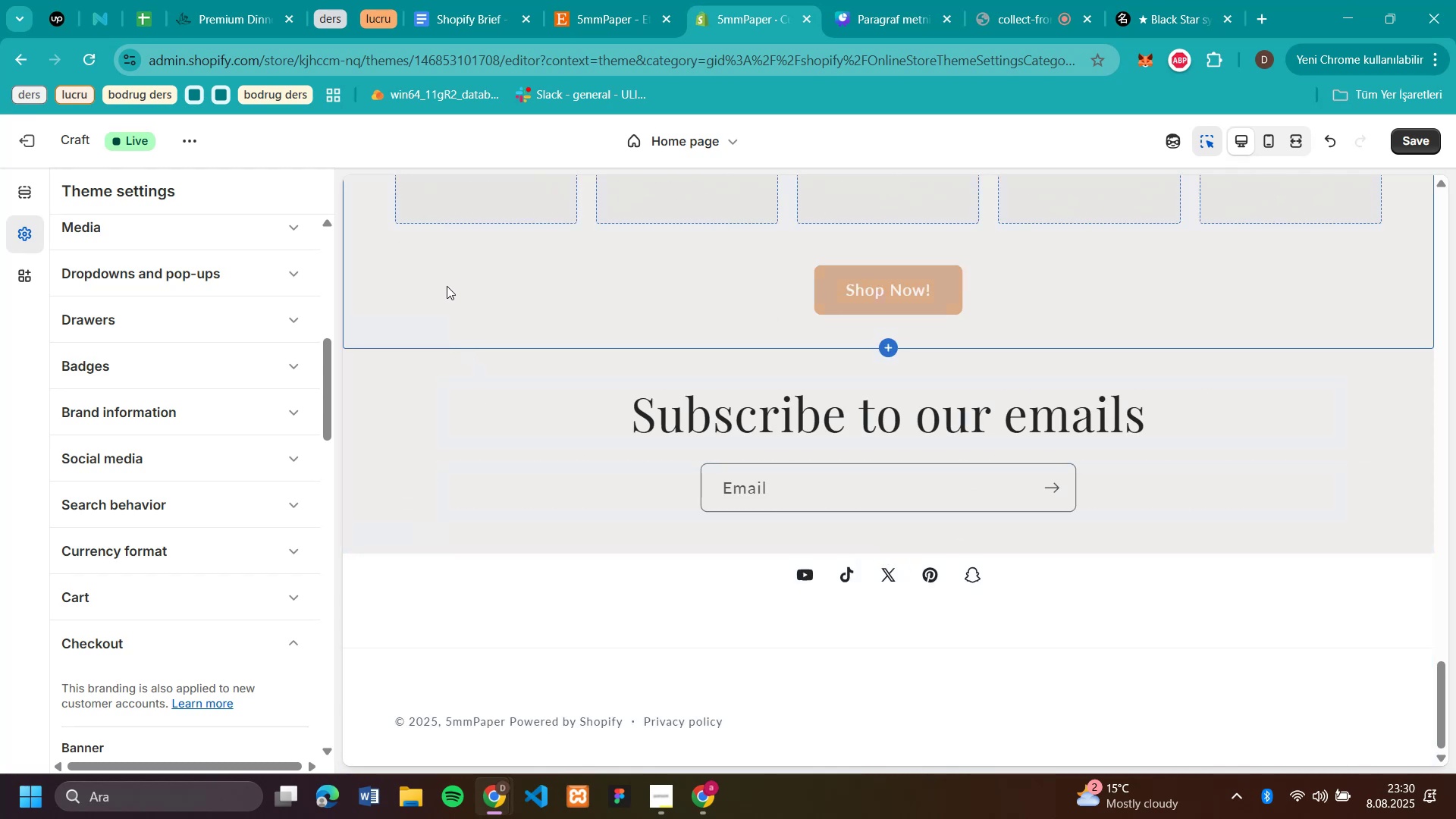 
left_click([679, 716])
 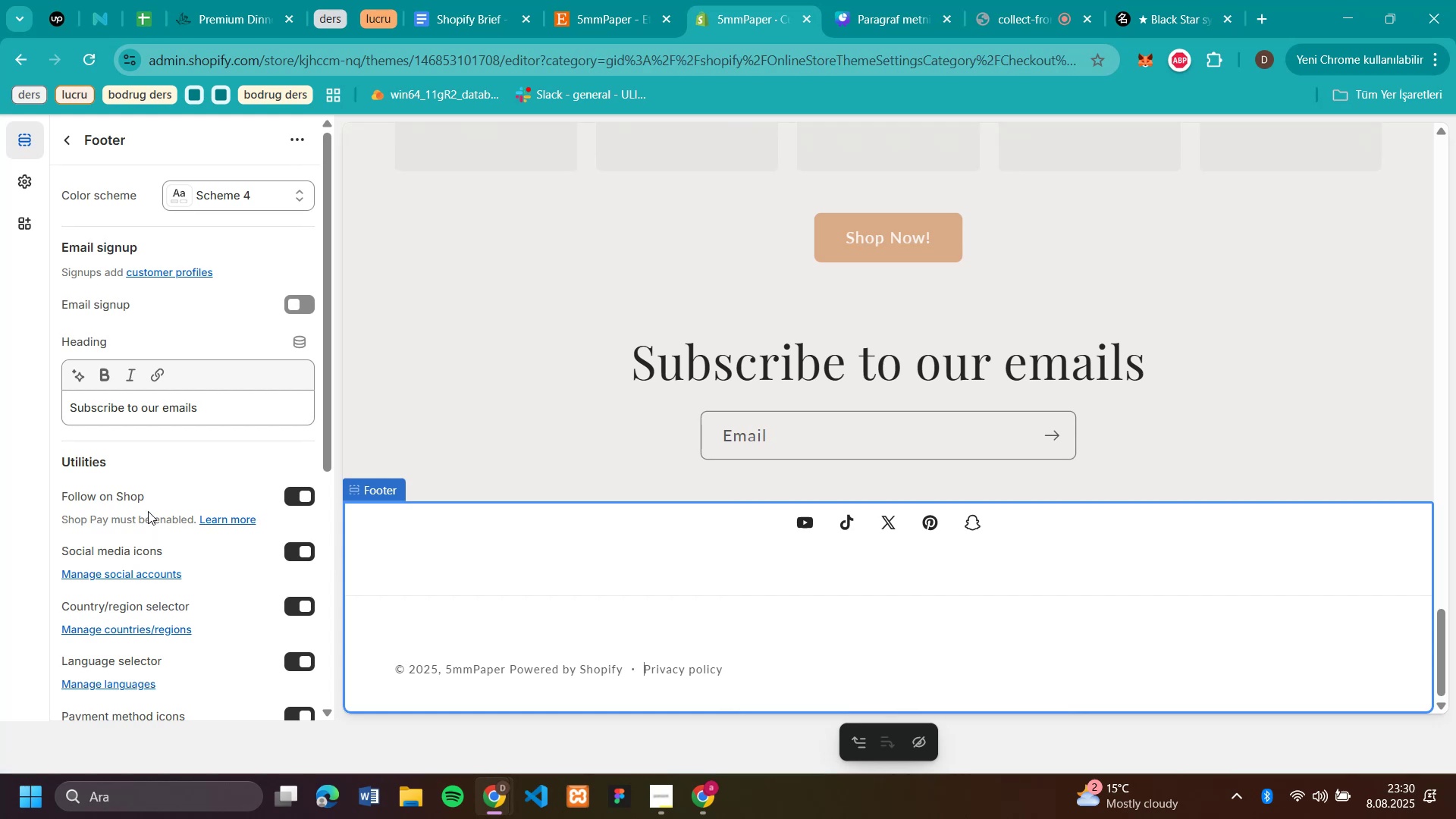 
scroll: coordinate [149, 500], scroll_direction: down, amount: 4.0
 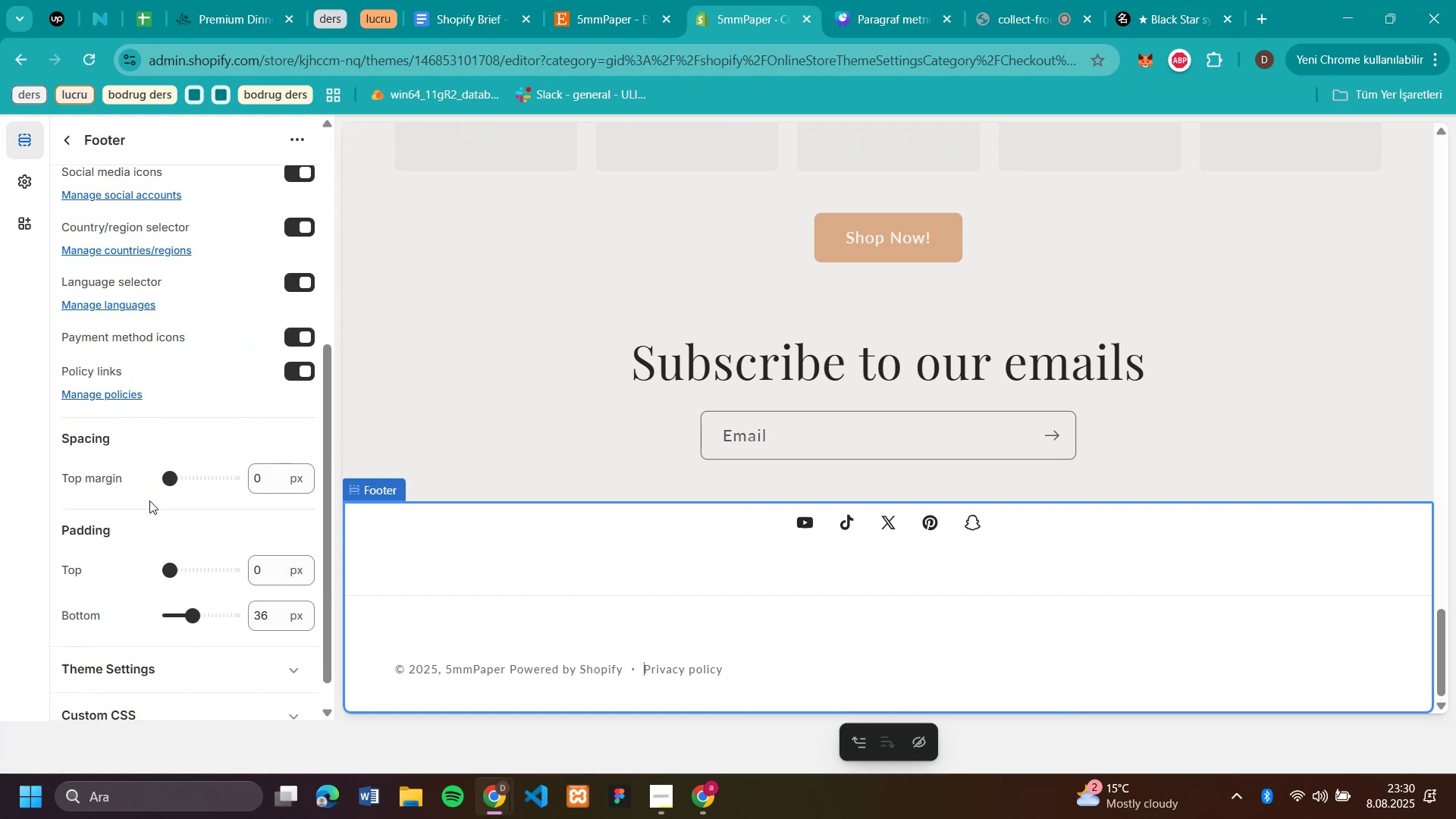 
scroll: coordinate [149, 500], scroll_direction: up, amount: 2.0
 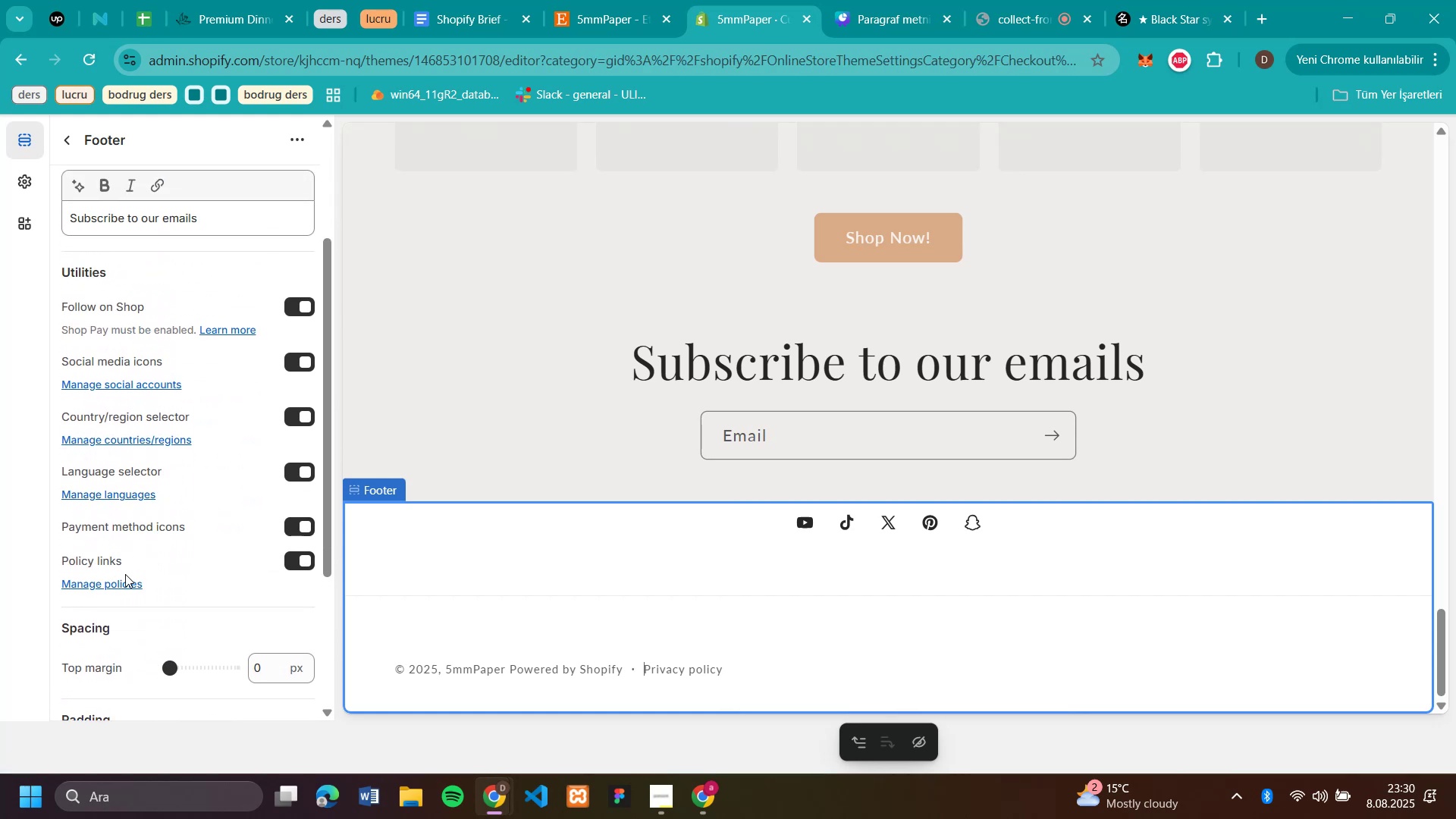 
left_click([126, 582])
 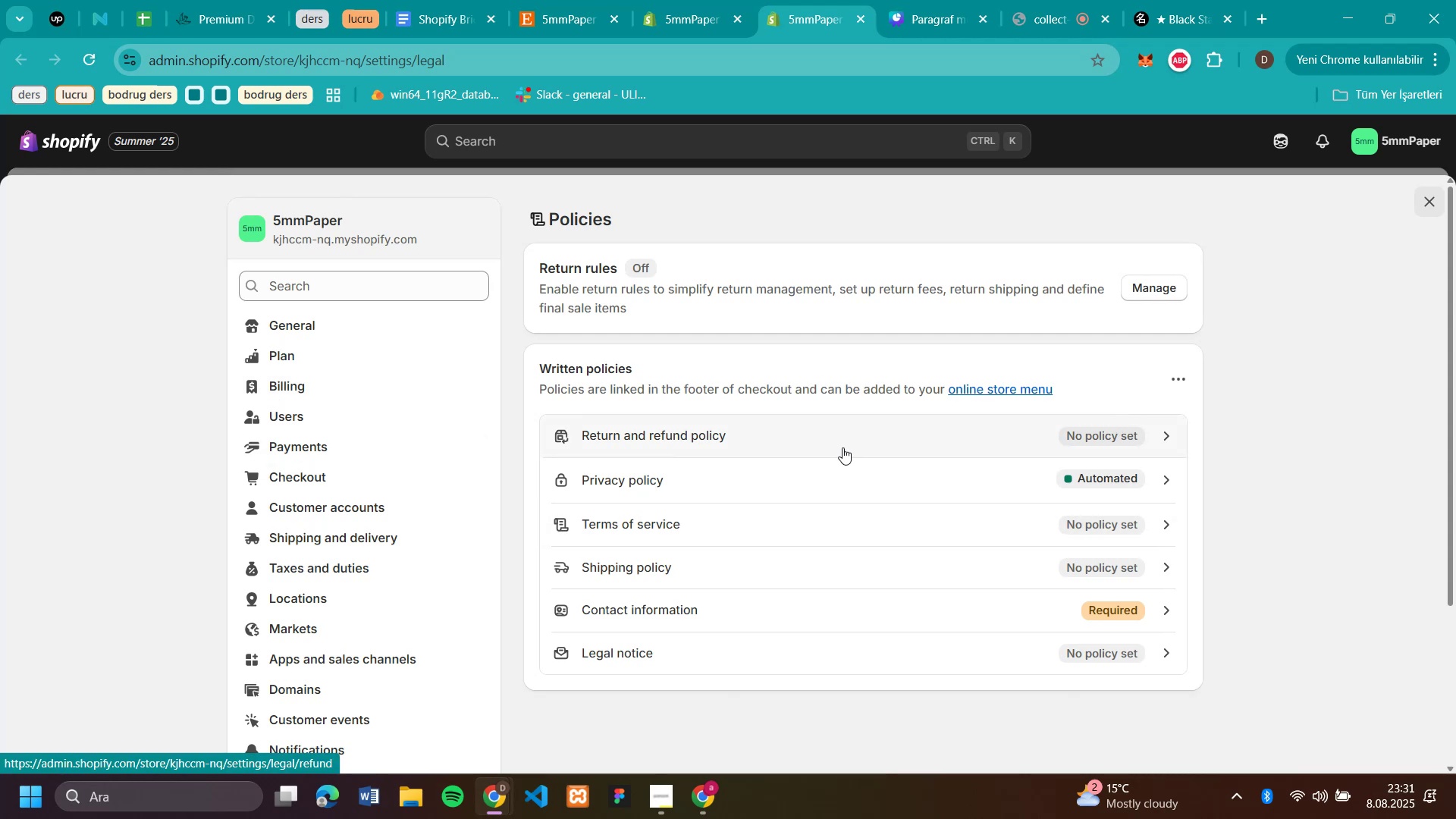 
wait(7.5)
 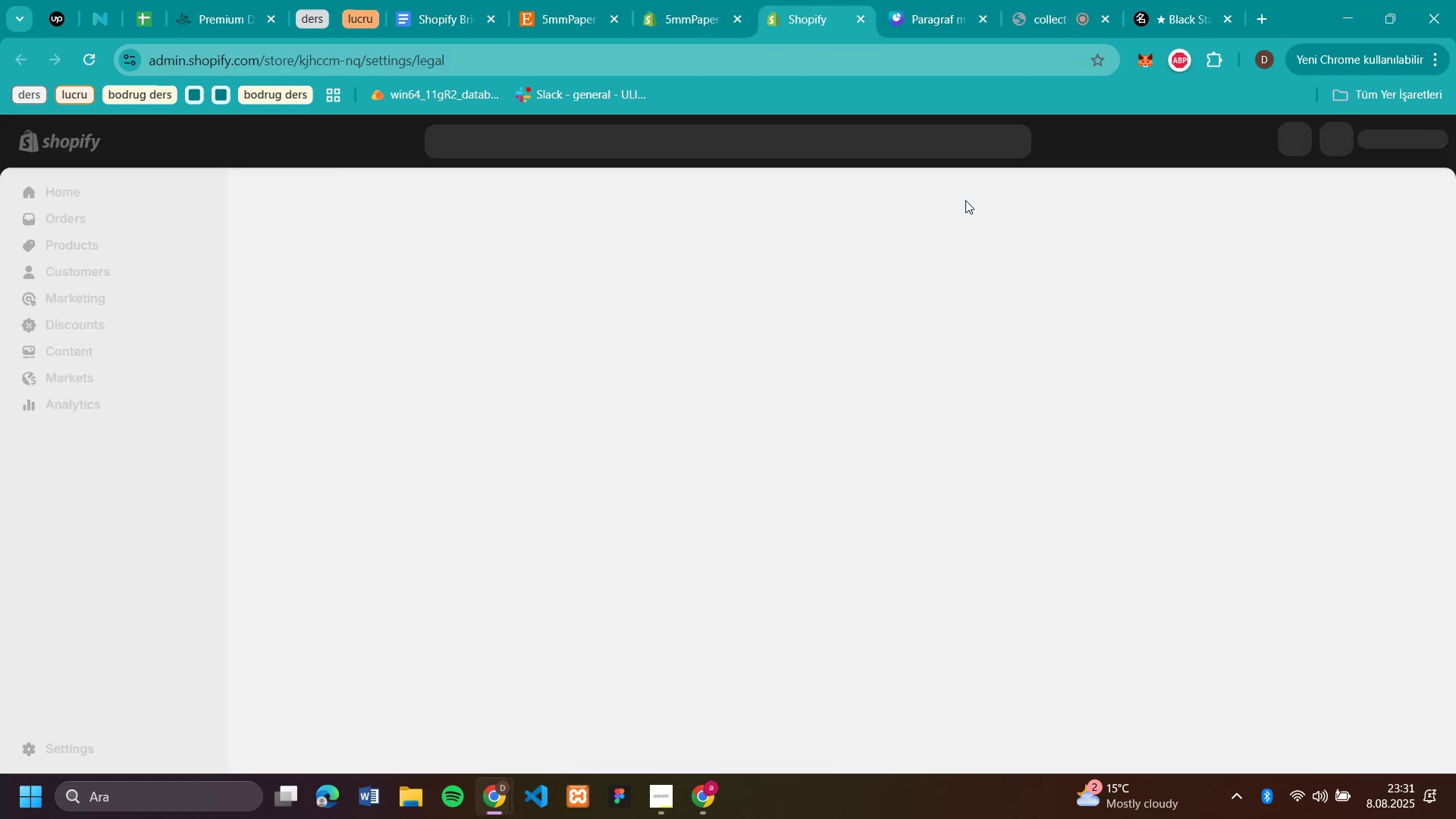 
left_click([571, 17])
 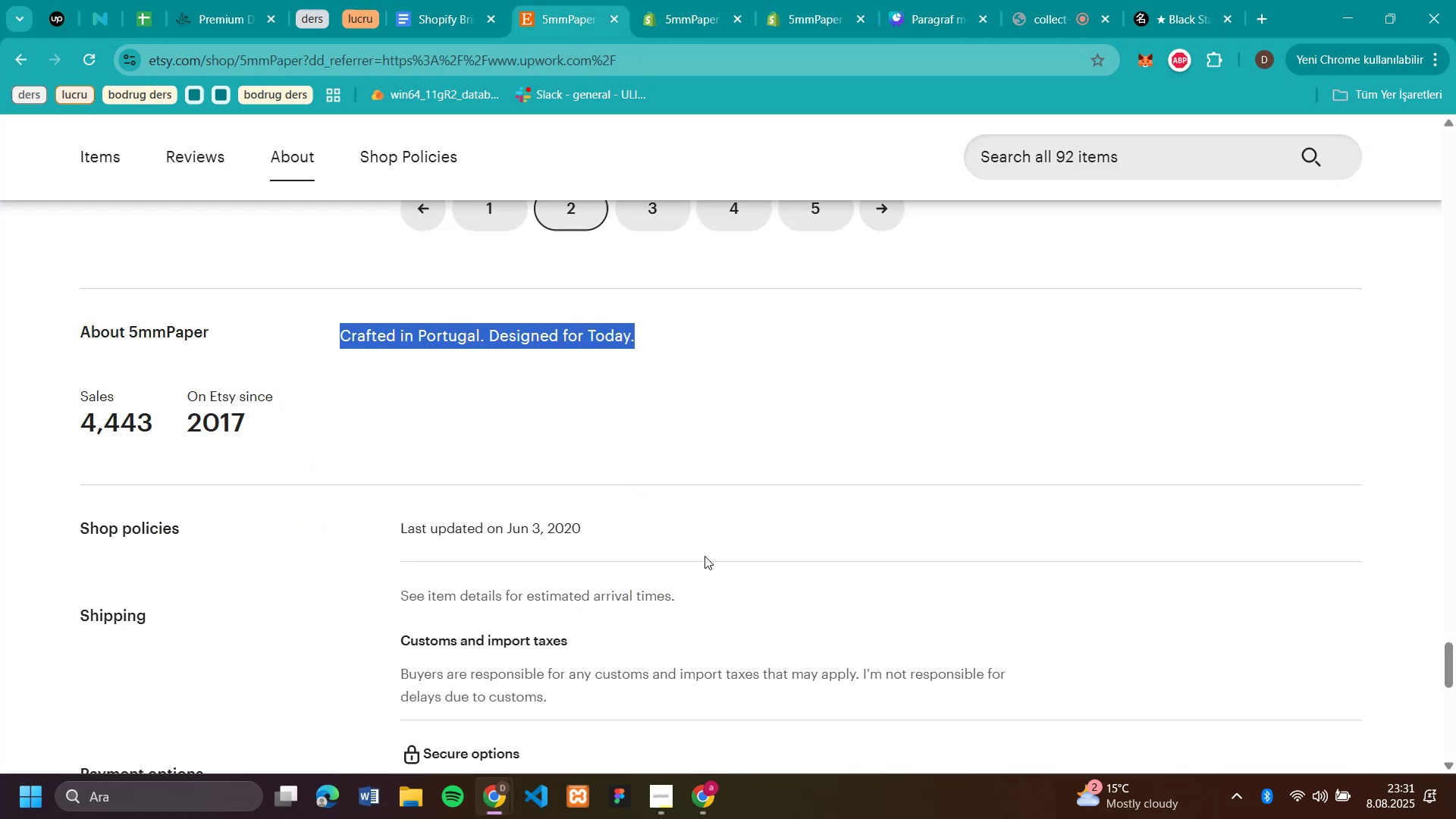 
left_click([771, 444])
 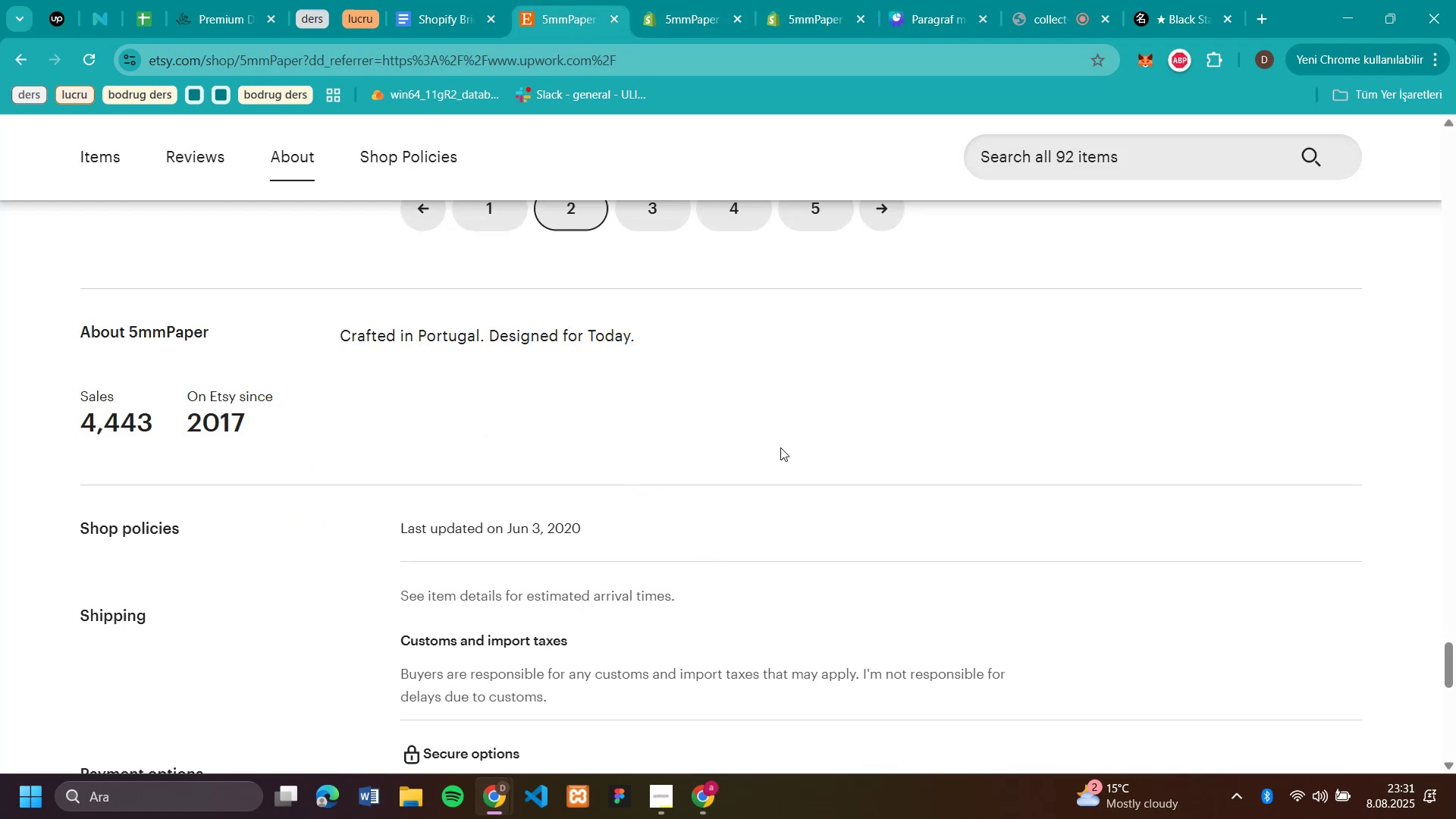 
scroll: coordinate [780, 447], scroll_direction: down, amount: 4.0
 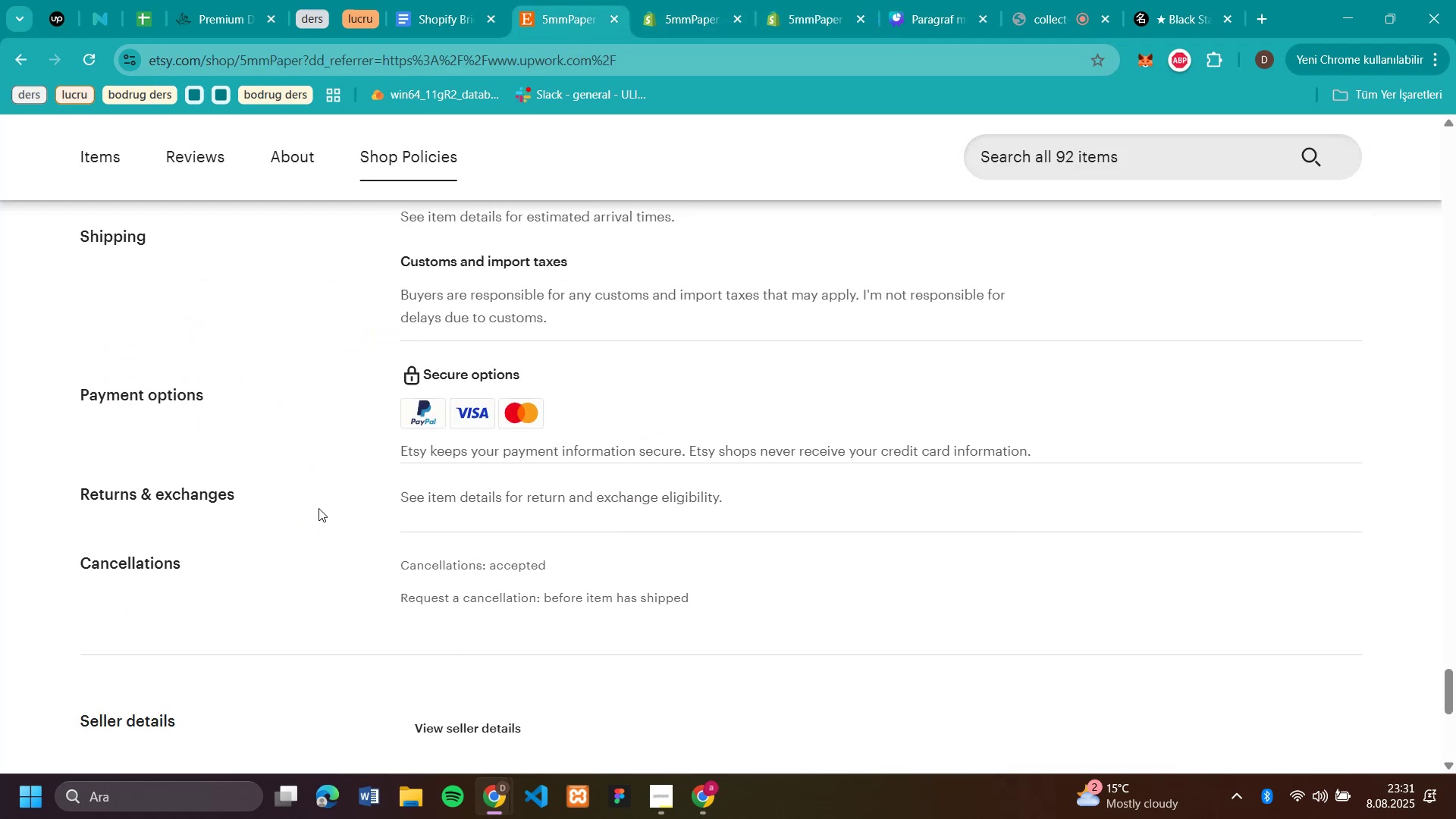 
wait(5.69)
 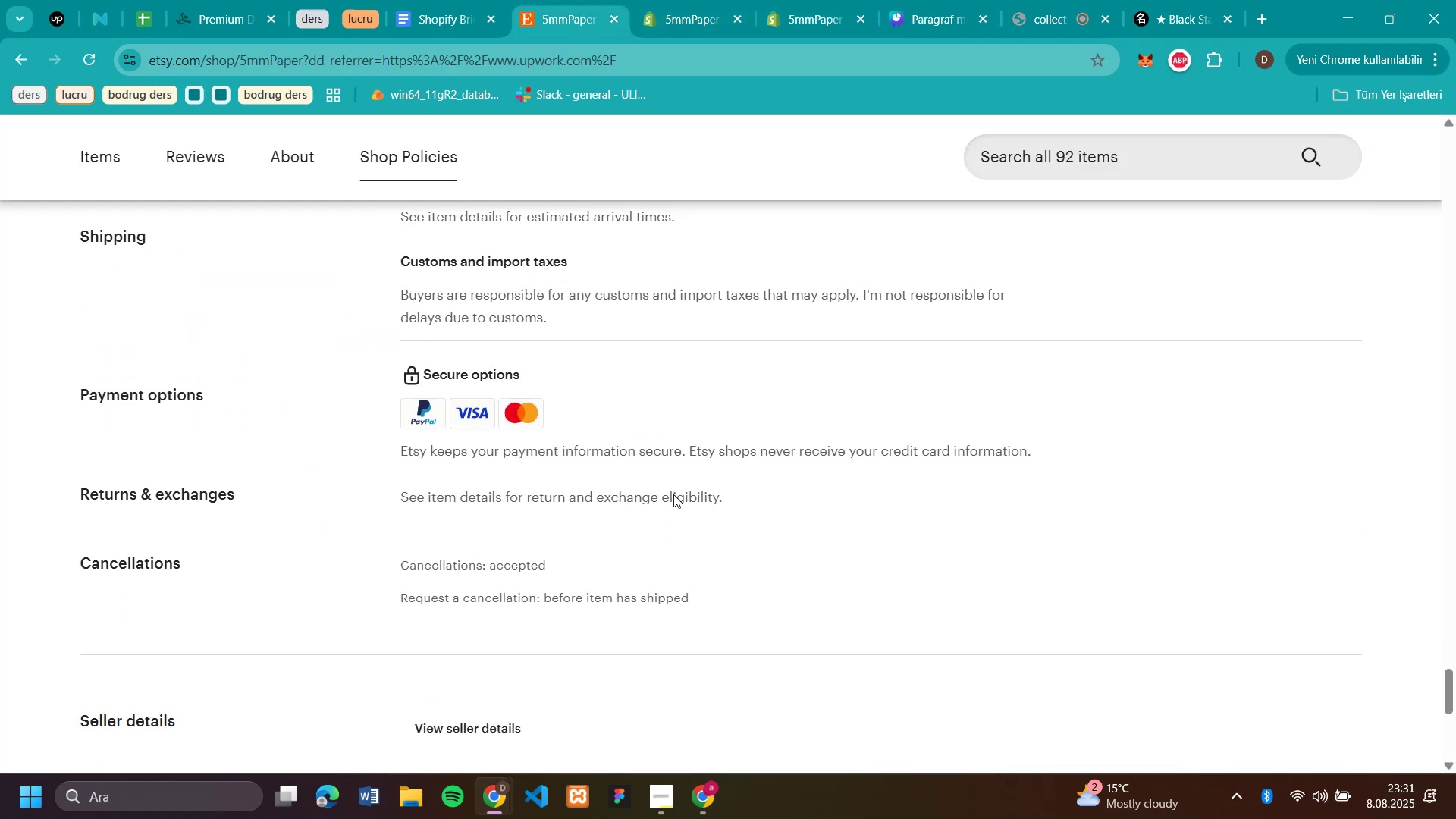 
scroll: coordinate [629, 599], scroll_direction: down, amount: 12.0
 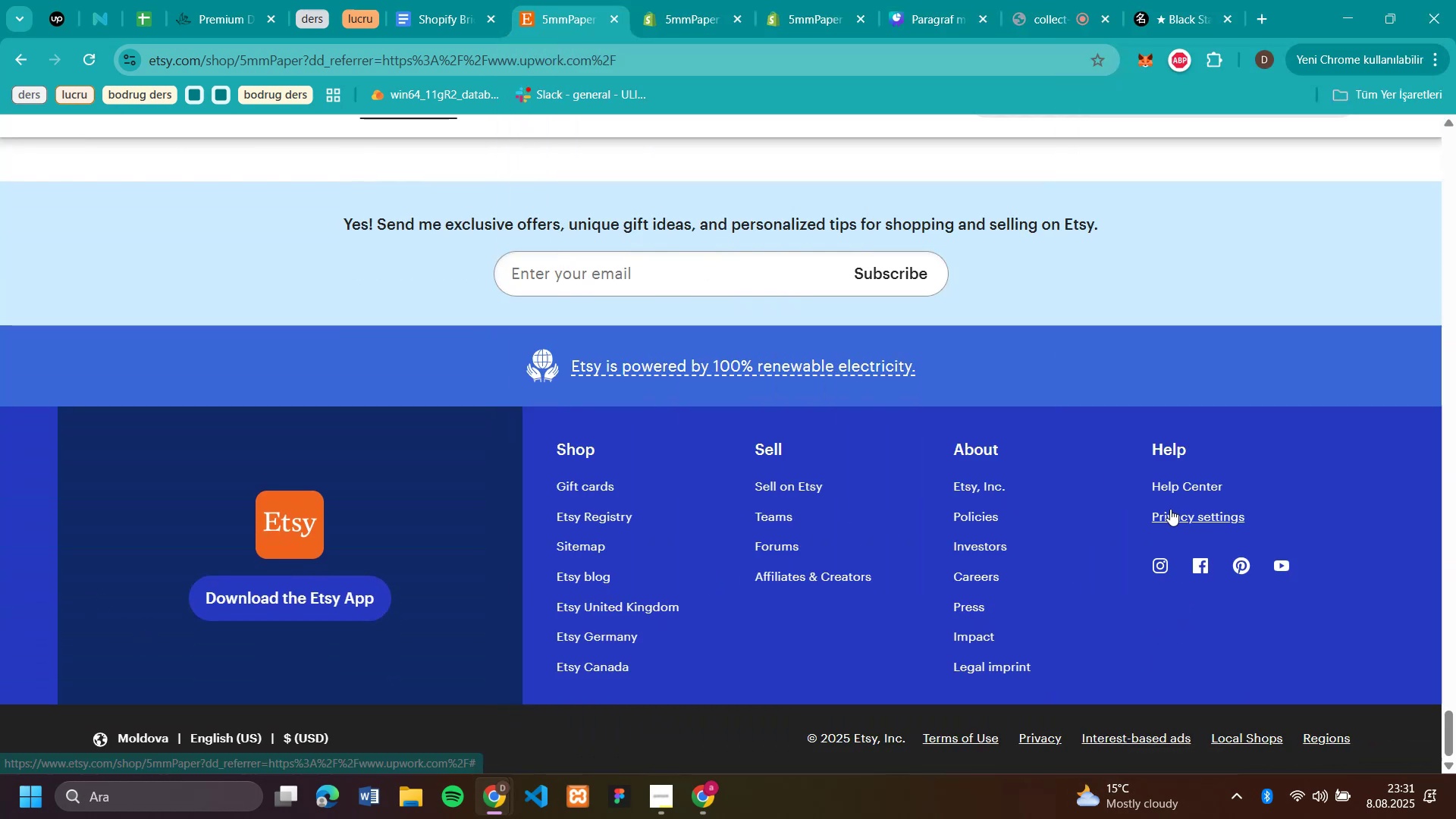 
wait(5.26)
 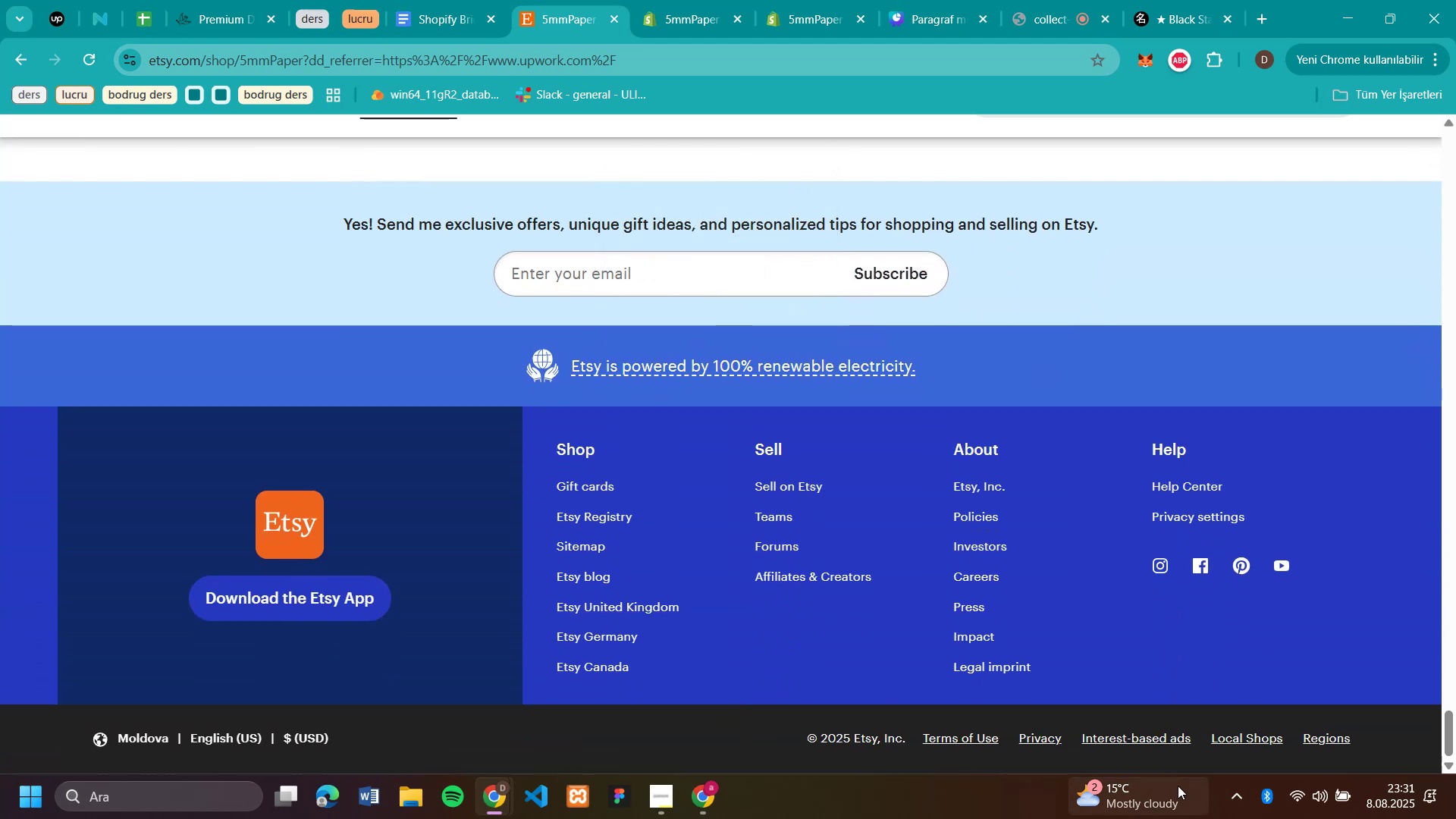 
left_click([1170, 510])
 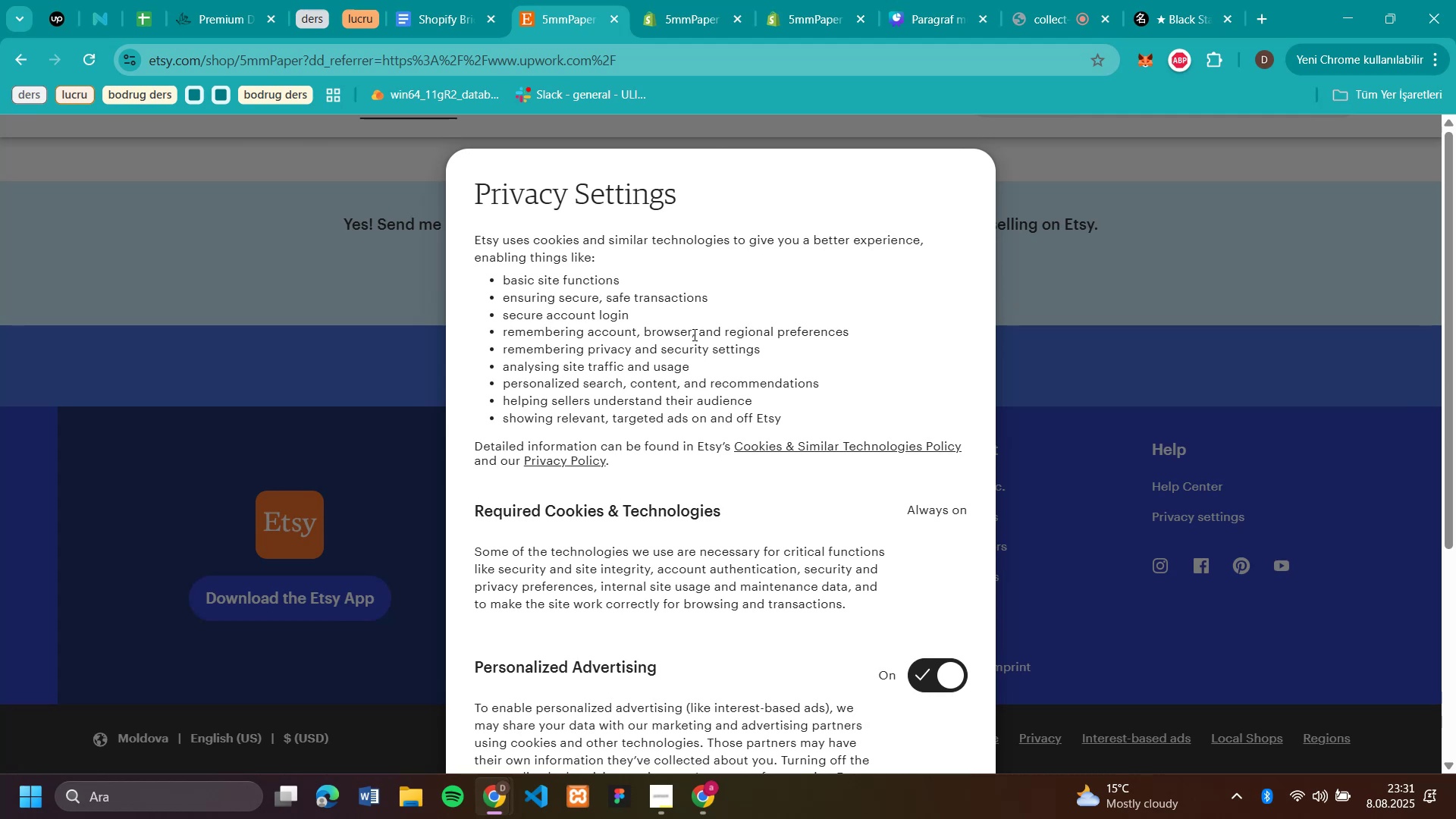 
scroll: coordinate [693, 334], scroll_direction: down, amount: 3.0
 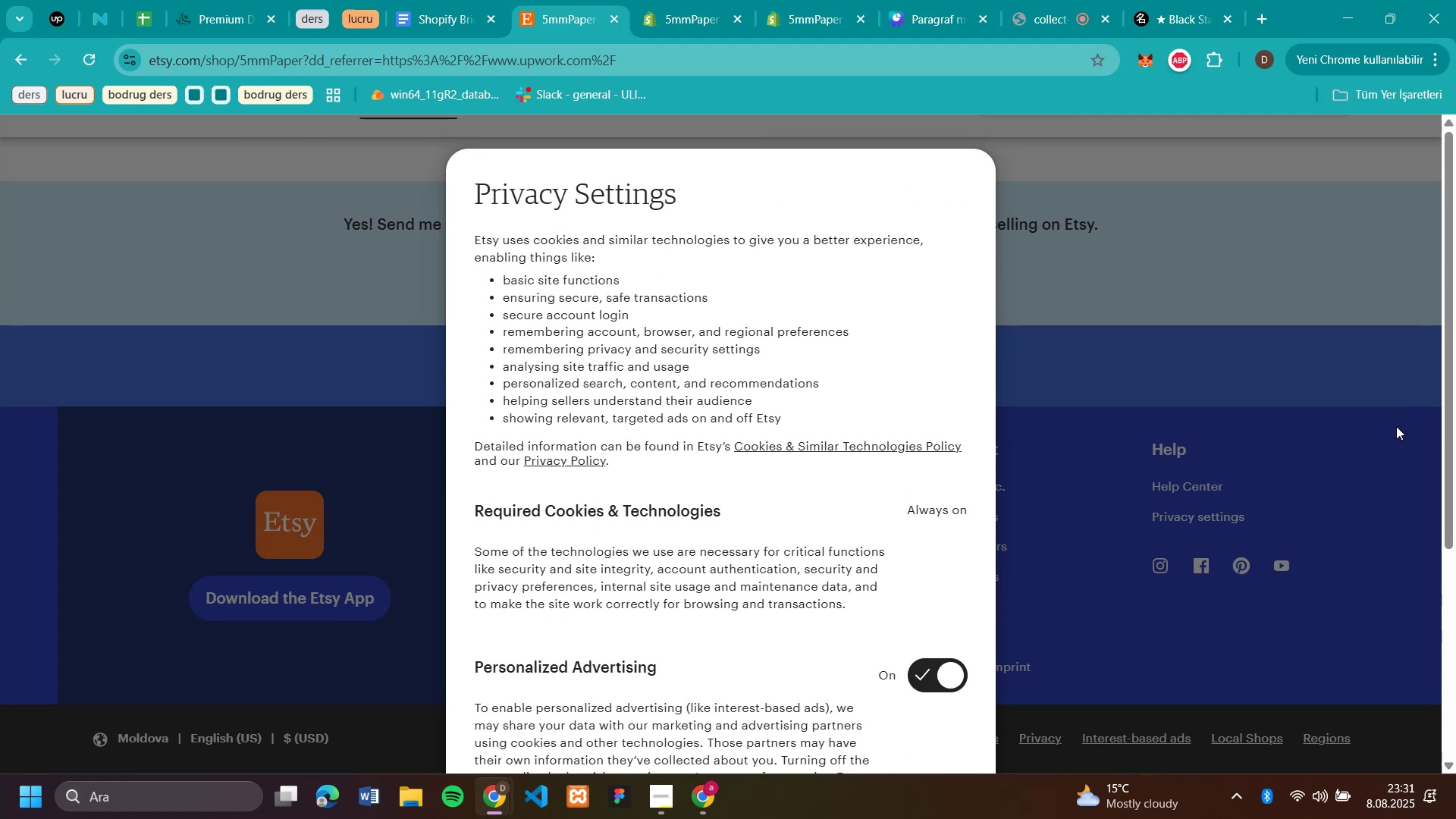 
left_click([1396, 426])
 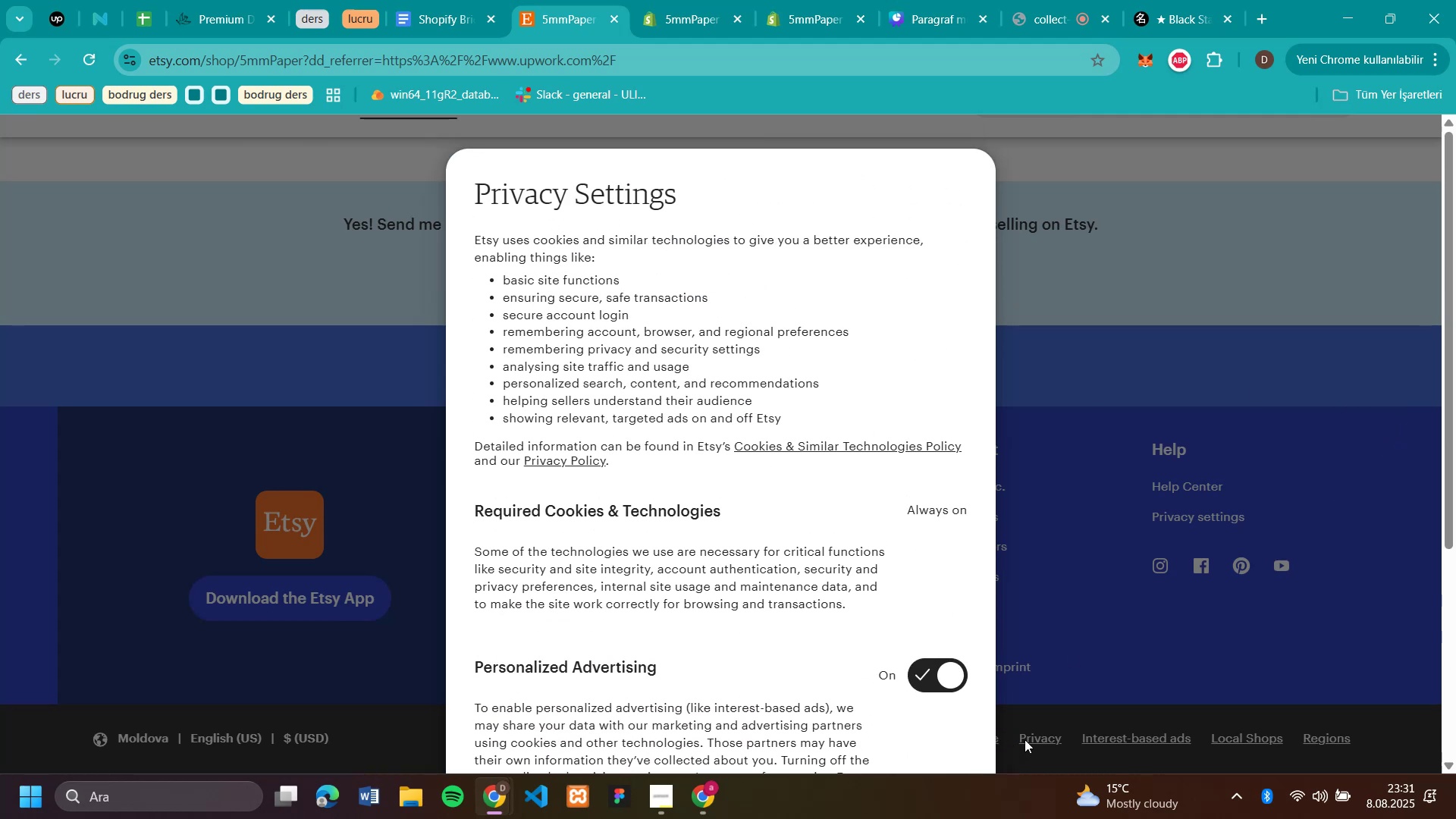 
left_click([1036, 731])
 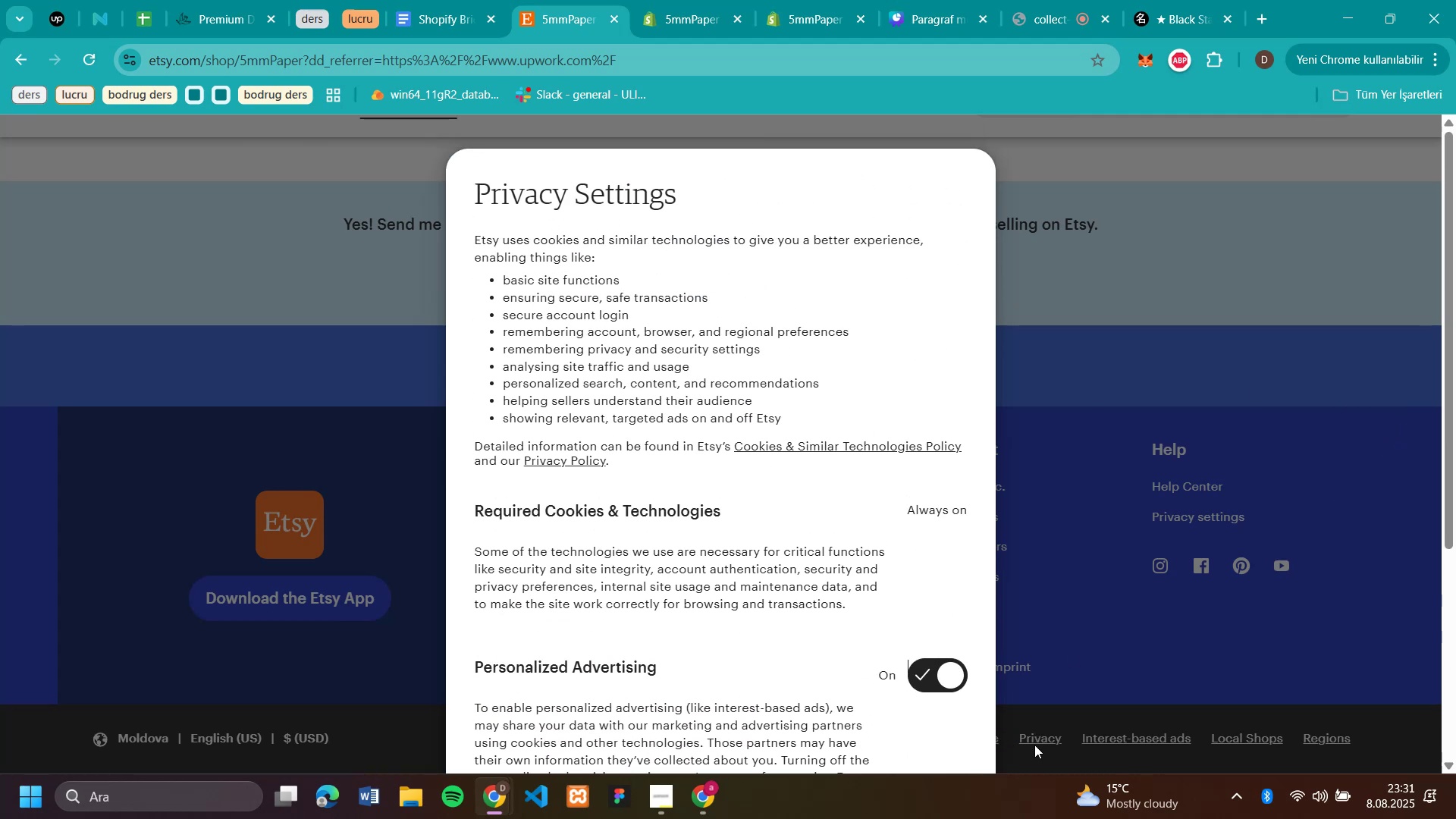 
left_click([1034, 745])
 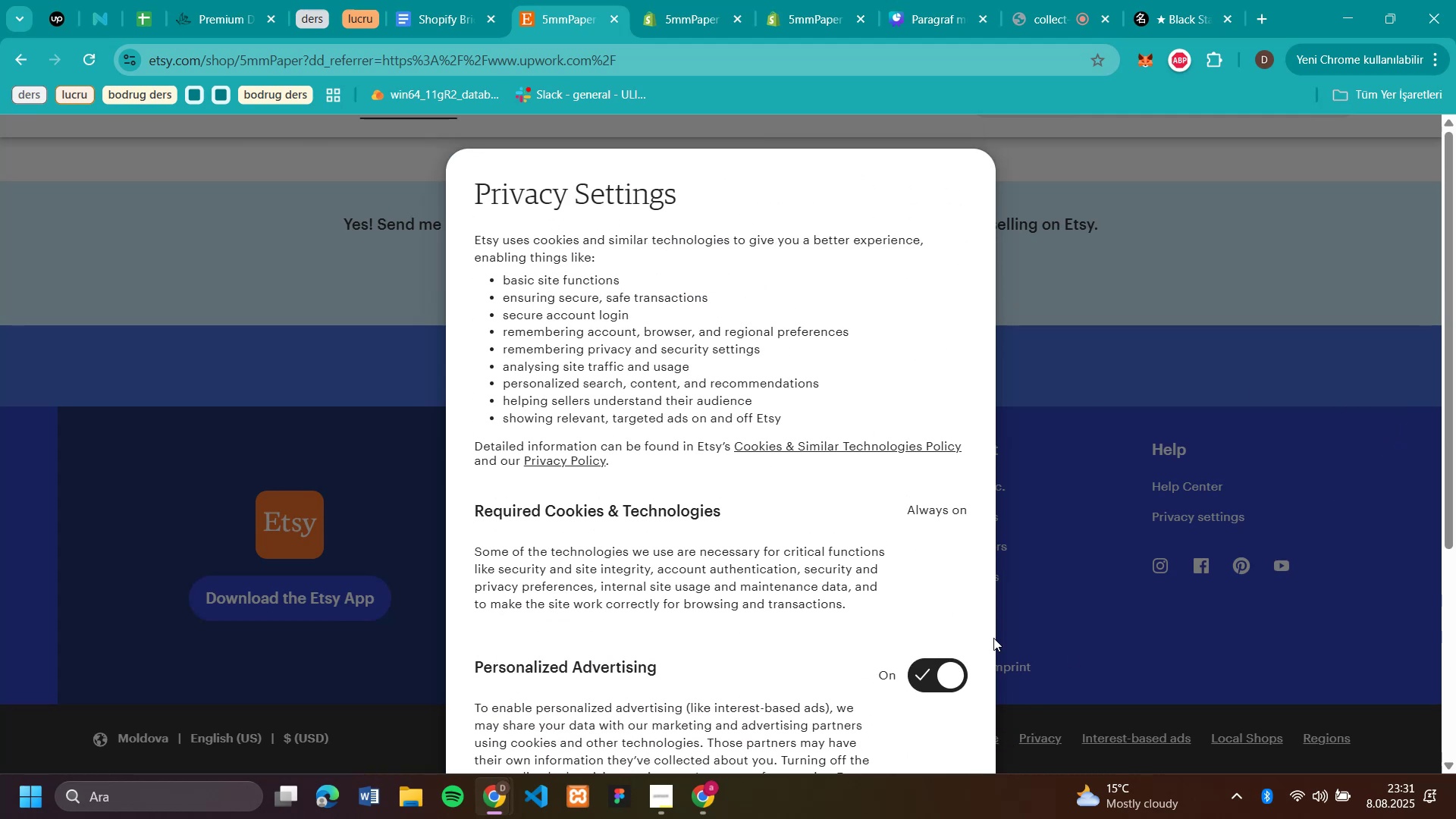 
scroll: coordinate [866, 562], scroll_direction: down, amount: 11.0
 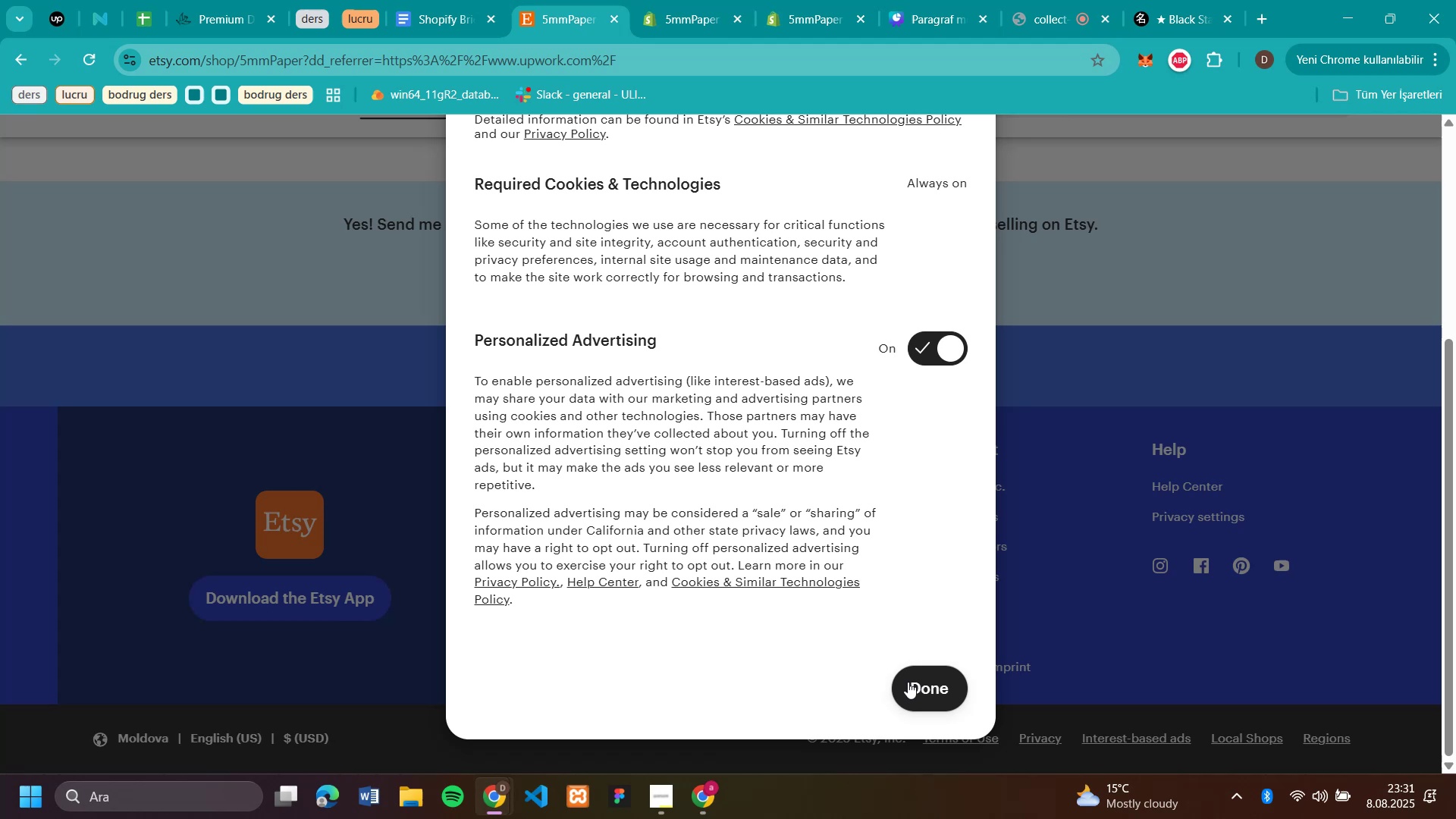 
left_click([909, 683])
 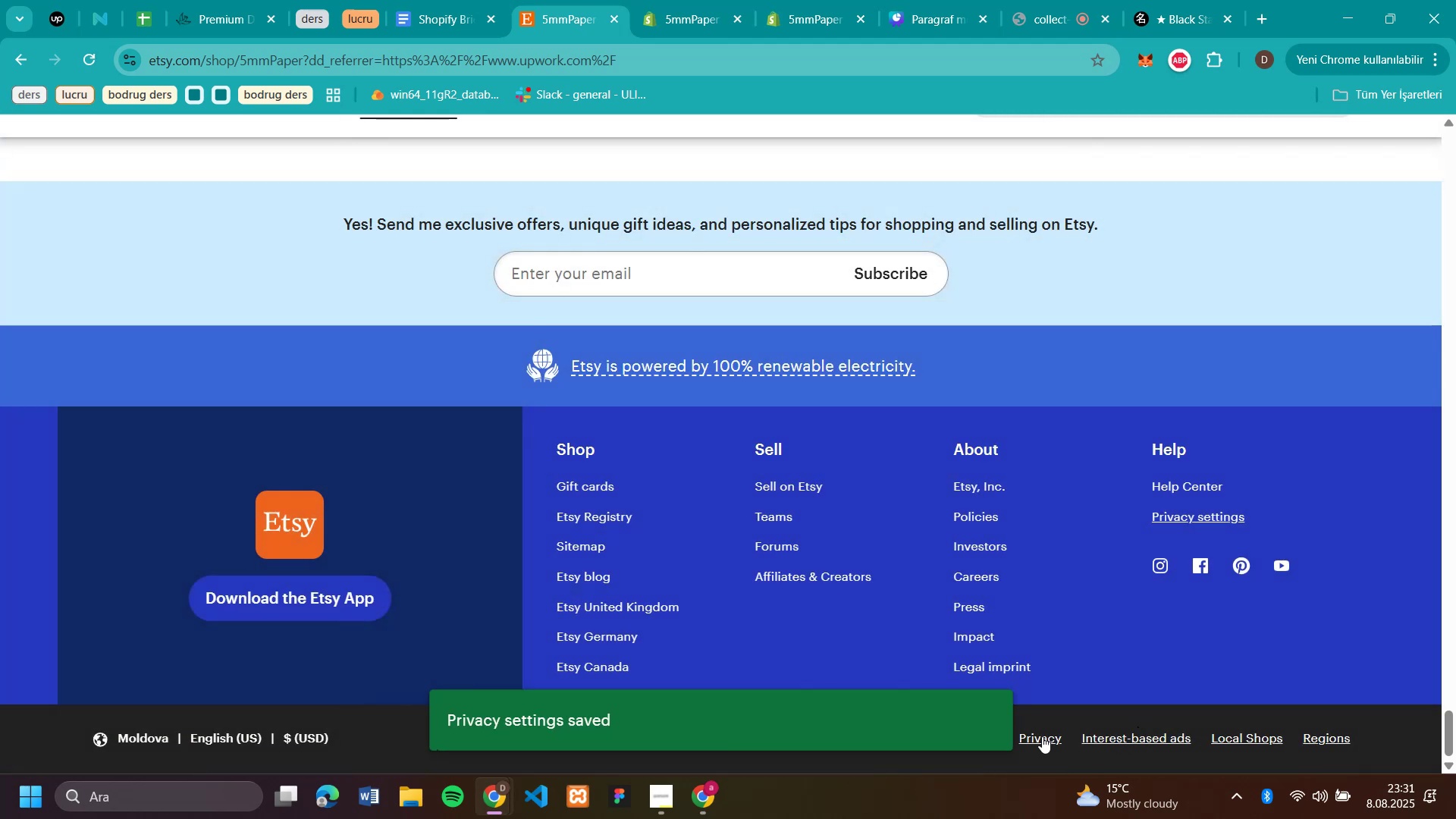 
left_click([1042, 736])
 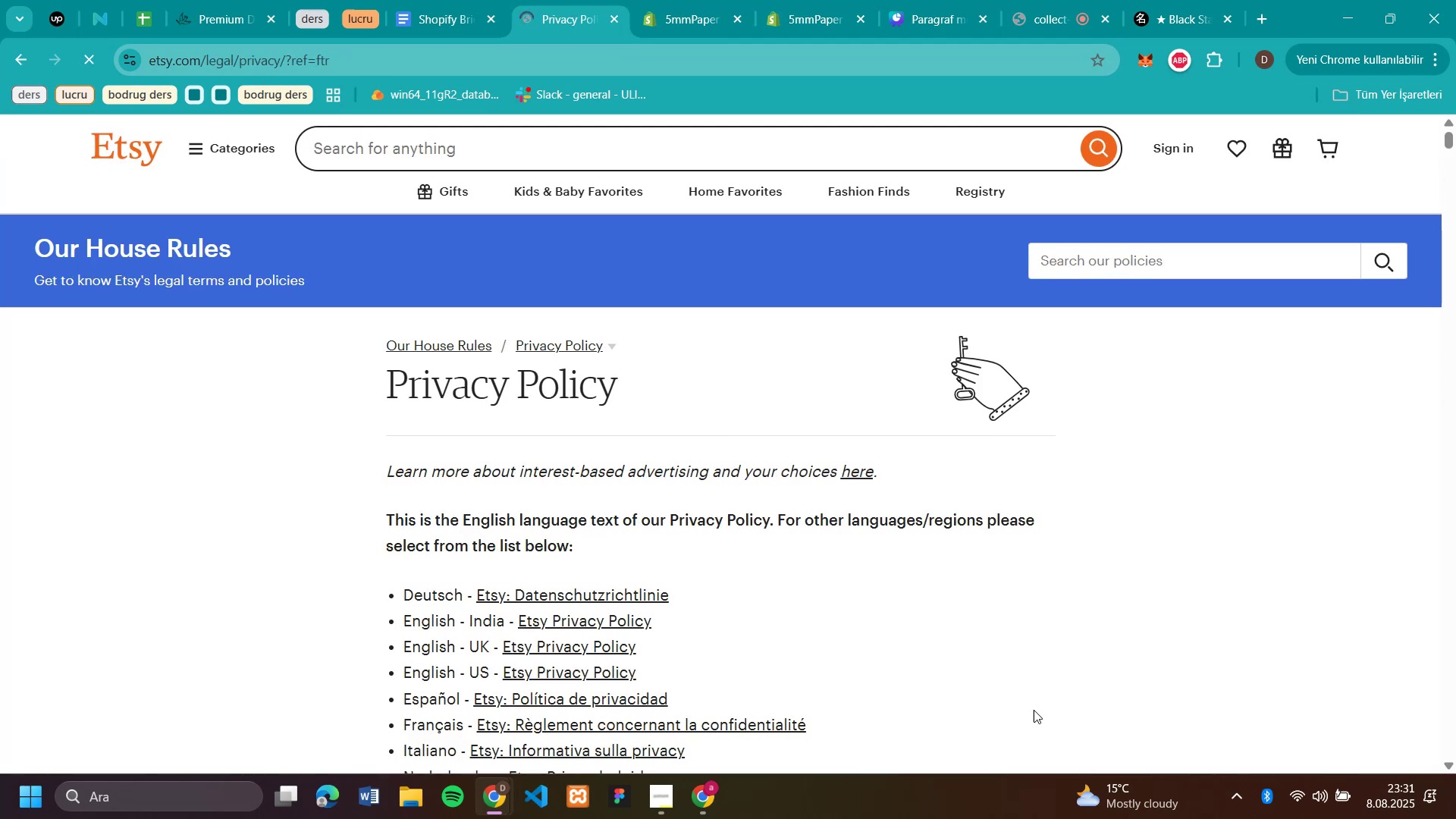 
scroll: coordinate [721, 417], scroll_direction: down, amount: 11.0
 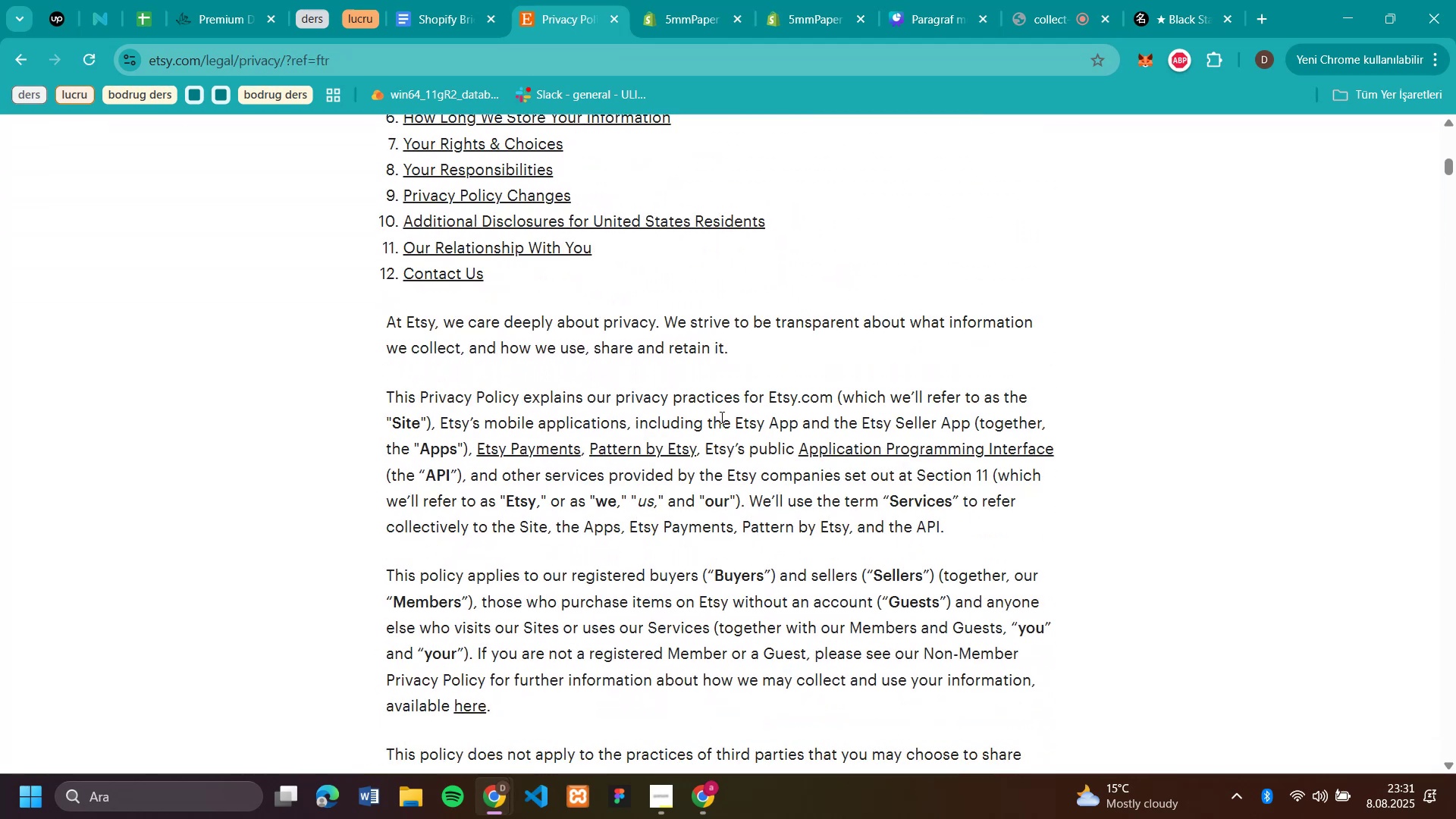 
scroll: coordinate [720, 417], scroll_direction: up, amount: 4.0
 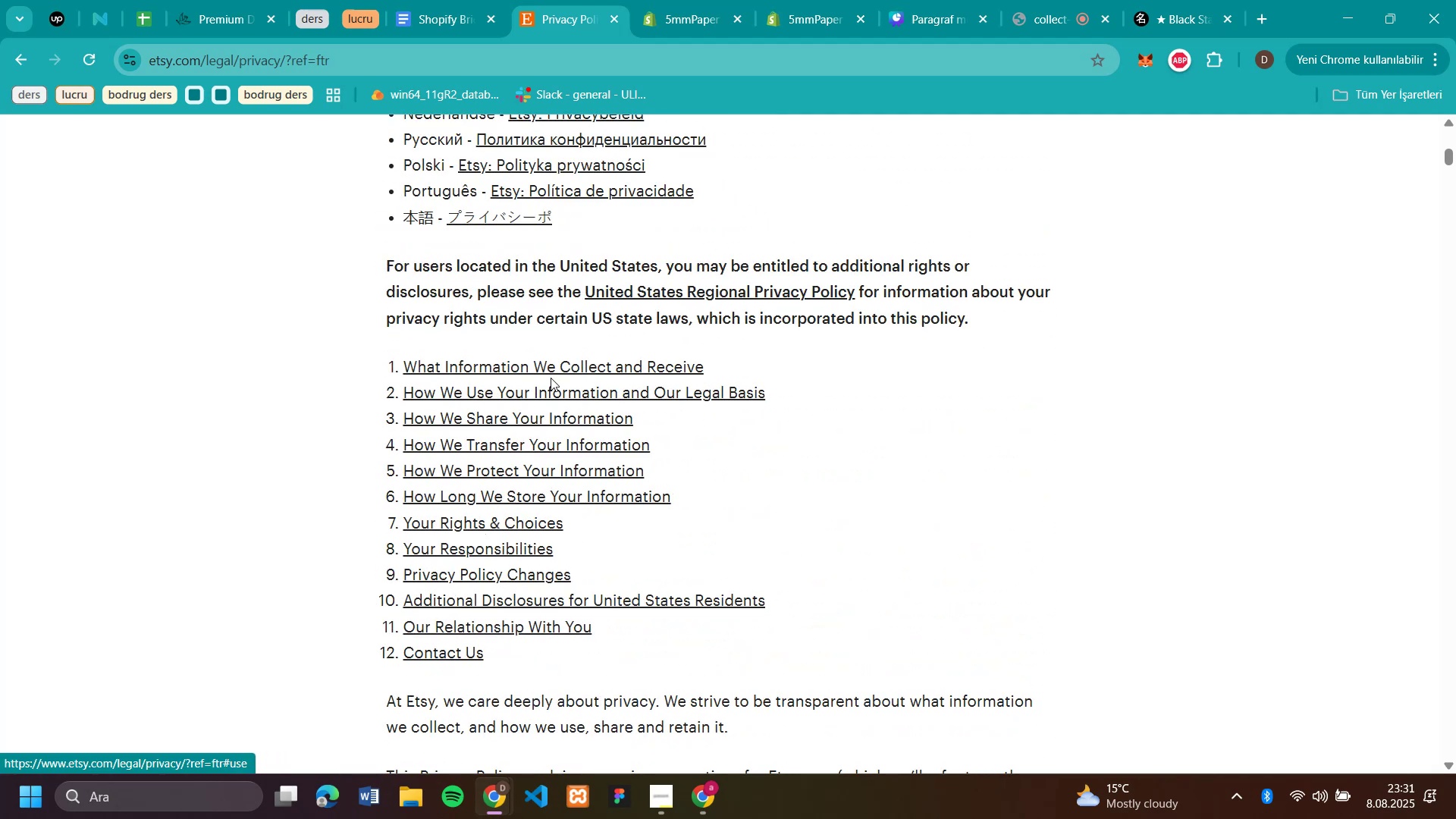 
wait(7.62)
 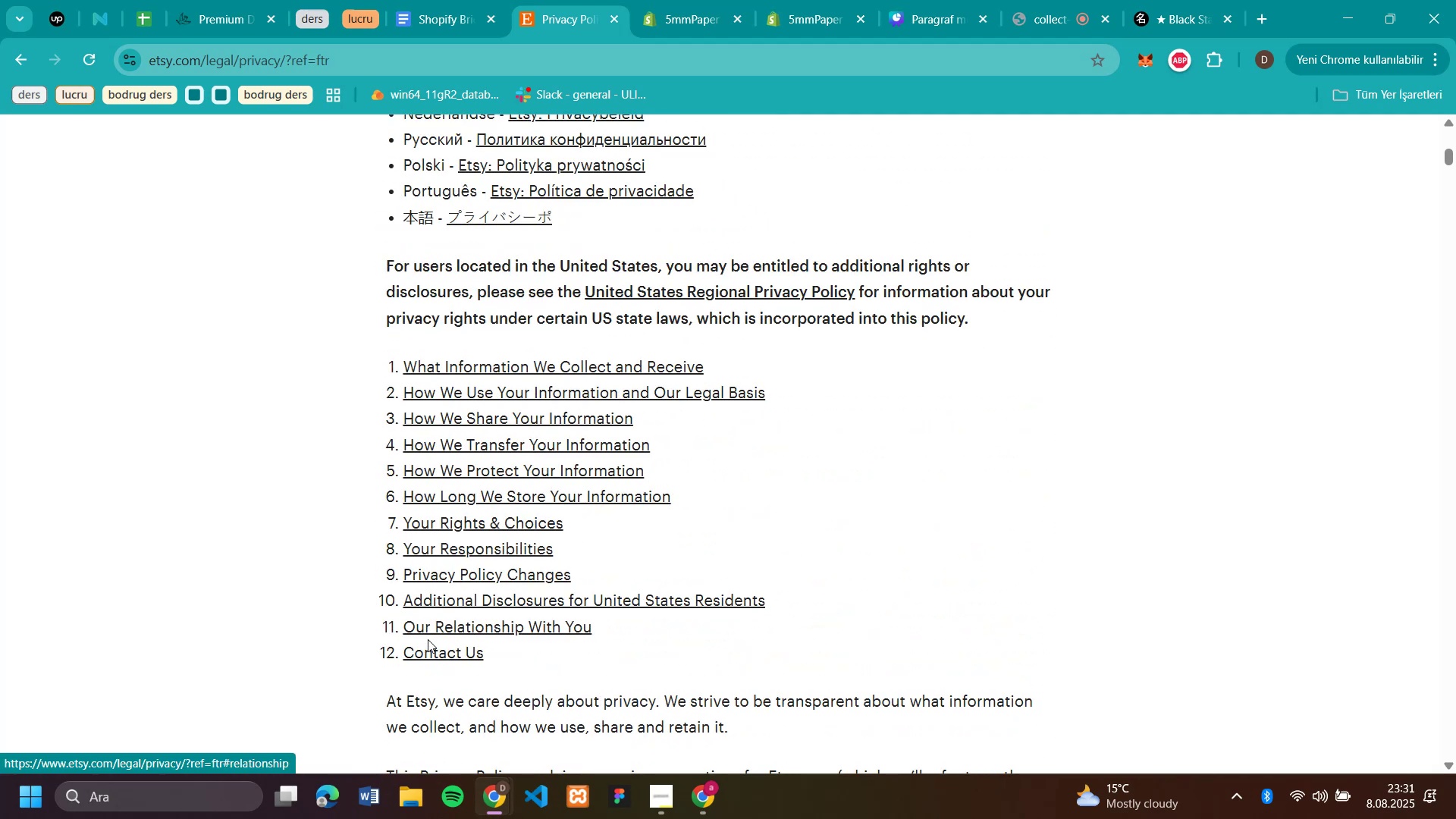 
scroll: coordinate [1104, 375], scroll_direction: down, amount: 70.0
 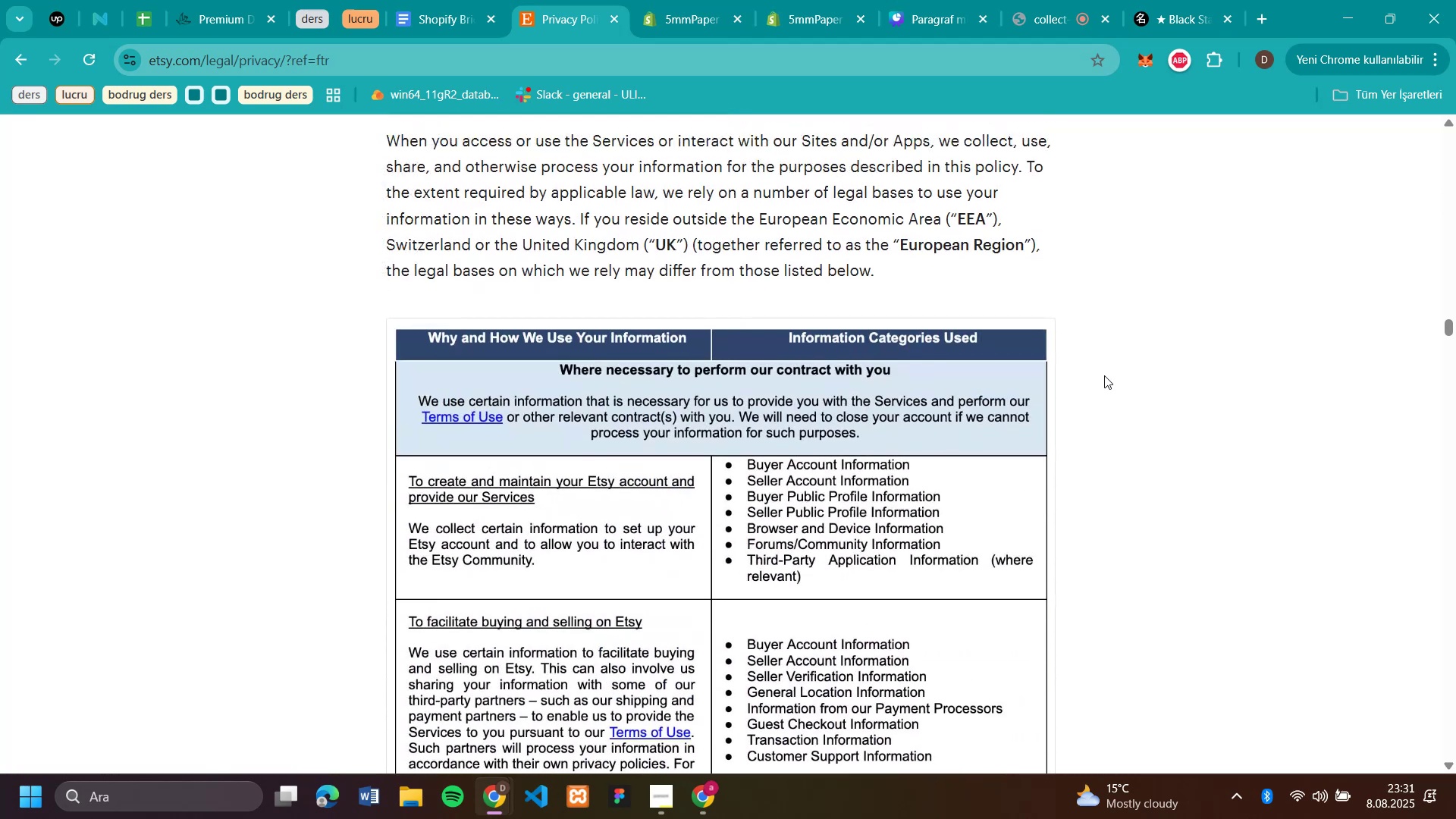 
scroll: coordinate [1106, 311], scroll_direction: up, amount: 10.0
 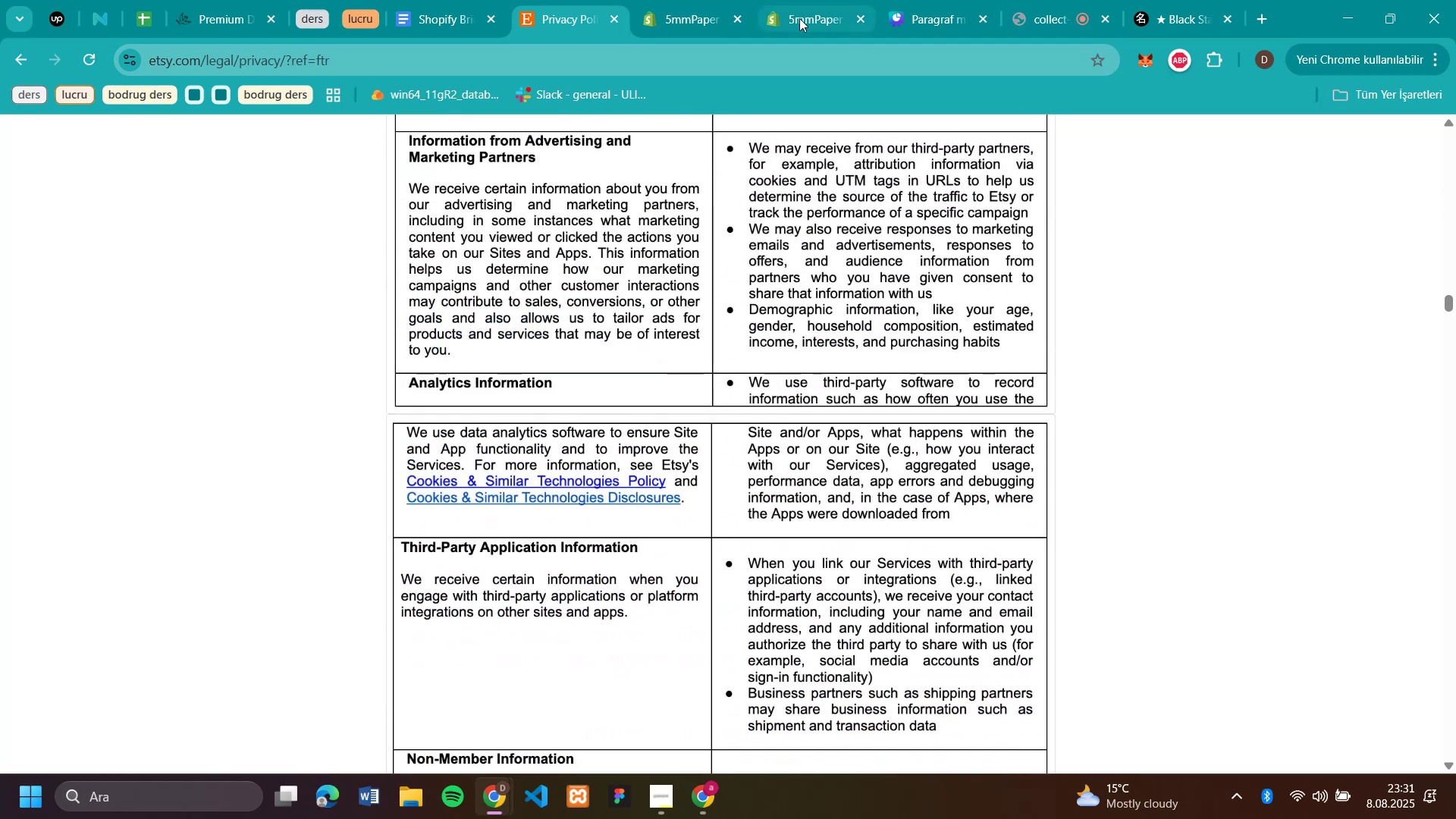 
left_click([799, 18])
 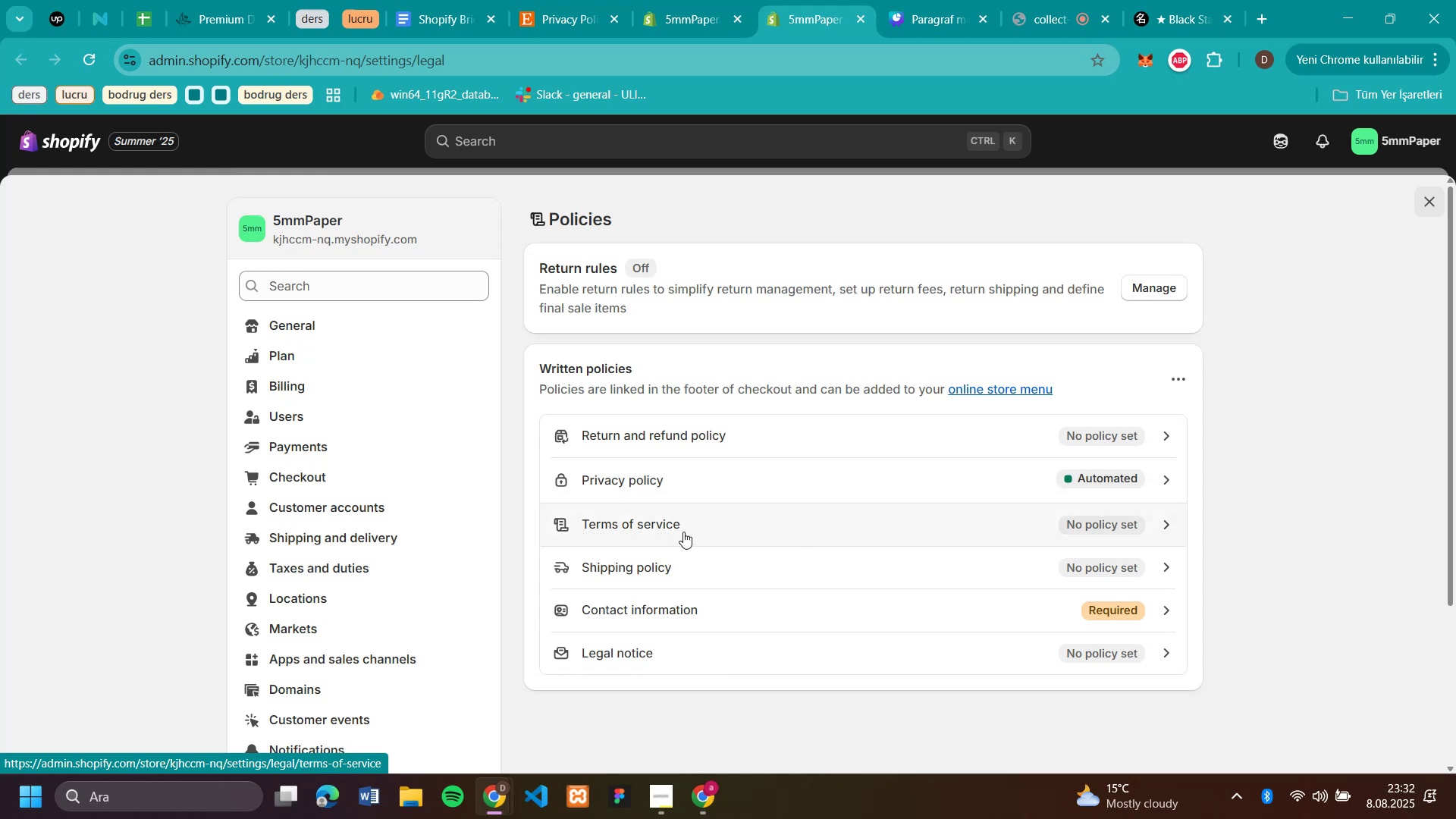 
wait(5.17)
 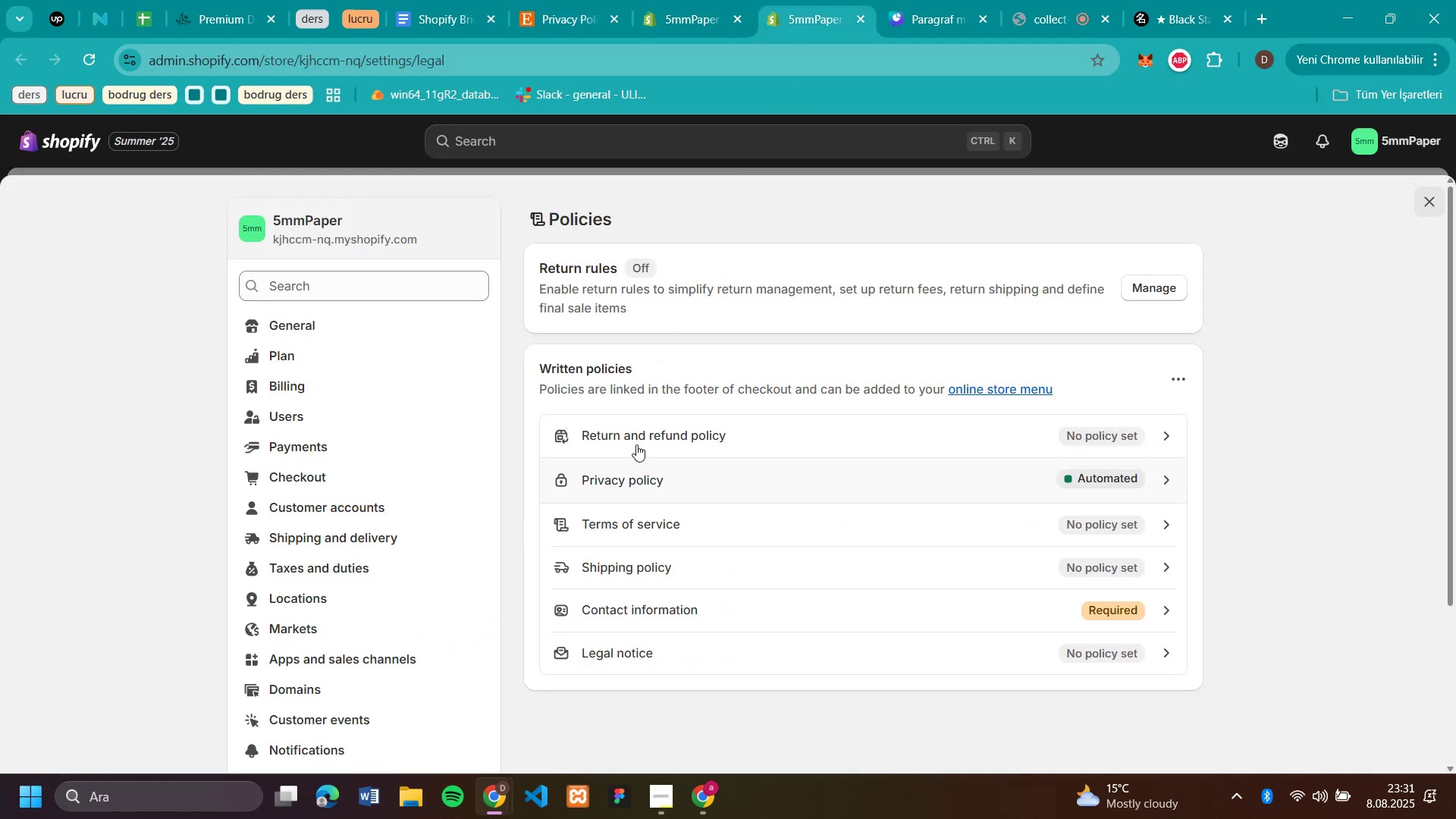 
left_click([1171, 520])
 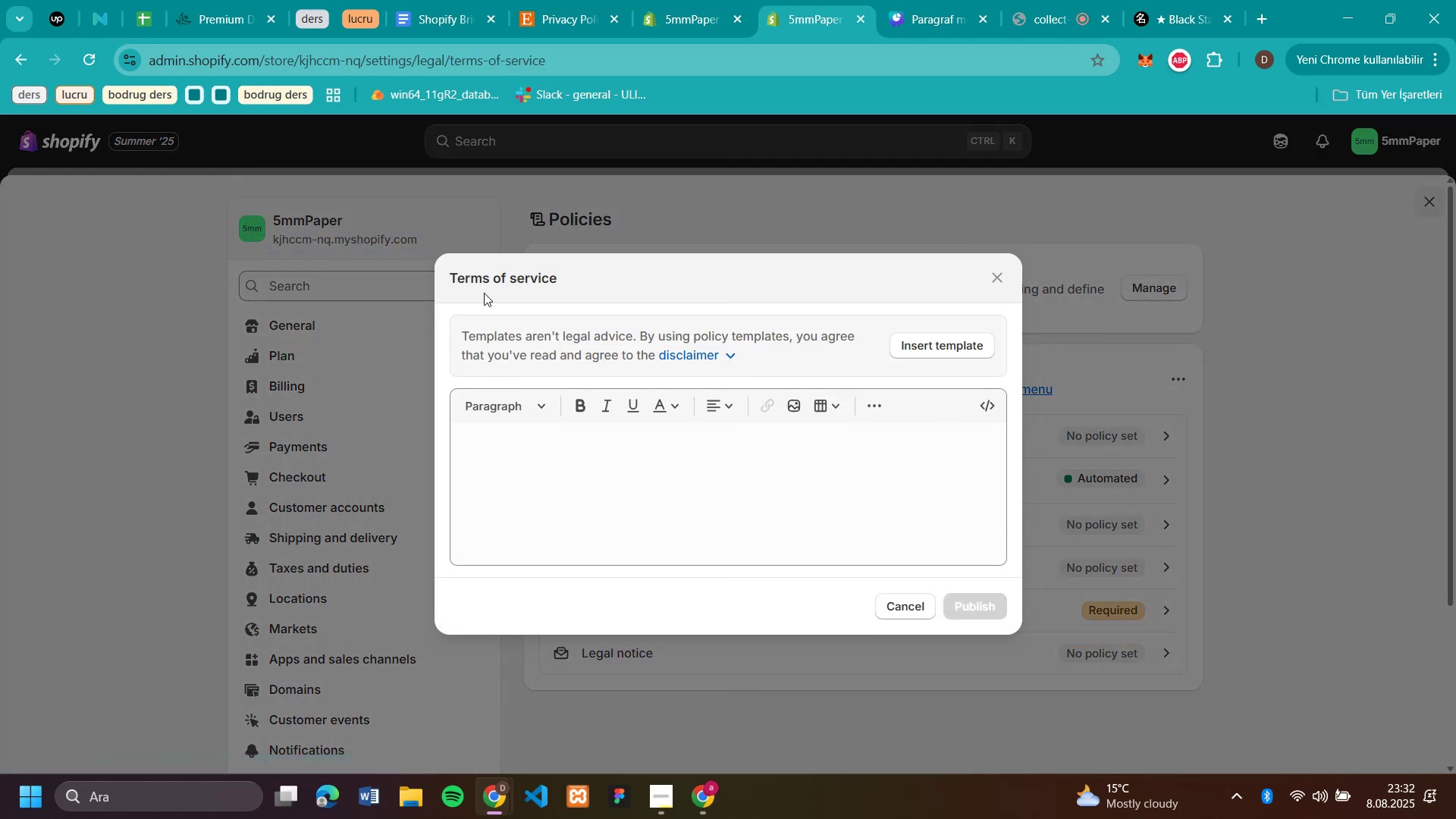 
left_click([682, 16])
 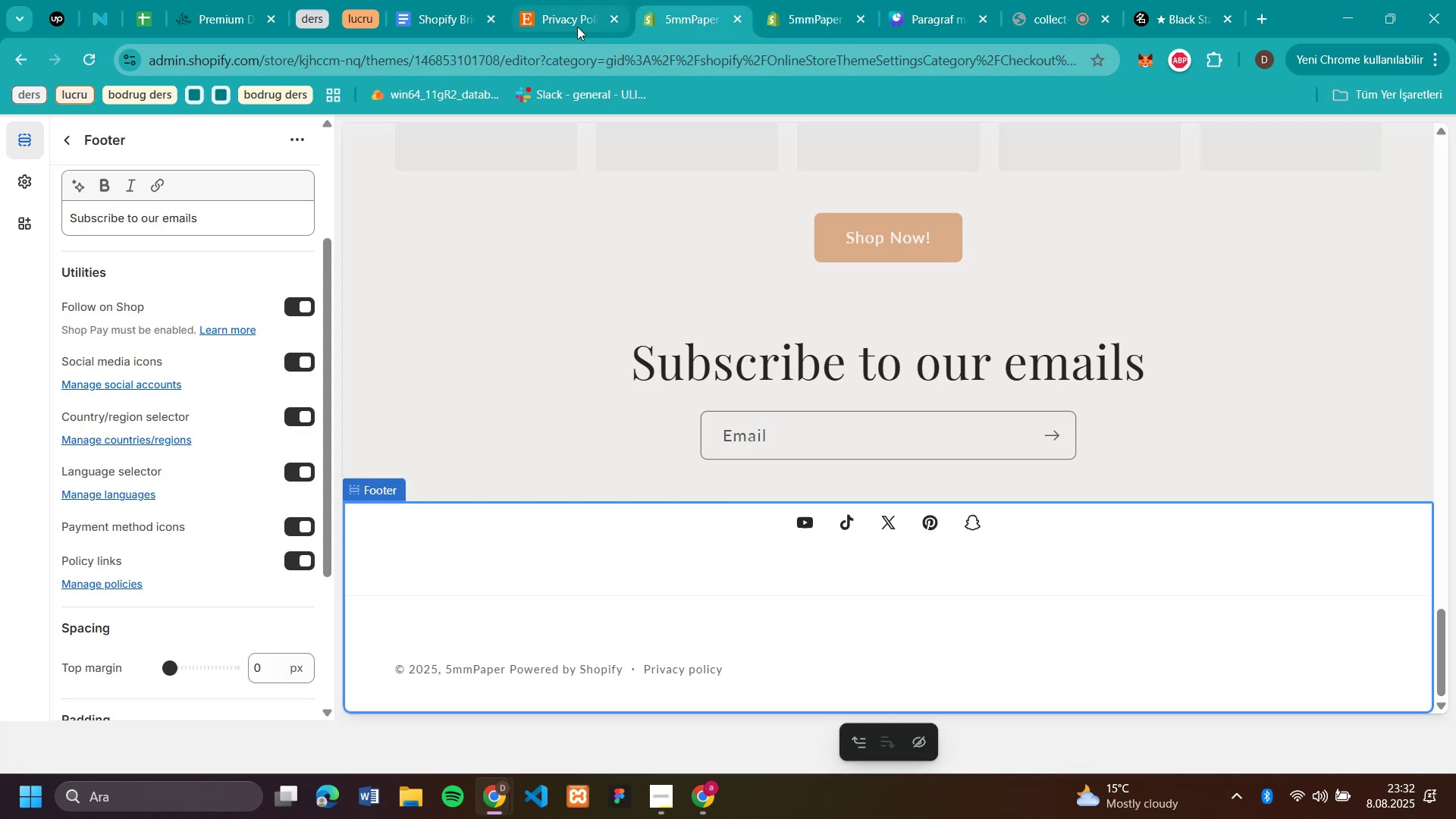 
left_click([577, 27])
 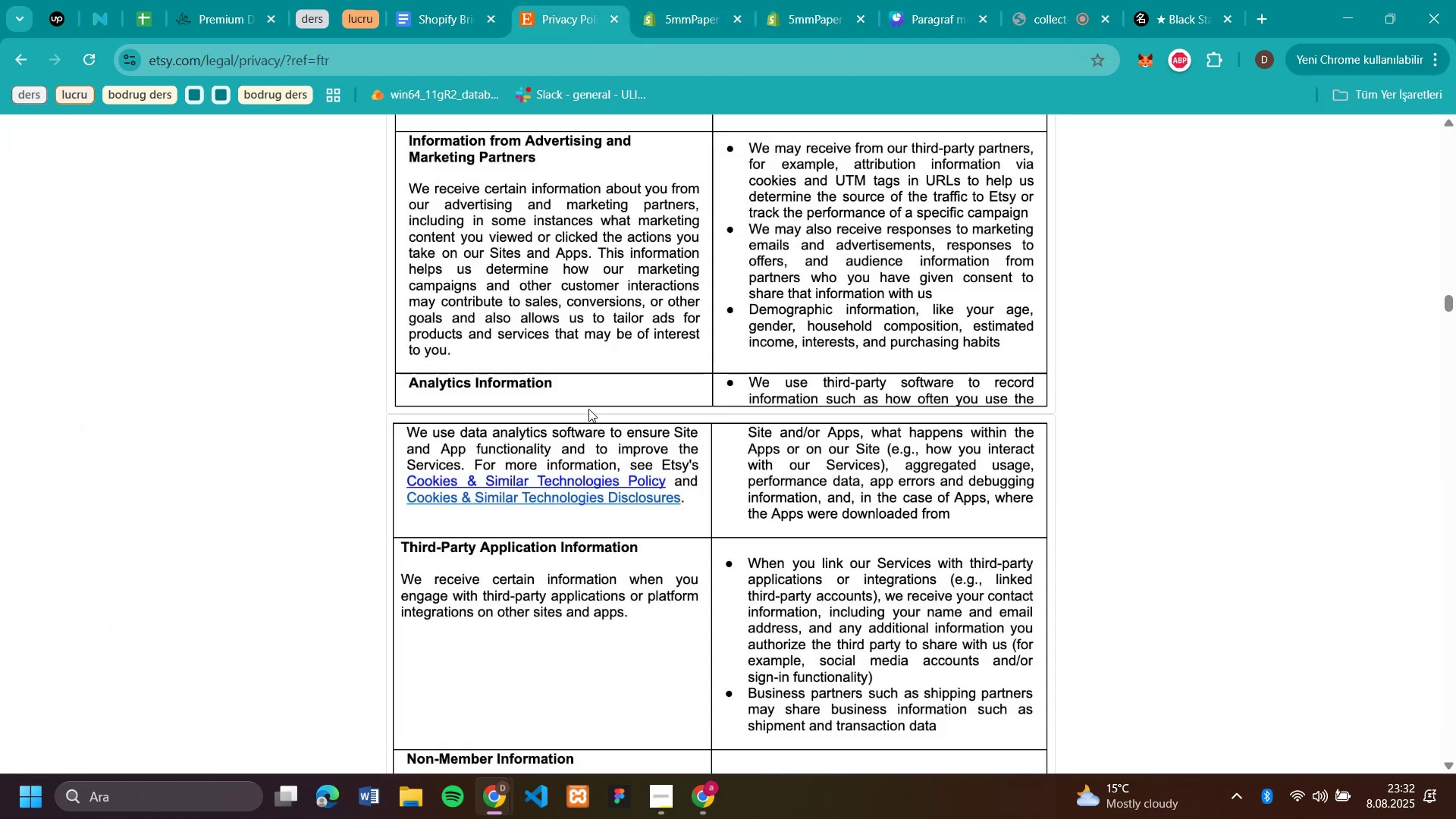 
scroll: coordinate [490, 247], scroll_direction: up, amount: 21.0
 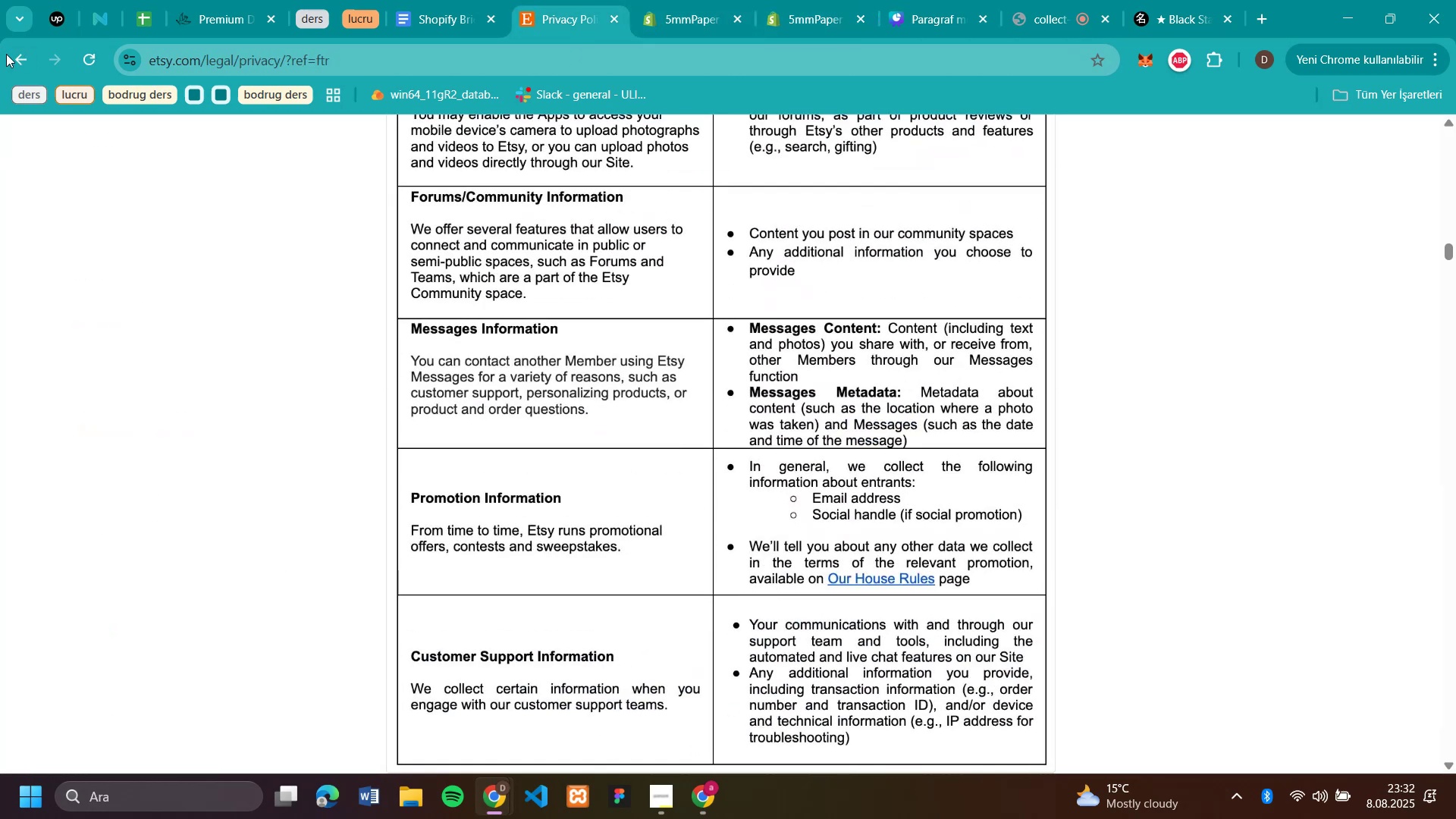 
left_click([17, 62])
 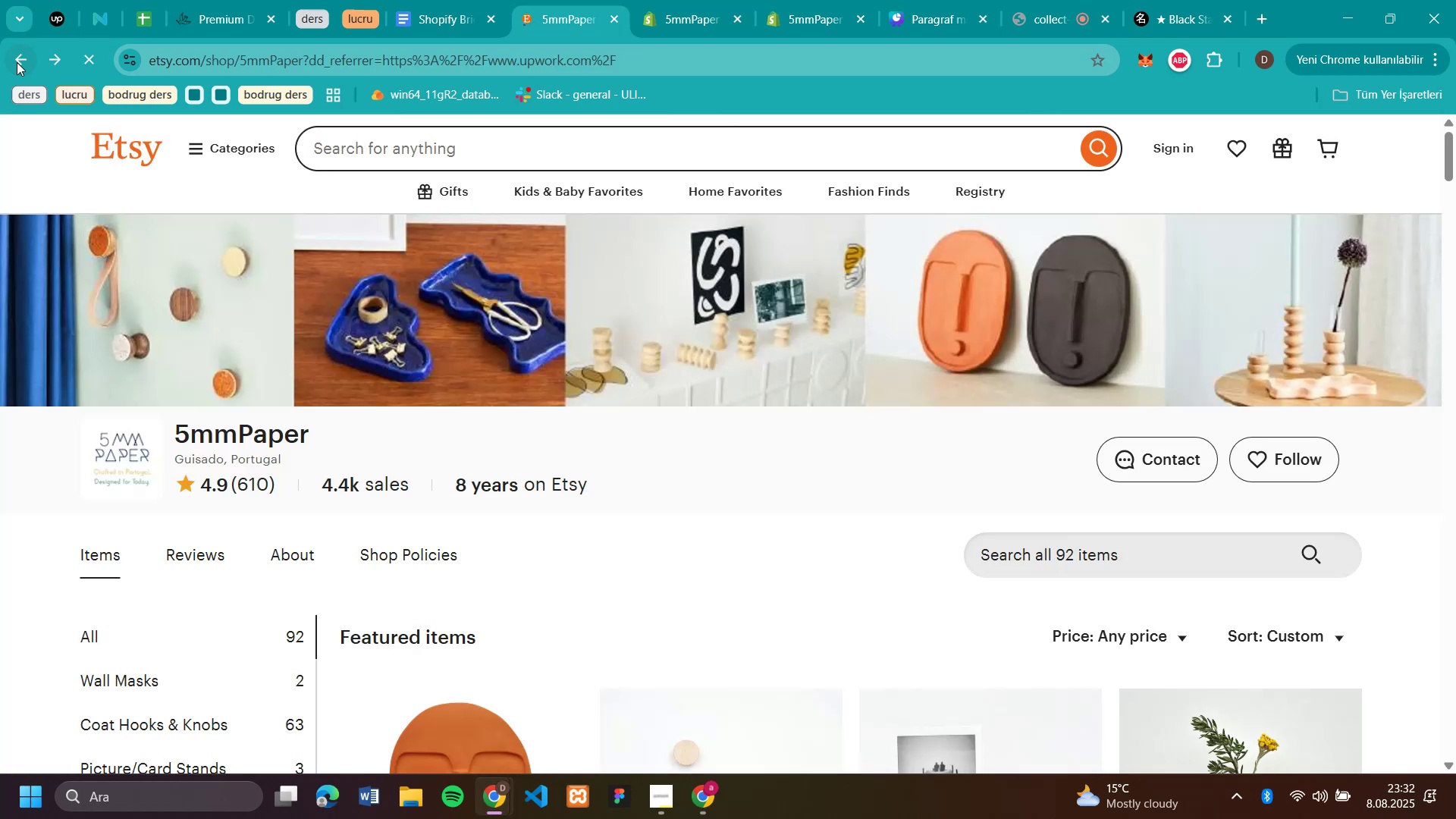 
scroll: coordinate [844, 592], scroll_direction: down, amount: 54.0
 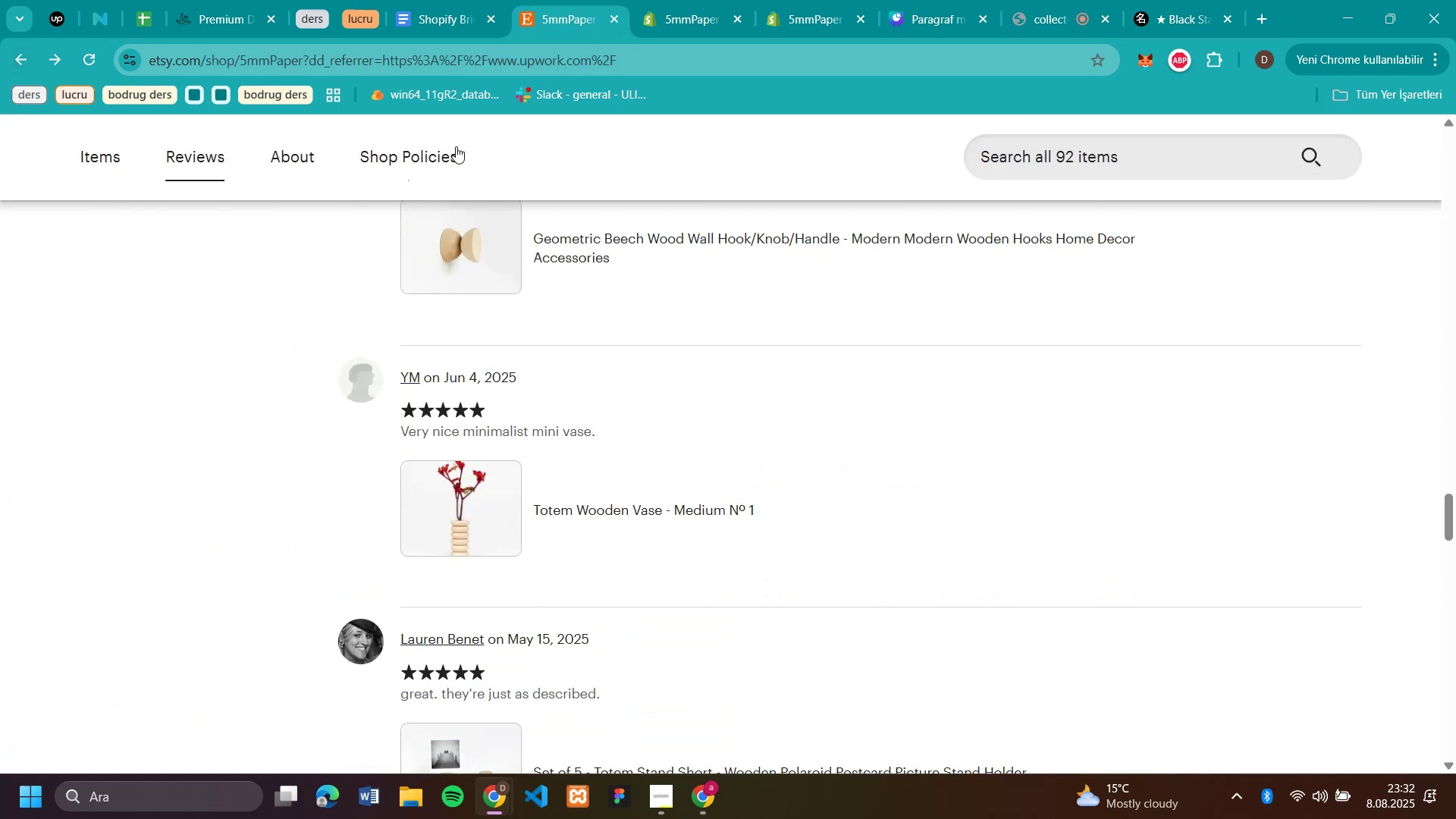 
left_click([456, 146])
 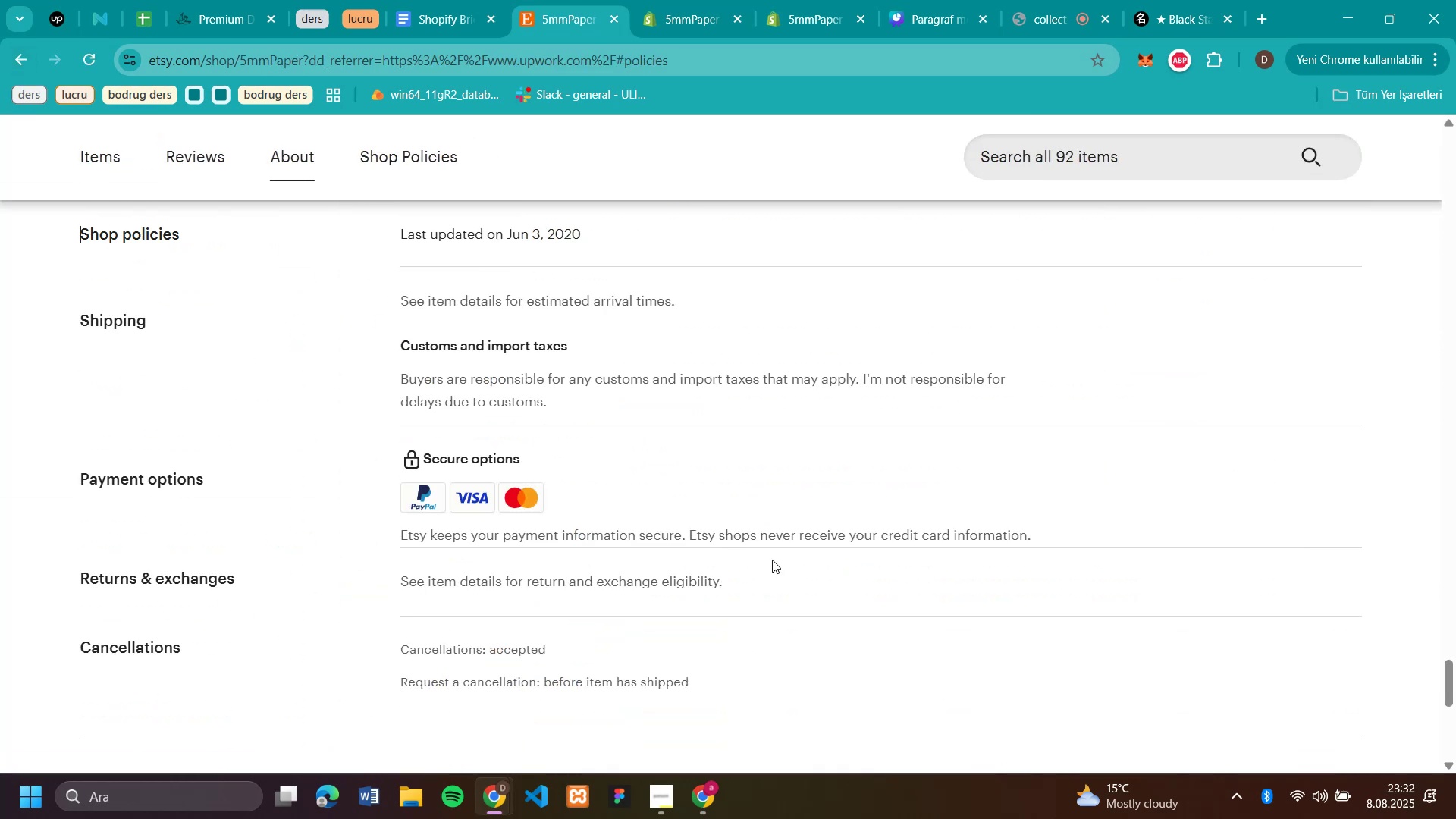 
scroll: coordinate [772, 560], scroll_direction: down, amount: 14.0
 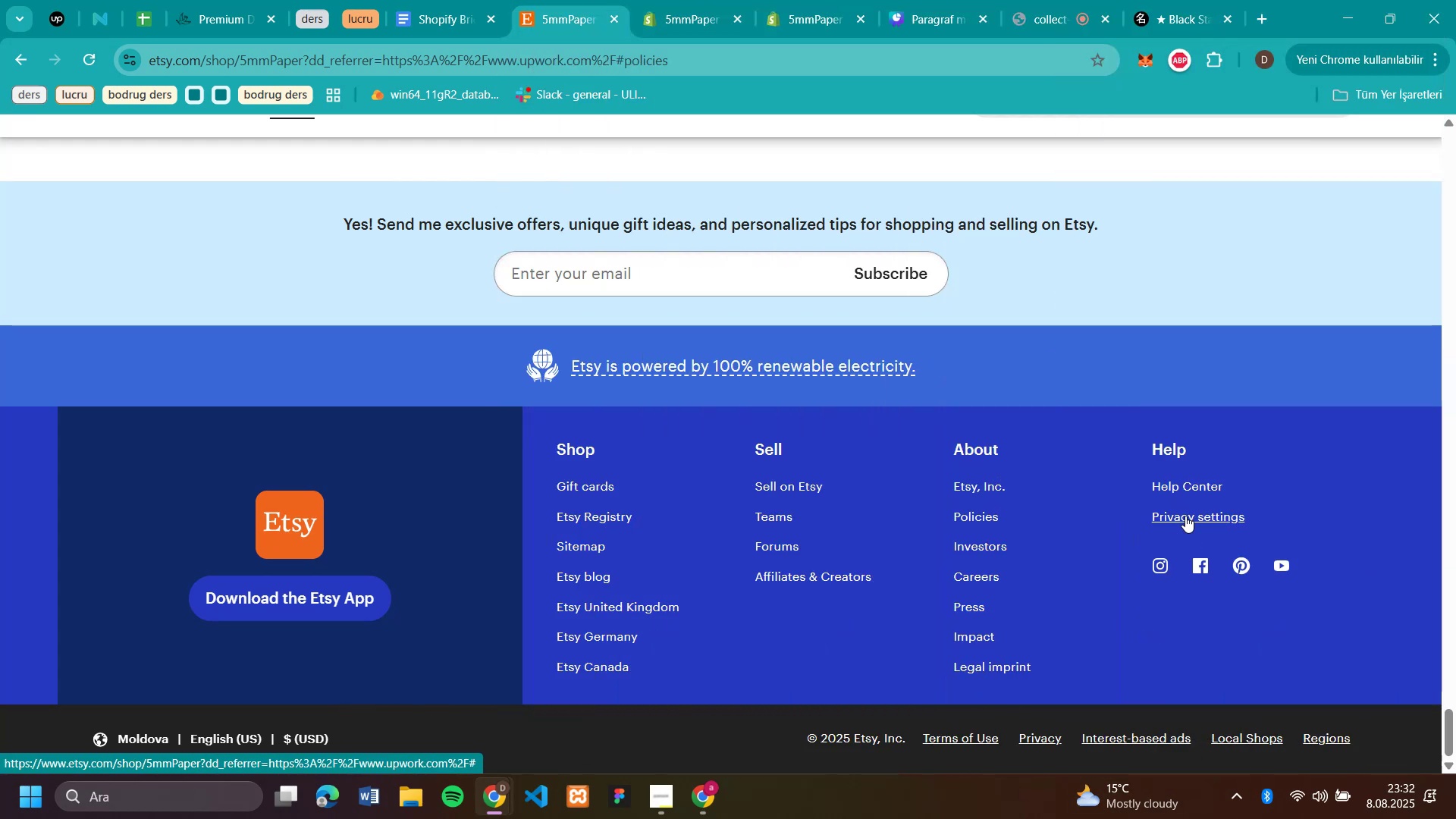 
wait(14.5)
 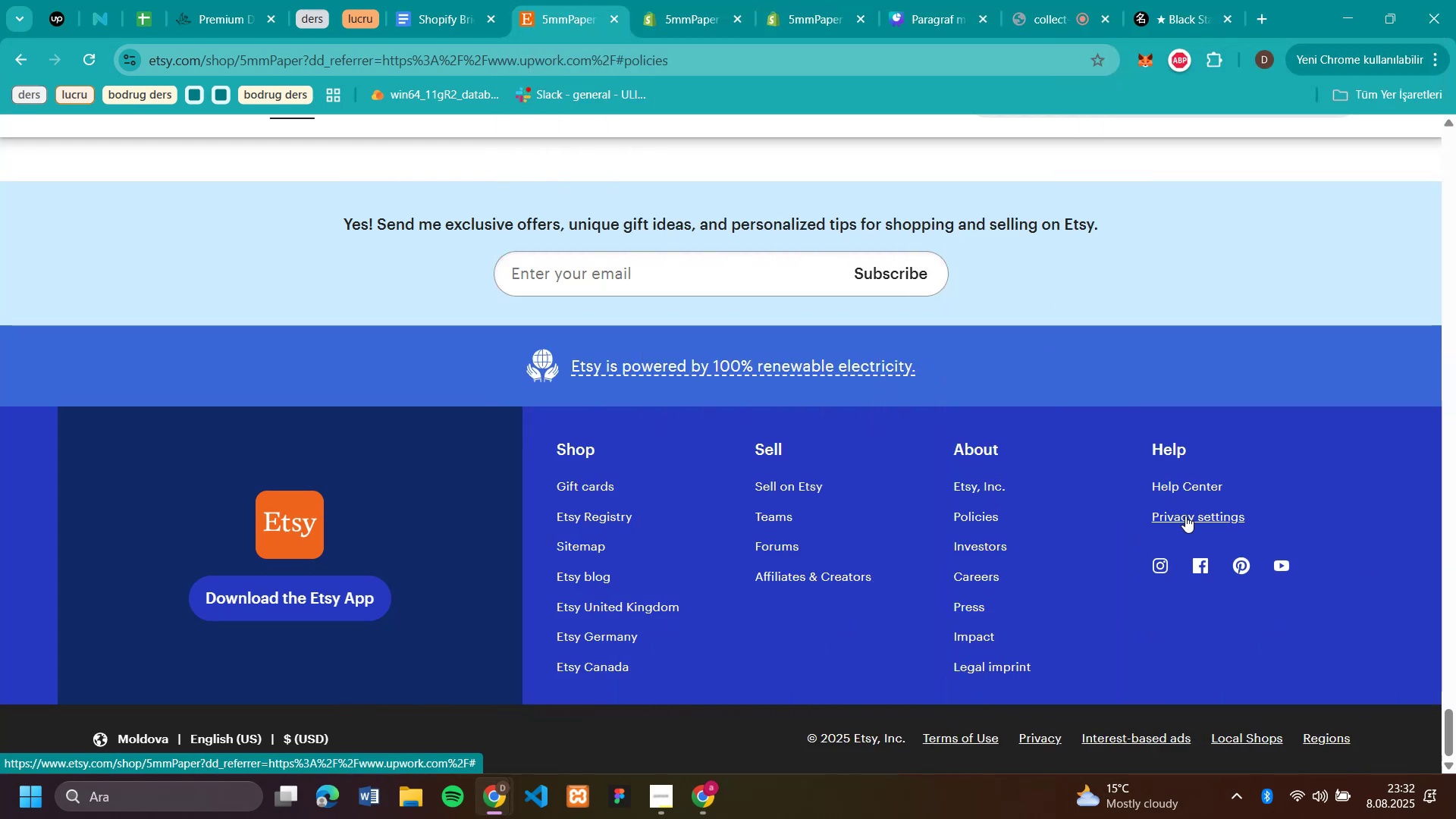 
left_click([817, 23])
 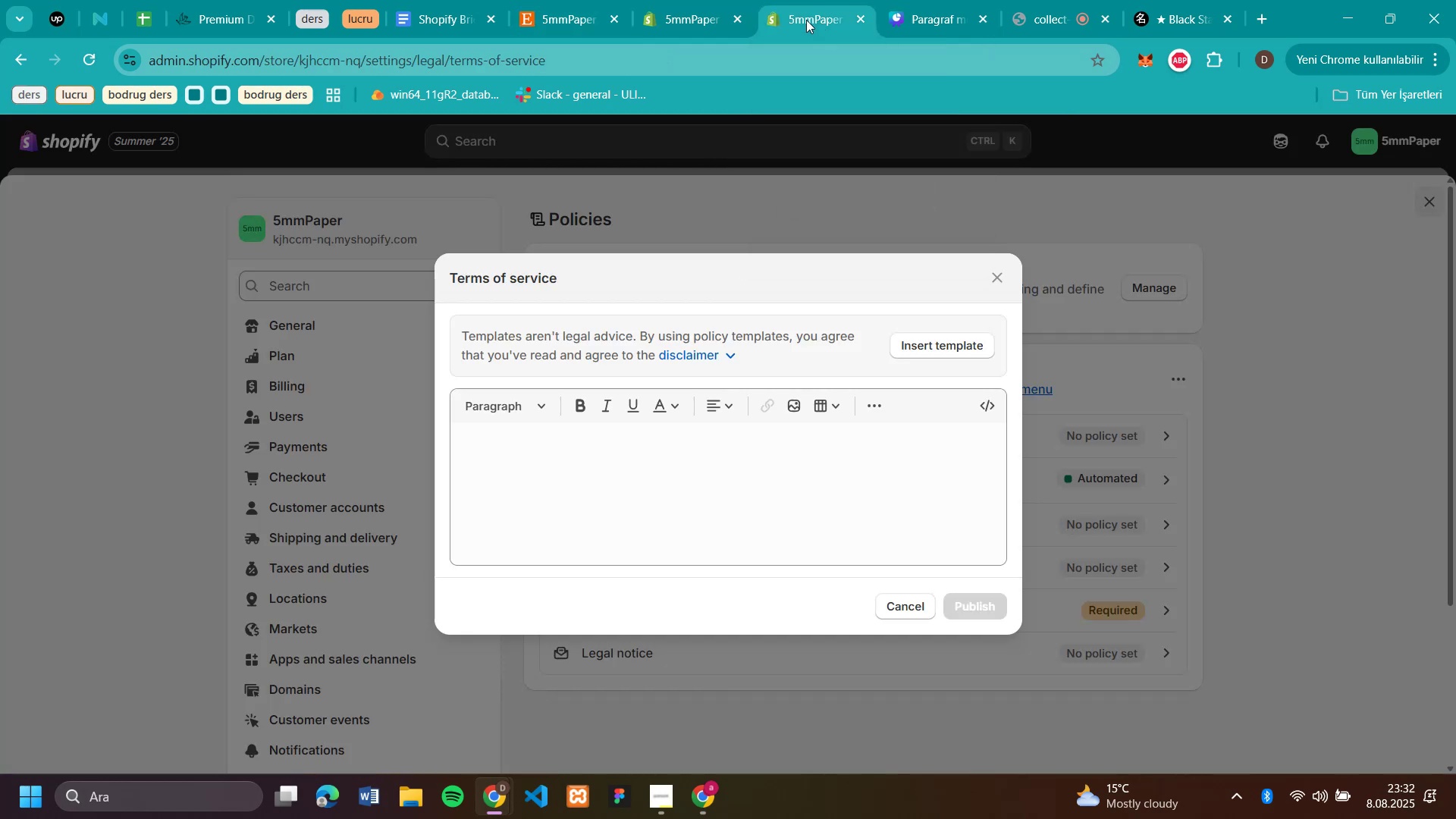 
mouse_move([617, 23])
 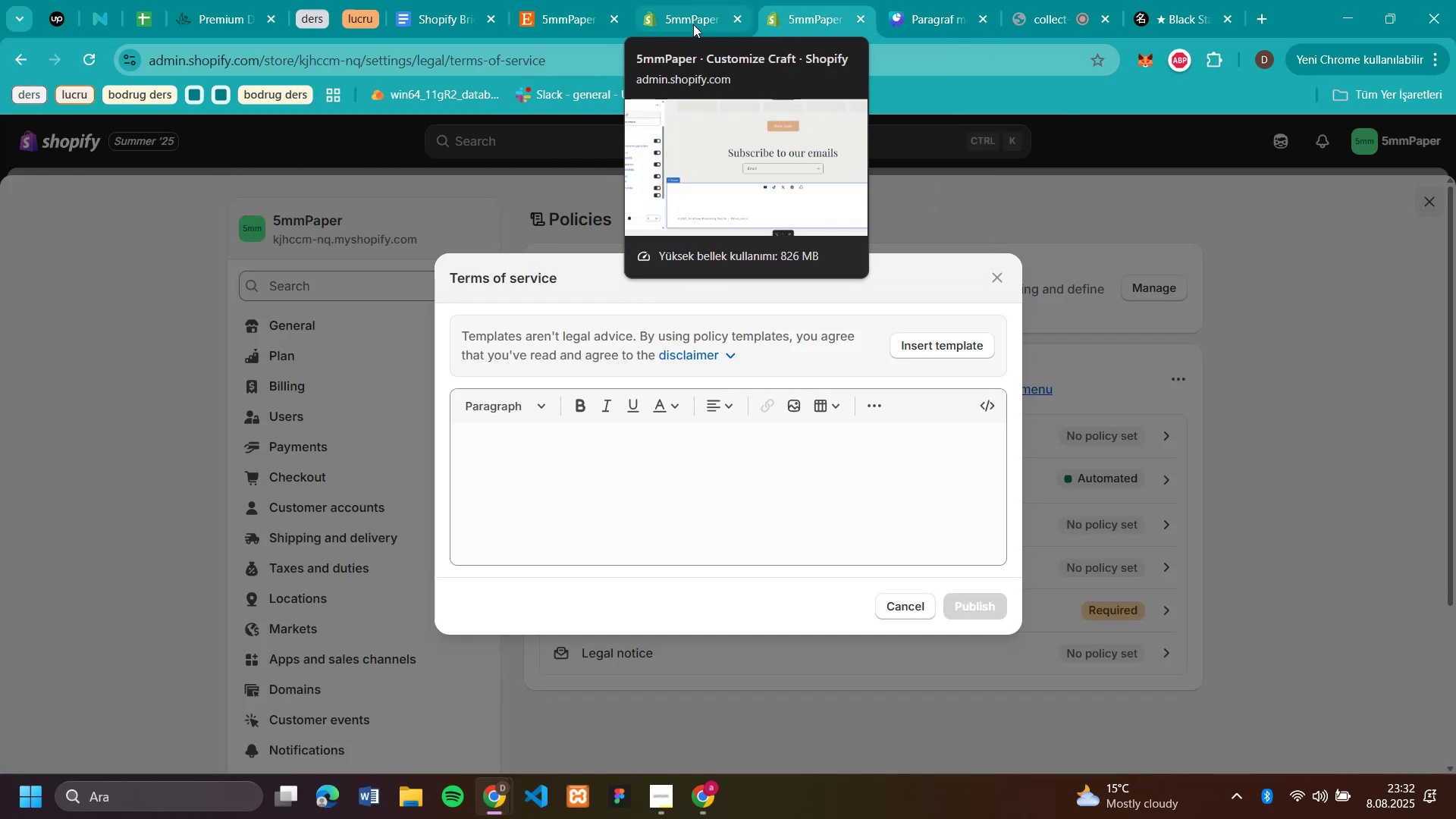 
left_click([693, 24])
 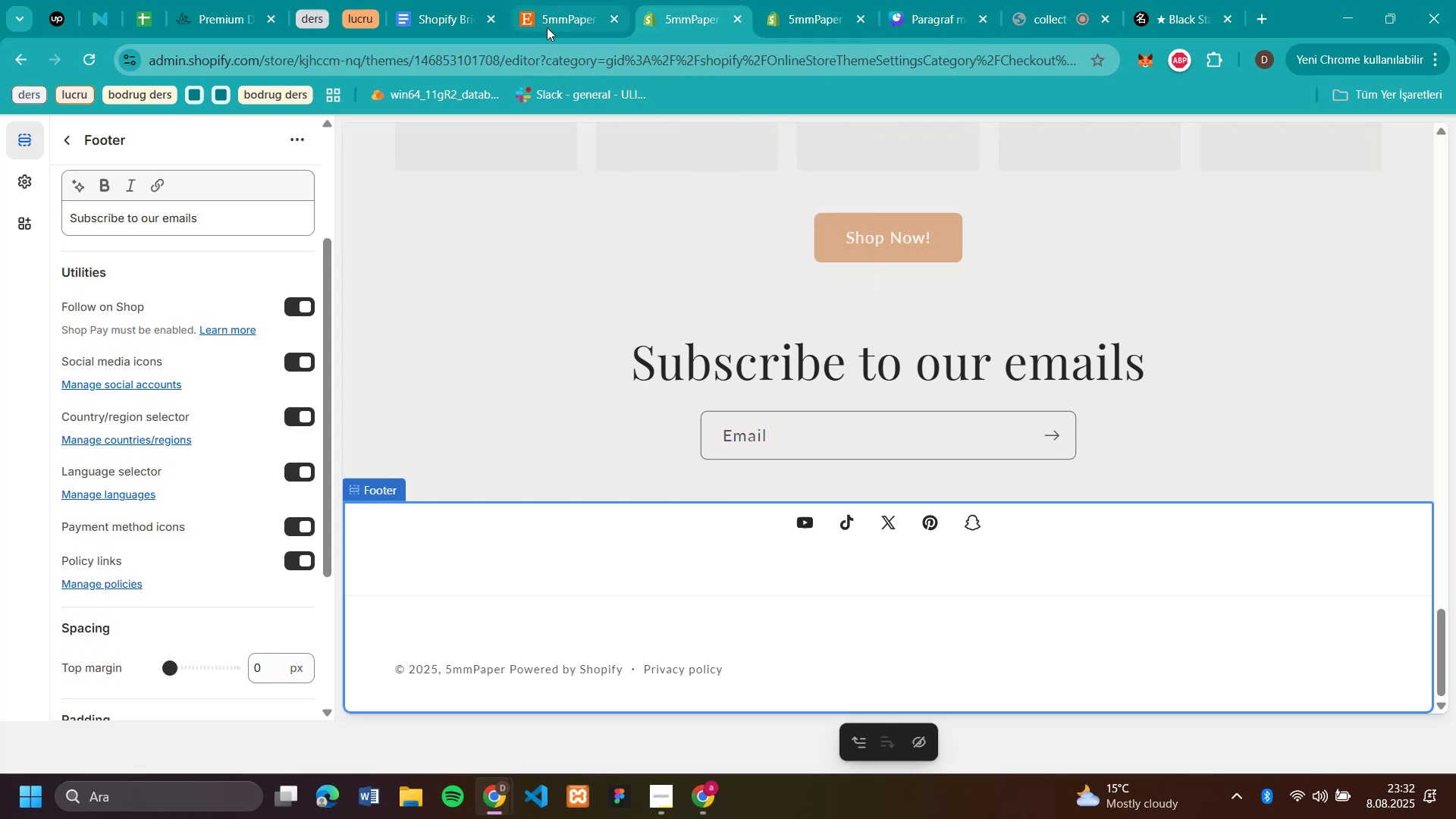 
left_click([551, 25])
 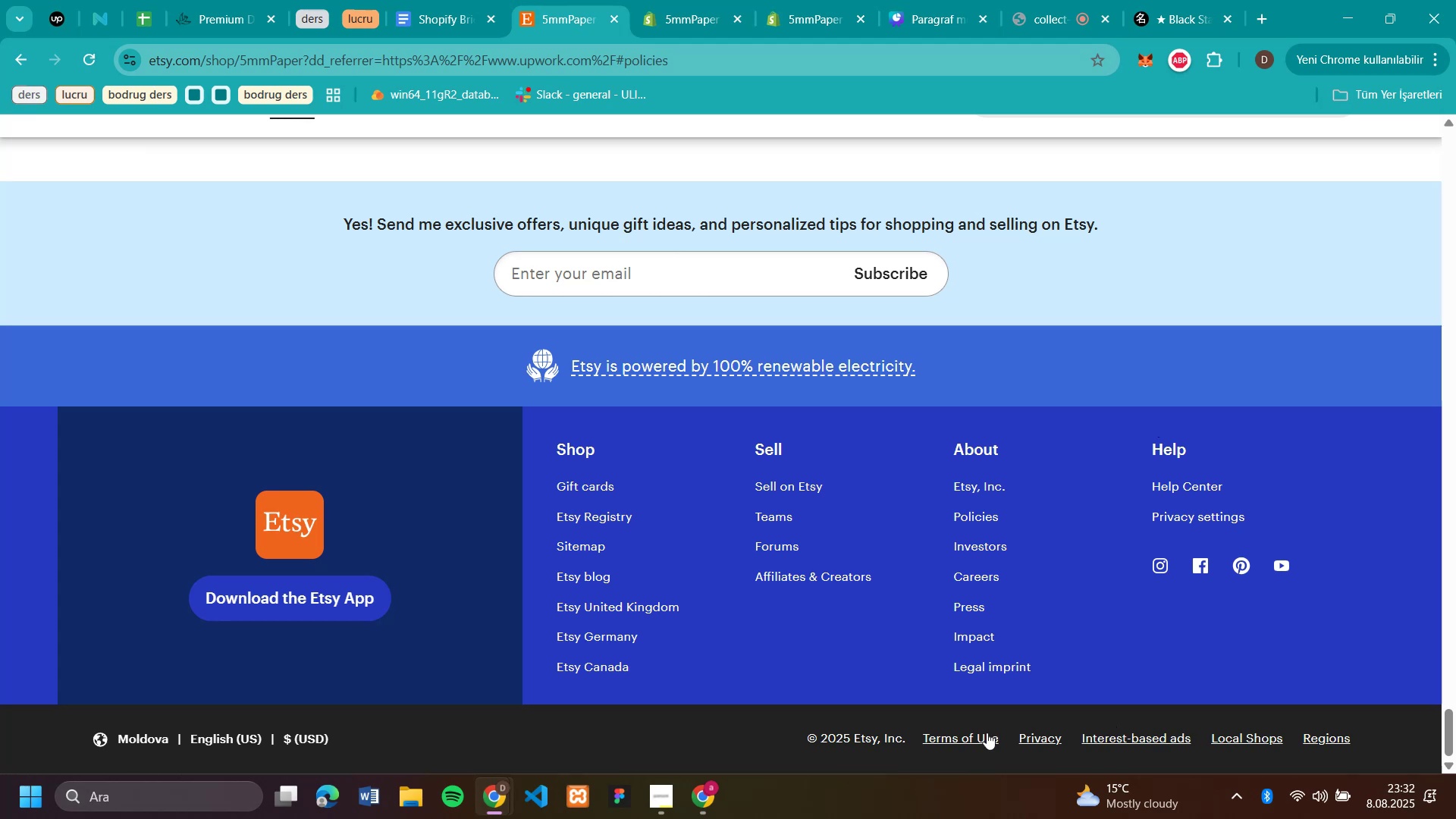 
left_click([981, 737])
 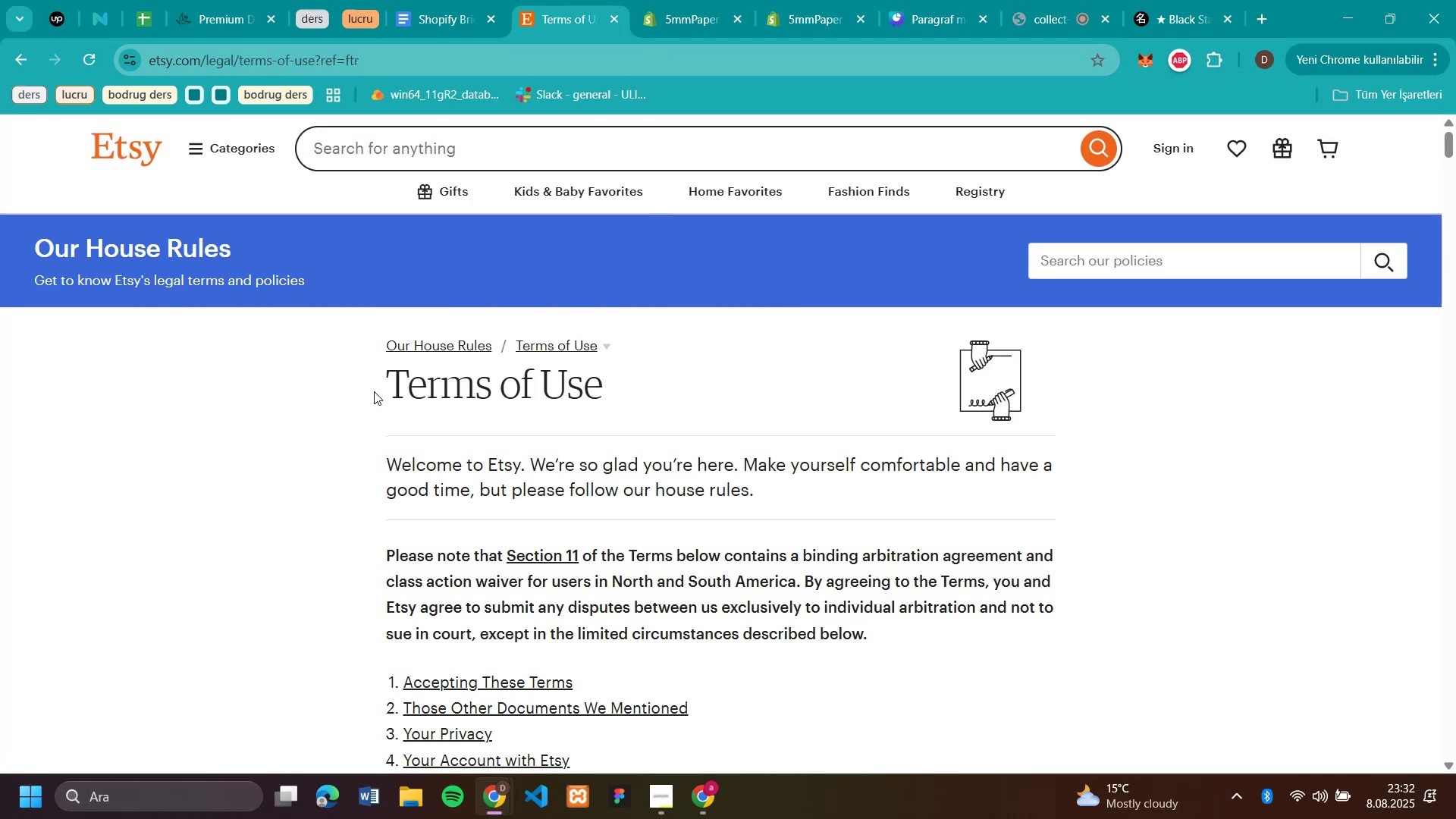 
scroll: coordinate [369, 433], scroll_direction: down, amount: 4.0
 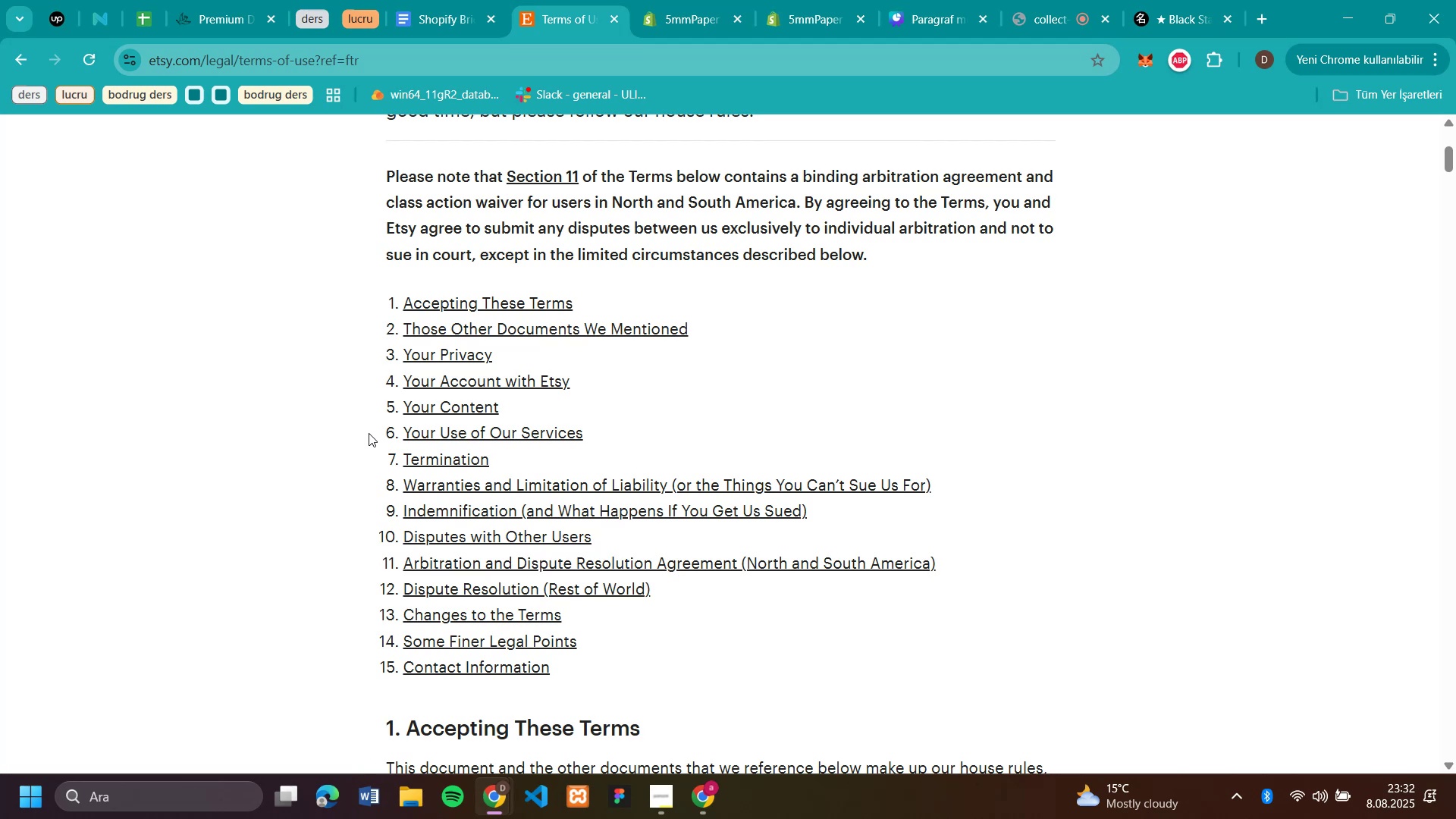 
wait(8.32)
 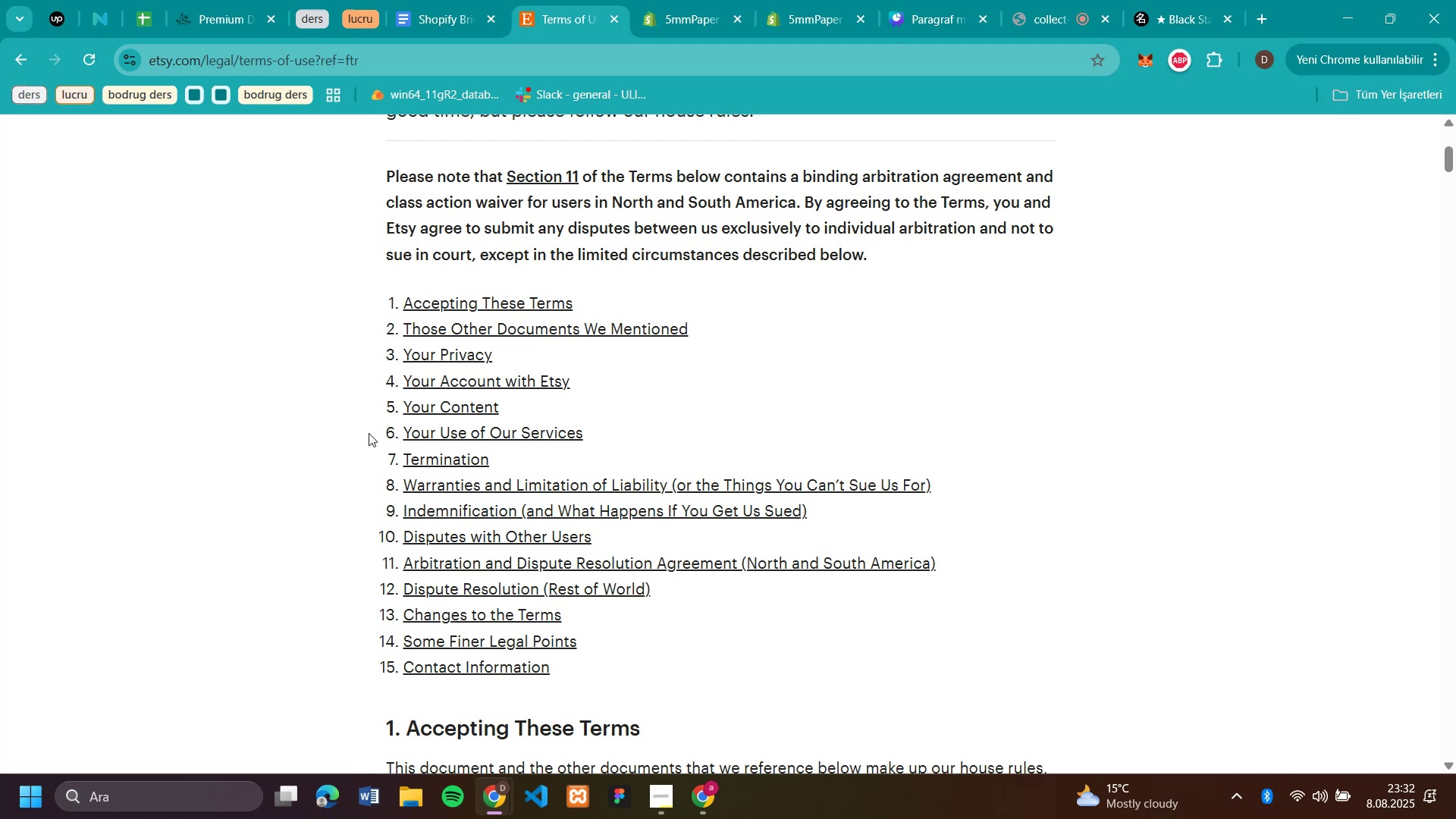 
left_click([785, 20])
 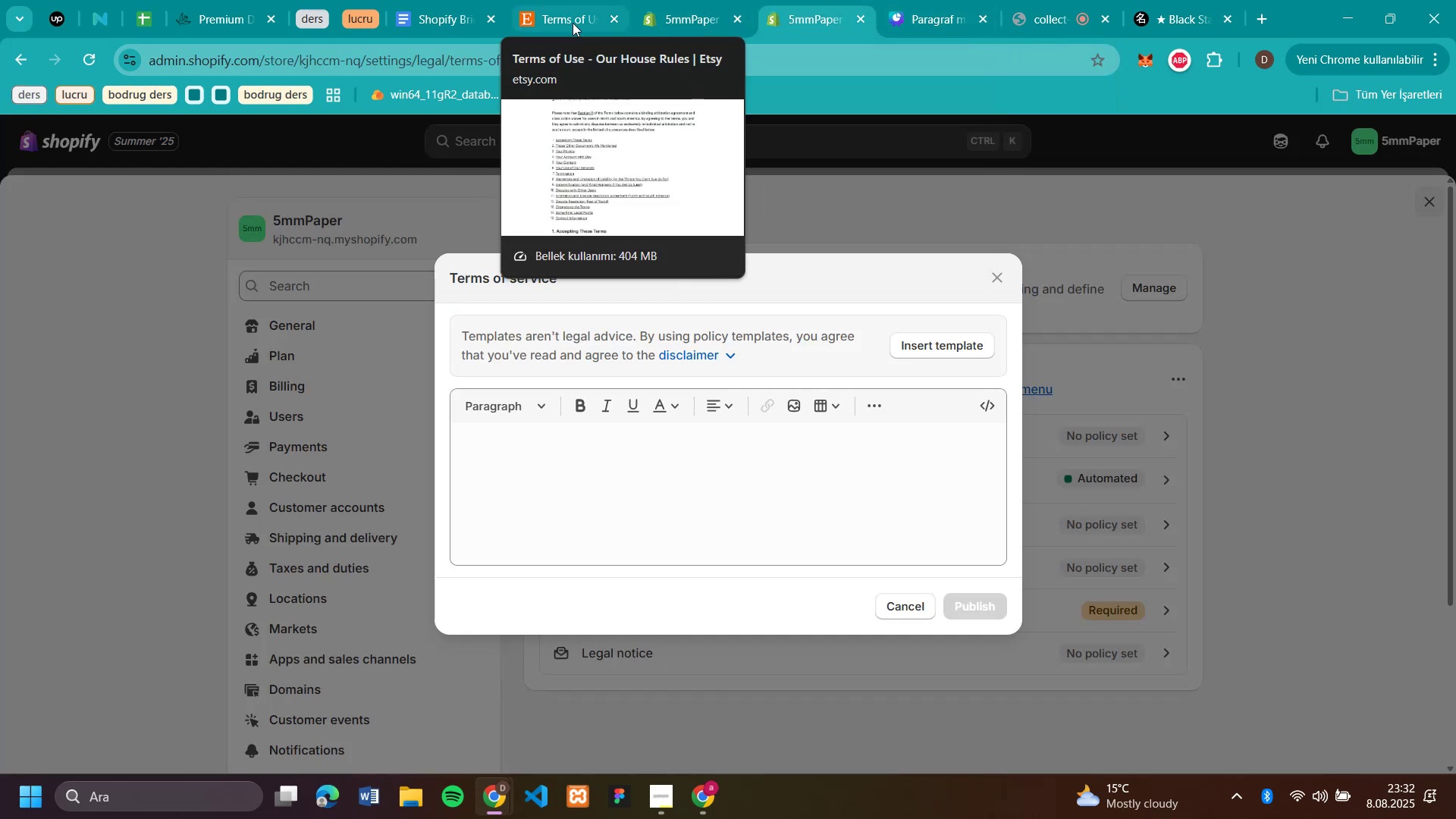 
left_click([573, 23])
 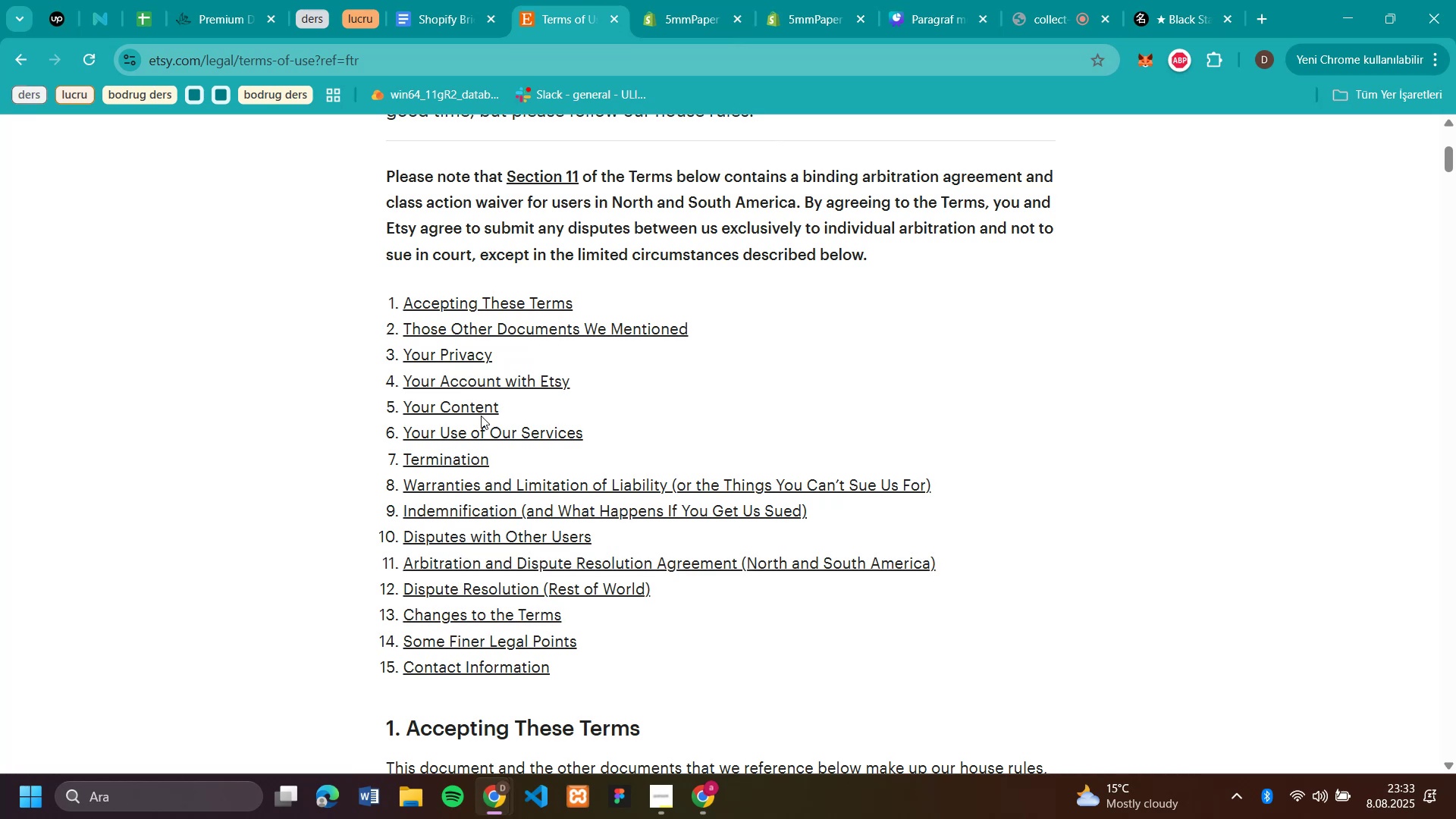 
wait(9.62)
 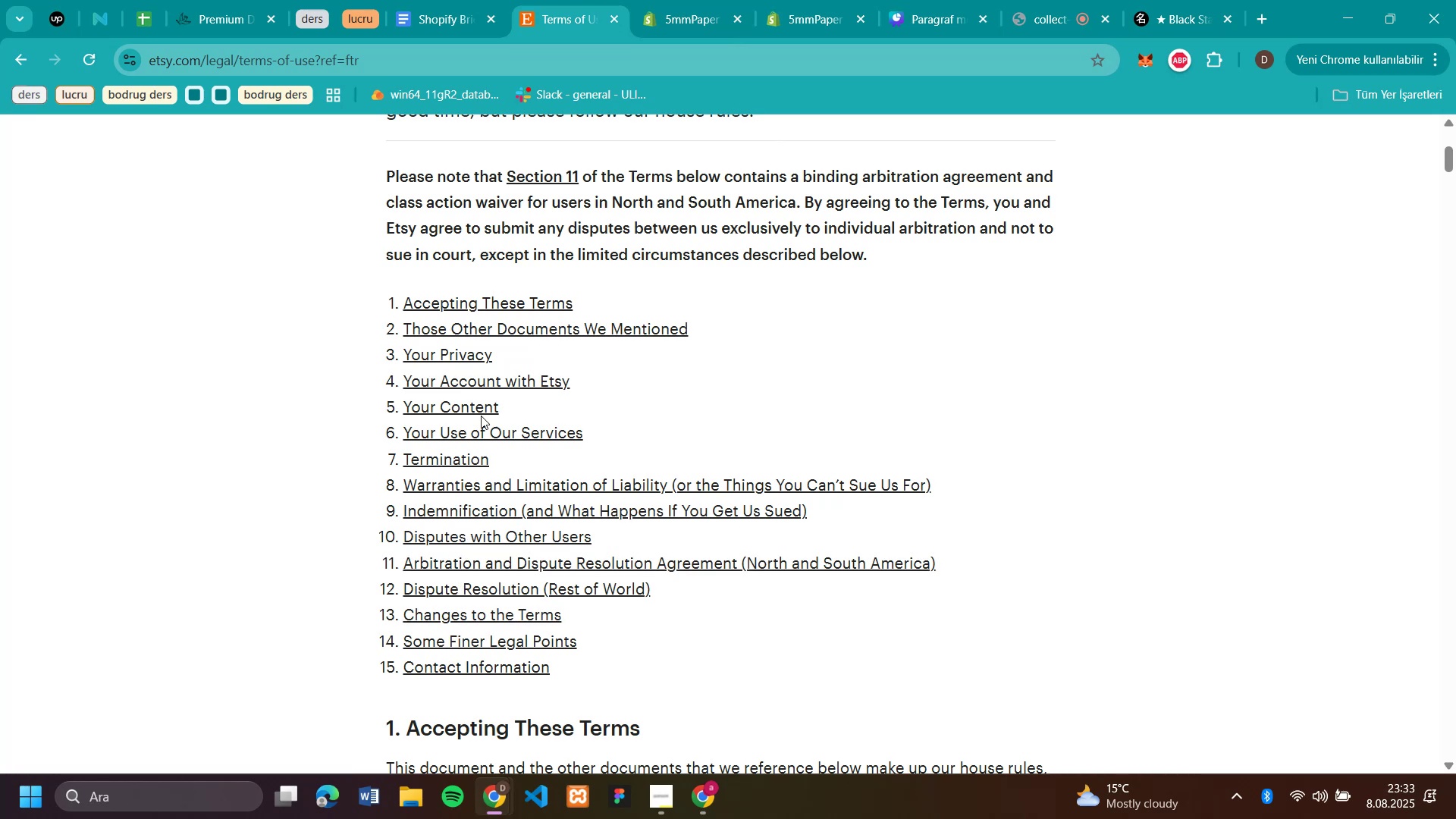 
scroll: coordinate [1006, 381], scroll_direction: down, amount: 7.0
 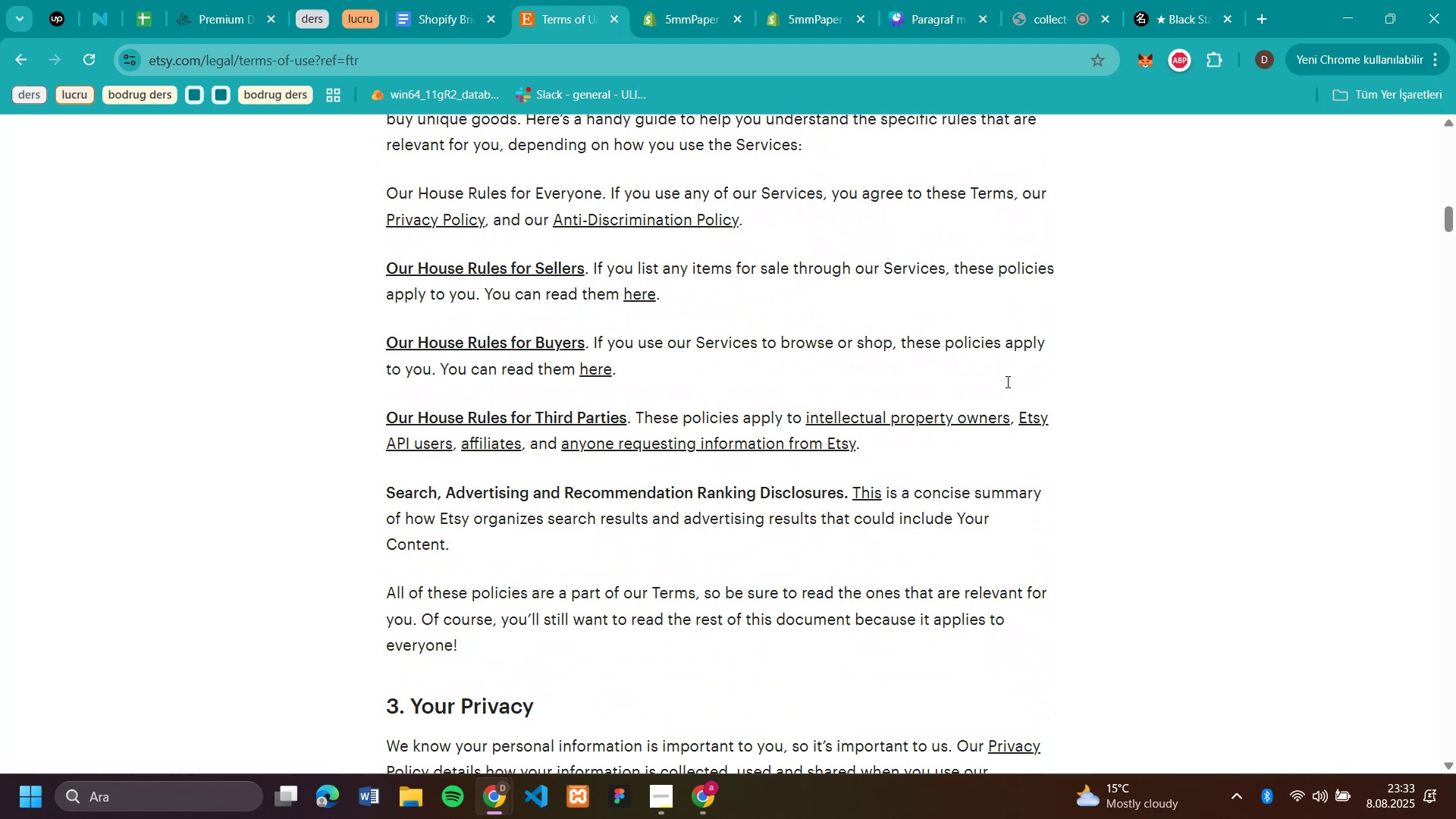 
scroll: coordinate [1006, 381], scroll_direction: up, amount: 9.0
 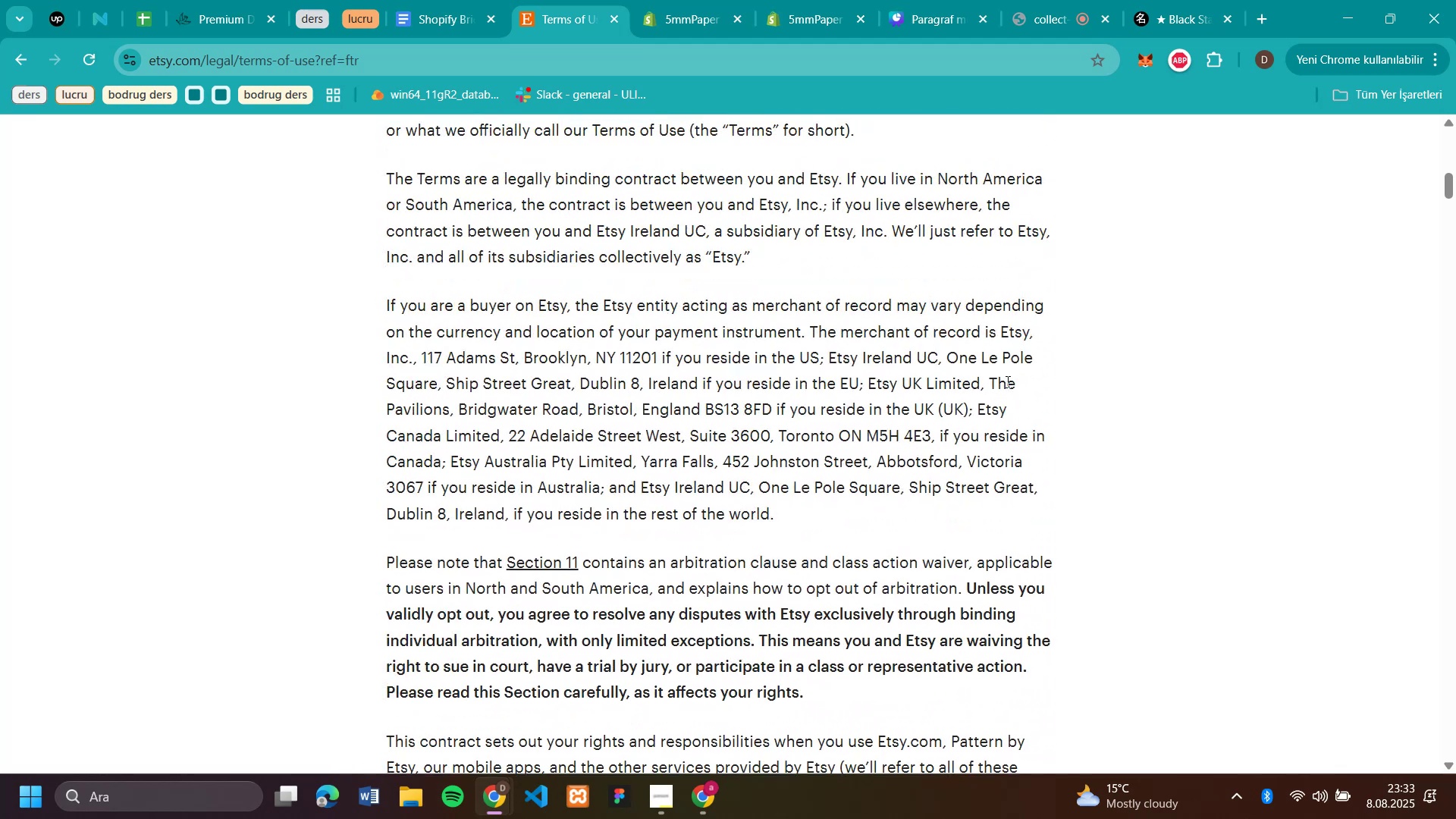 
scroll: coordinate [1006, 381], scroll_direction: down, amount: 26.0
 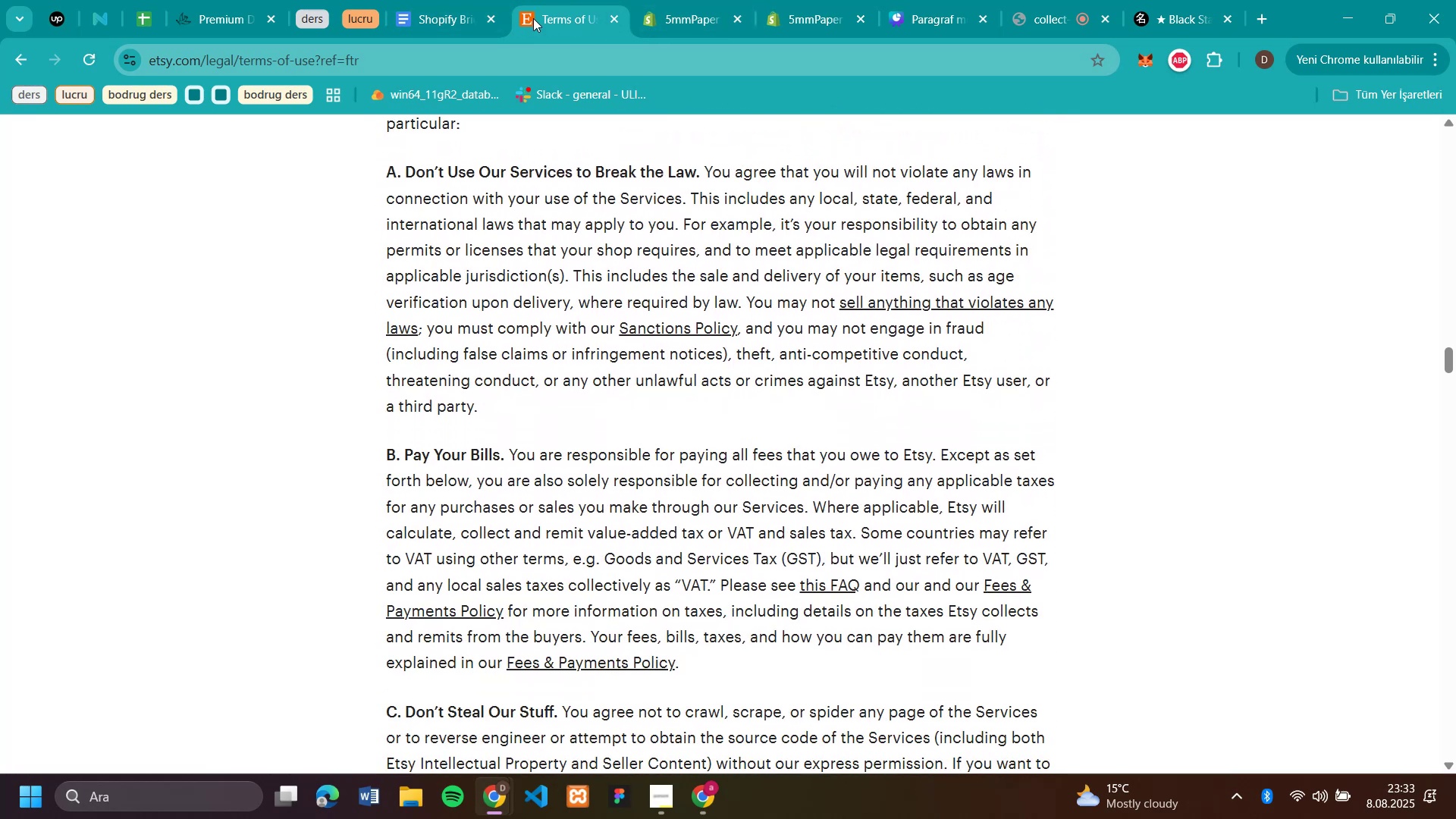 
scroll: coordinate [586, 120], scroll_direction: up, amount: 38.0
 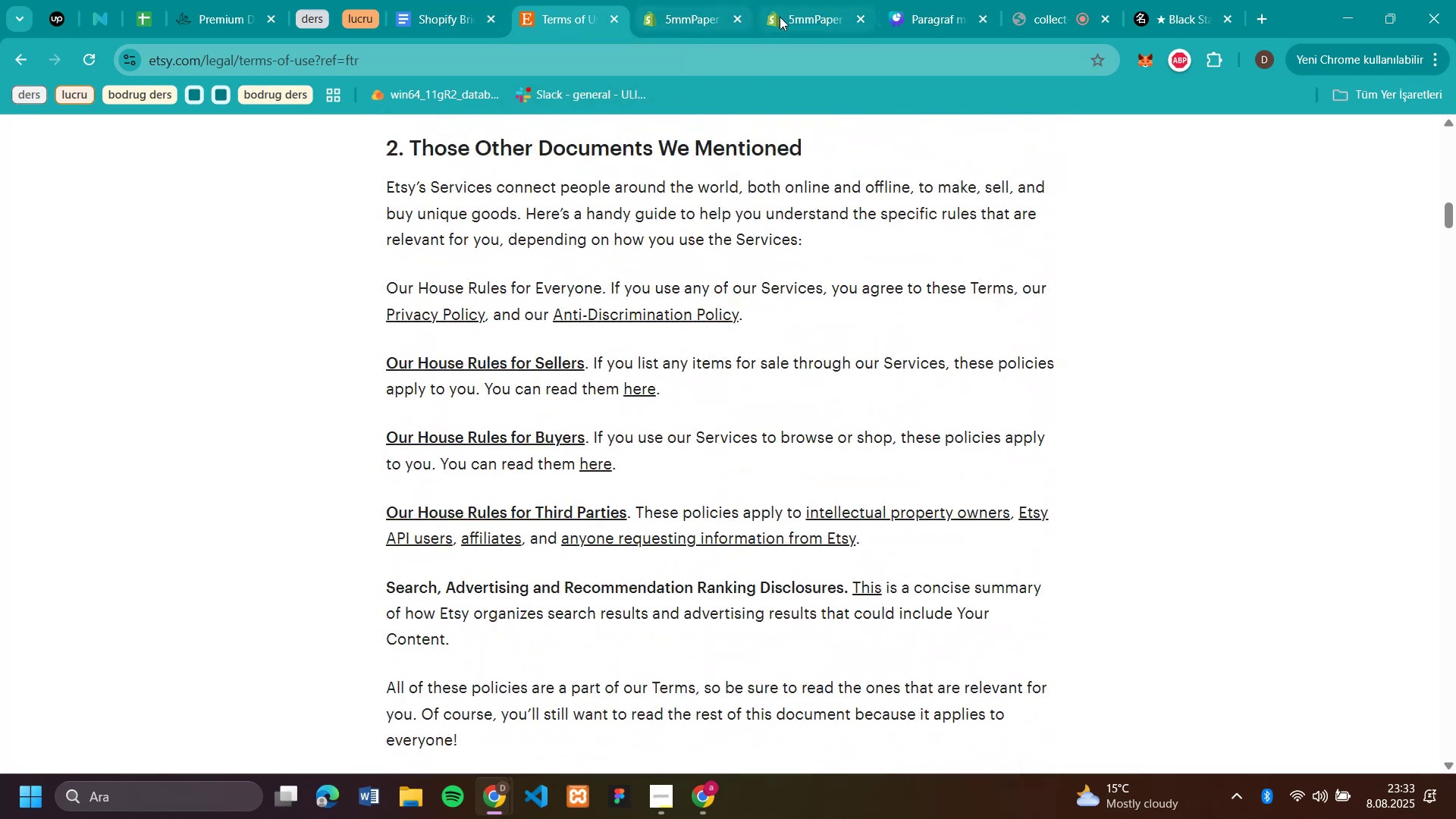 
left_click([786, 23])
 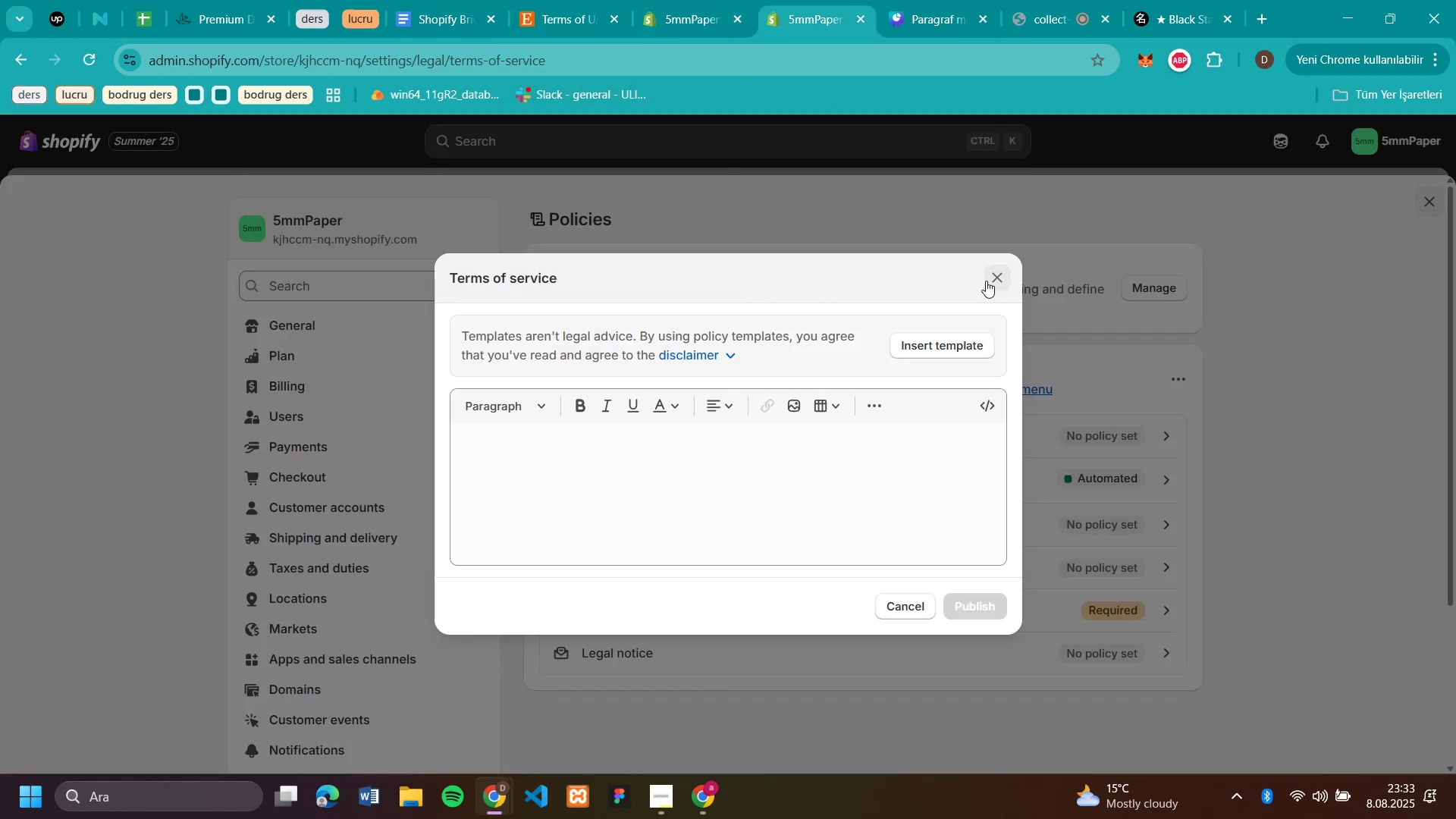 
left_click([991, 279])
 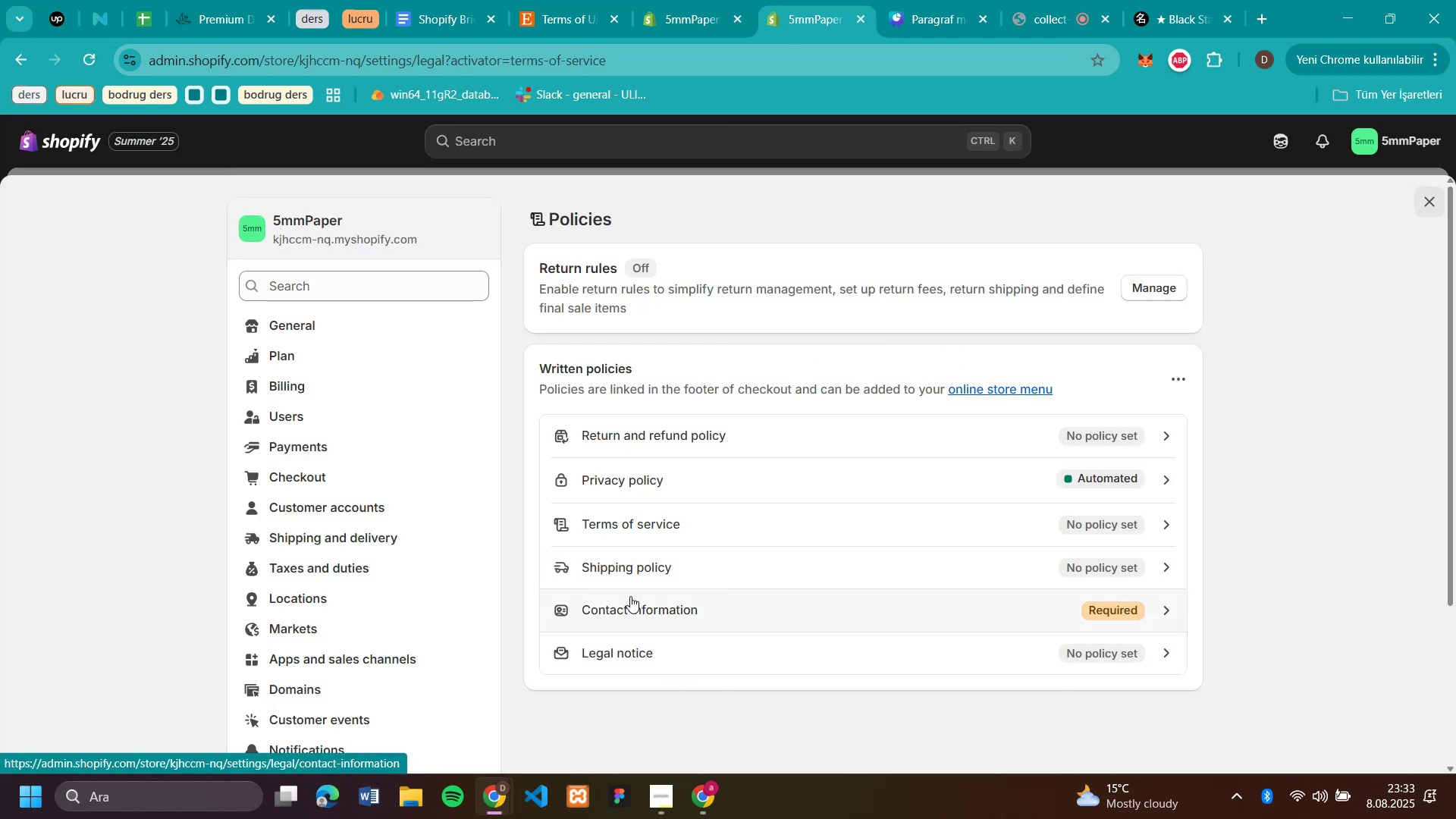 
left_click([630, 609])
 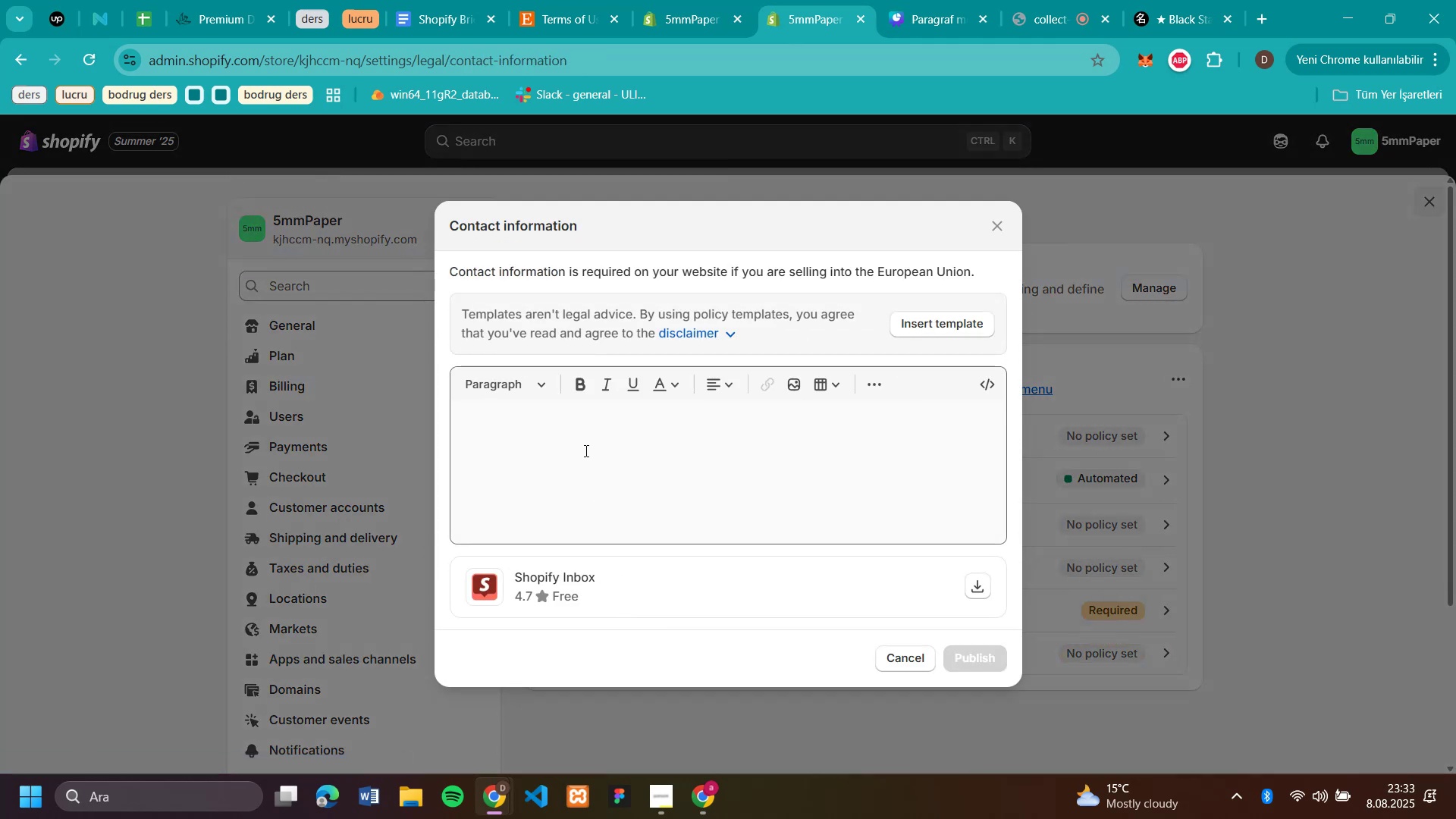 
wait(8.83)
 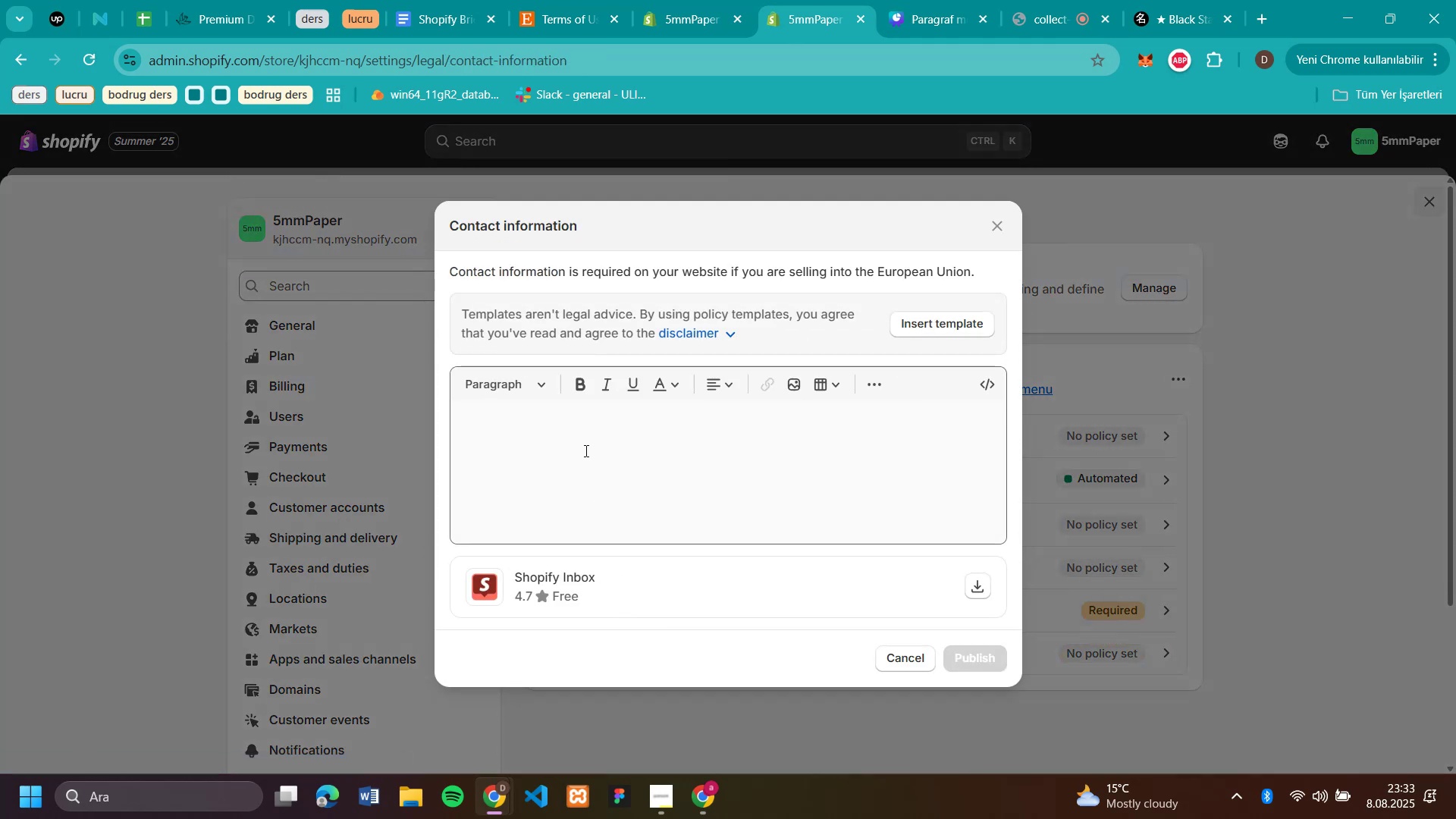 
left_click([576, 27])
 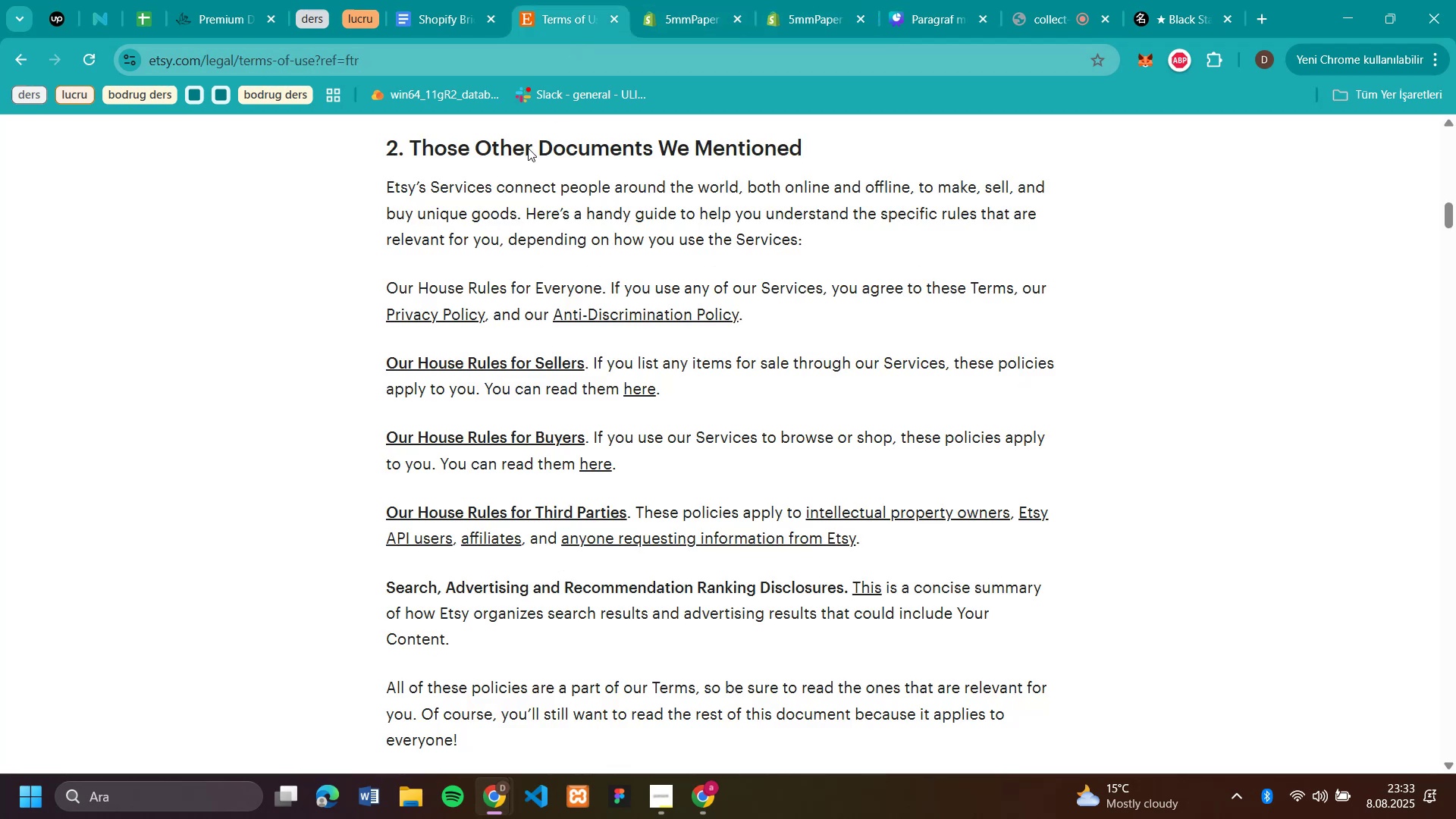 
scroll: coordinate [491, 218], scroll_direction: up, amount: 15.0
 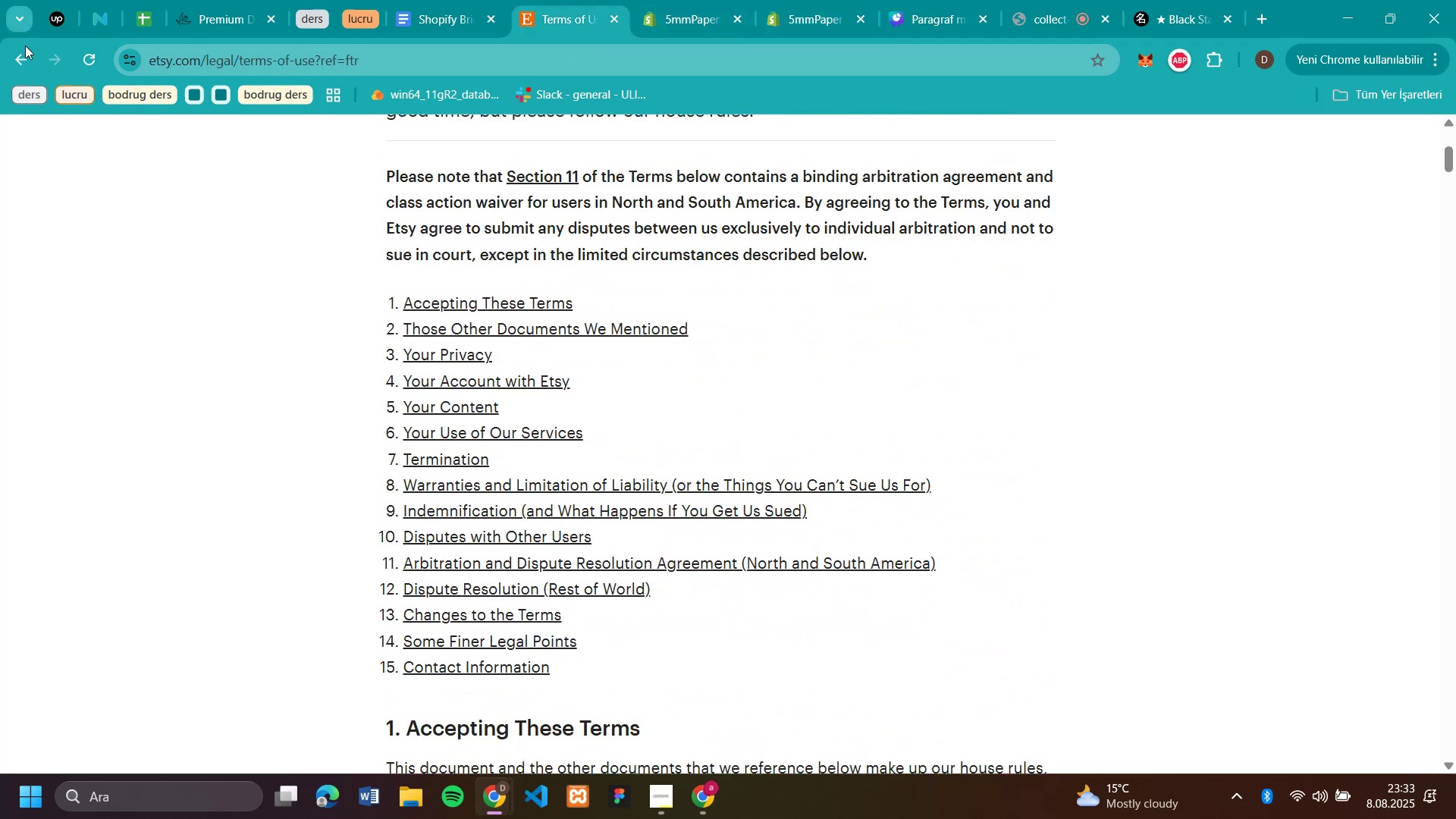 
left_click([26, 53])
 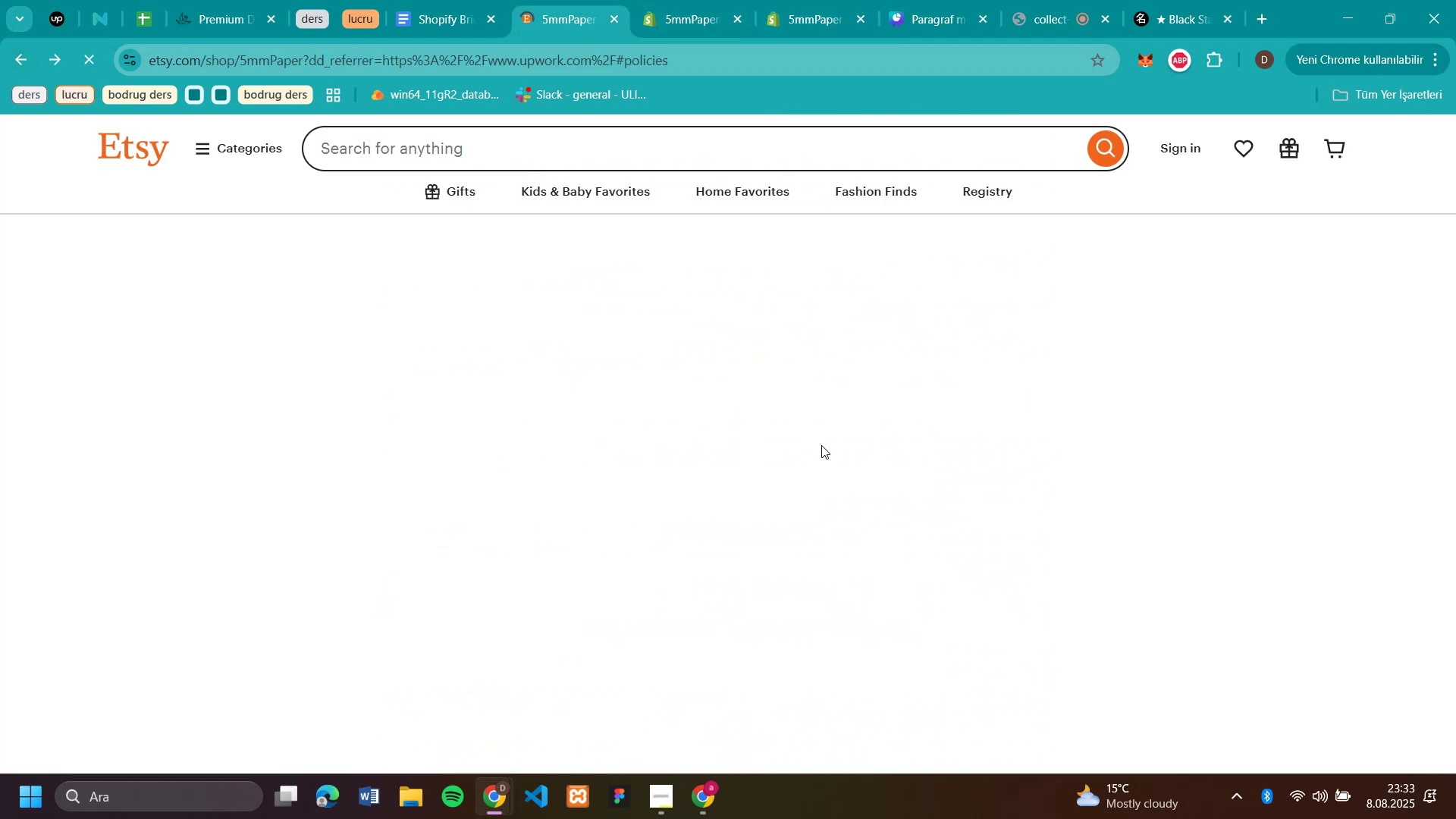 
scroll: coordinate [821, 450], scroll_direction: down, amount: 8.0
 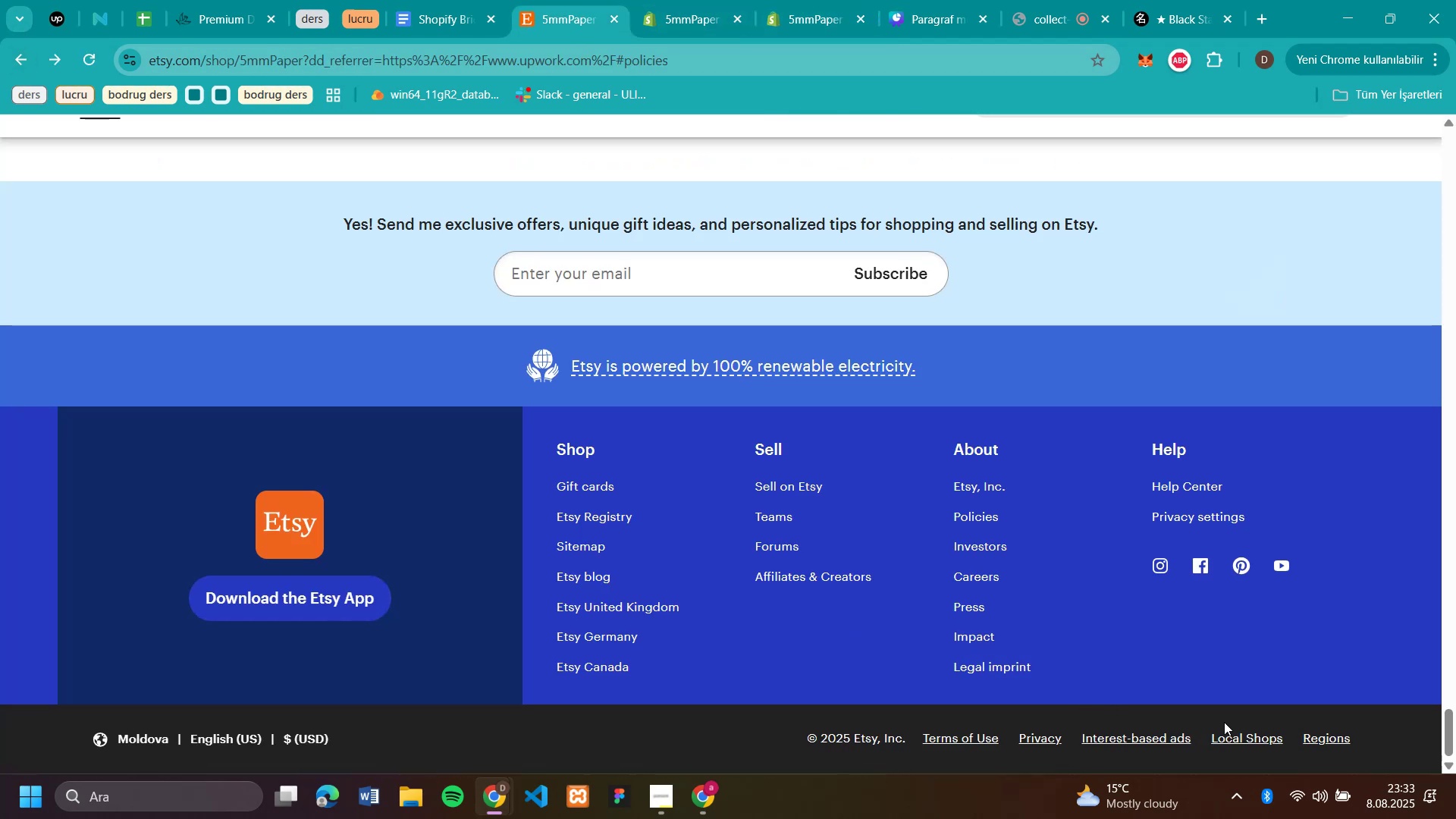 
wait(8.14)
 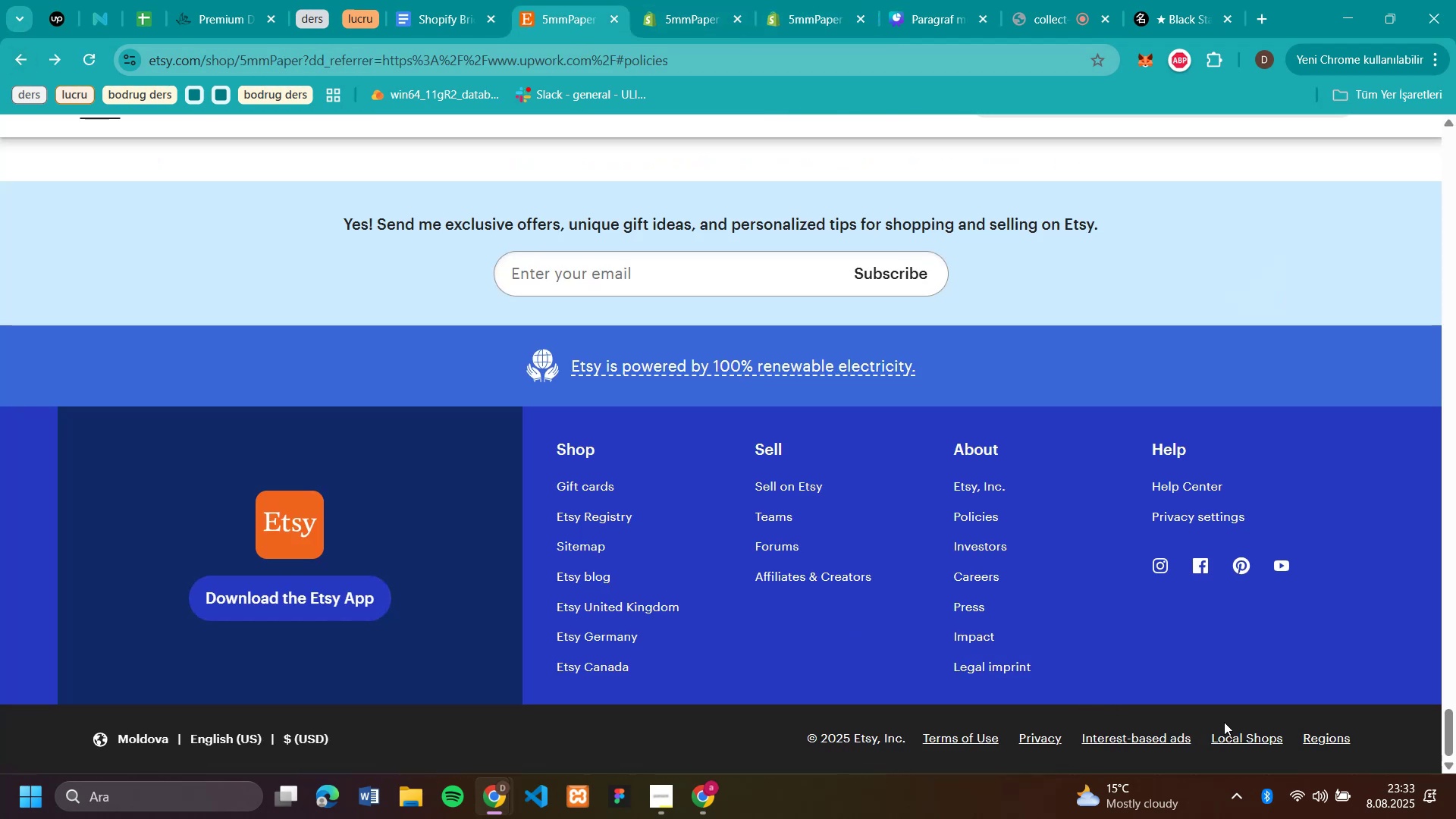 
scroll: coordinate [871, 164], scroll_direction: up, amount: 51.0
 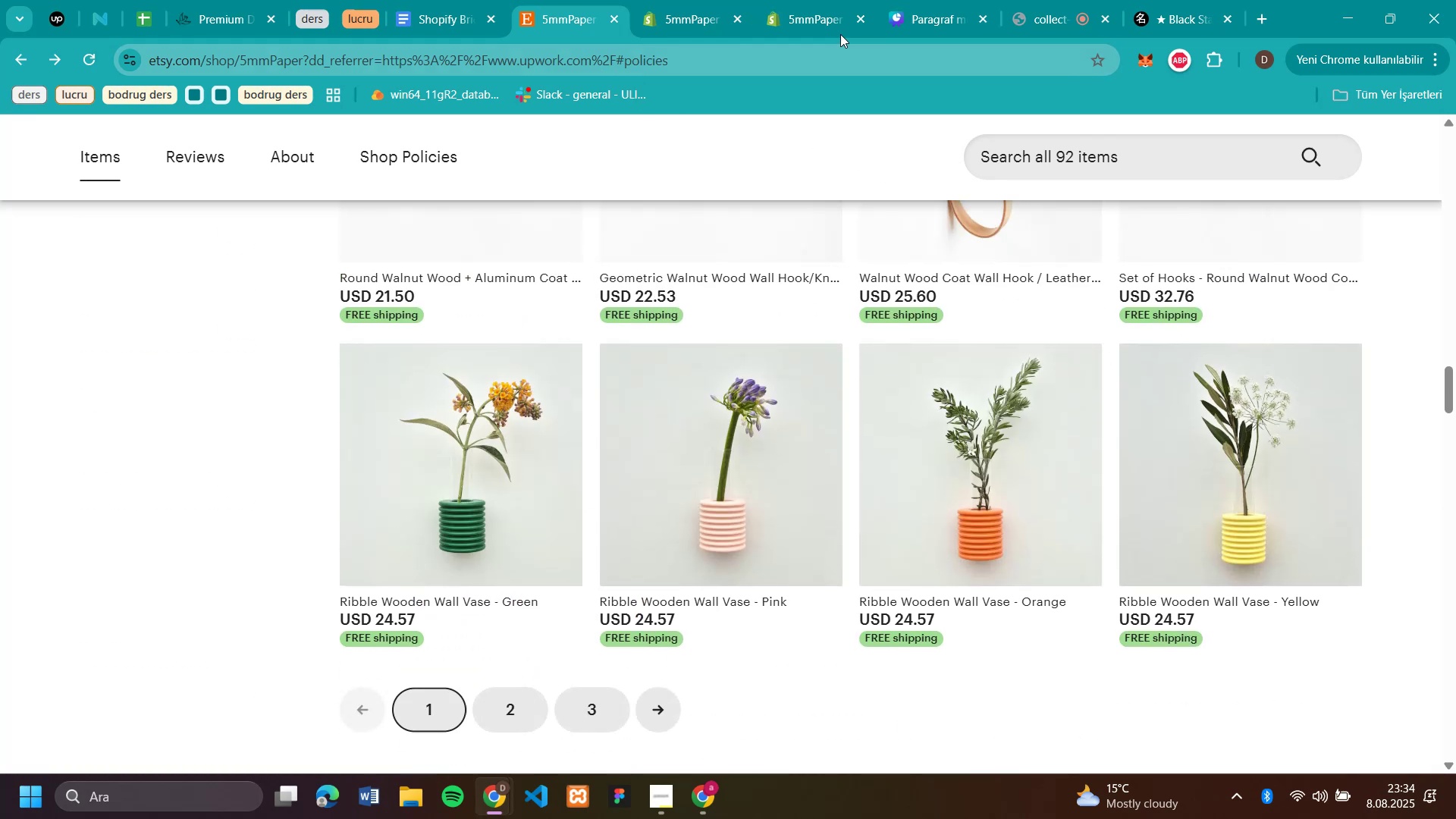 
left_click([824, 19])
 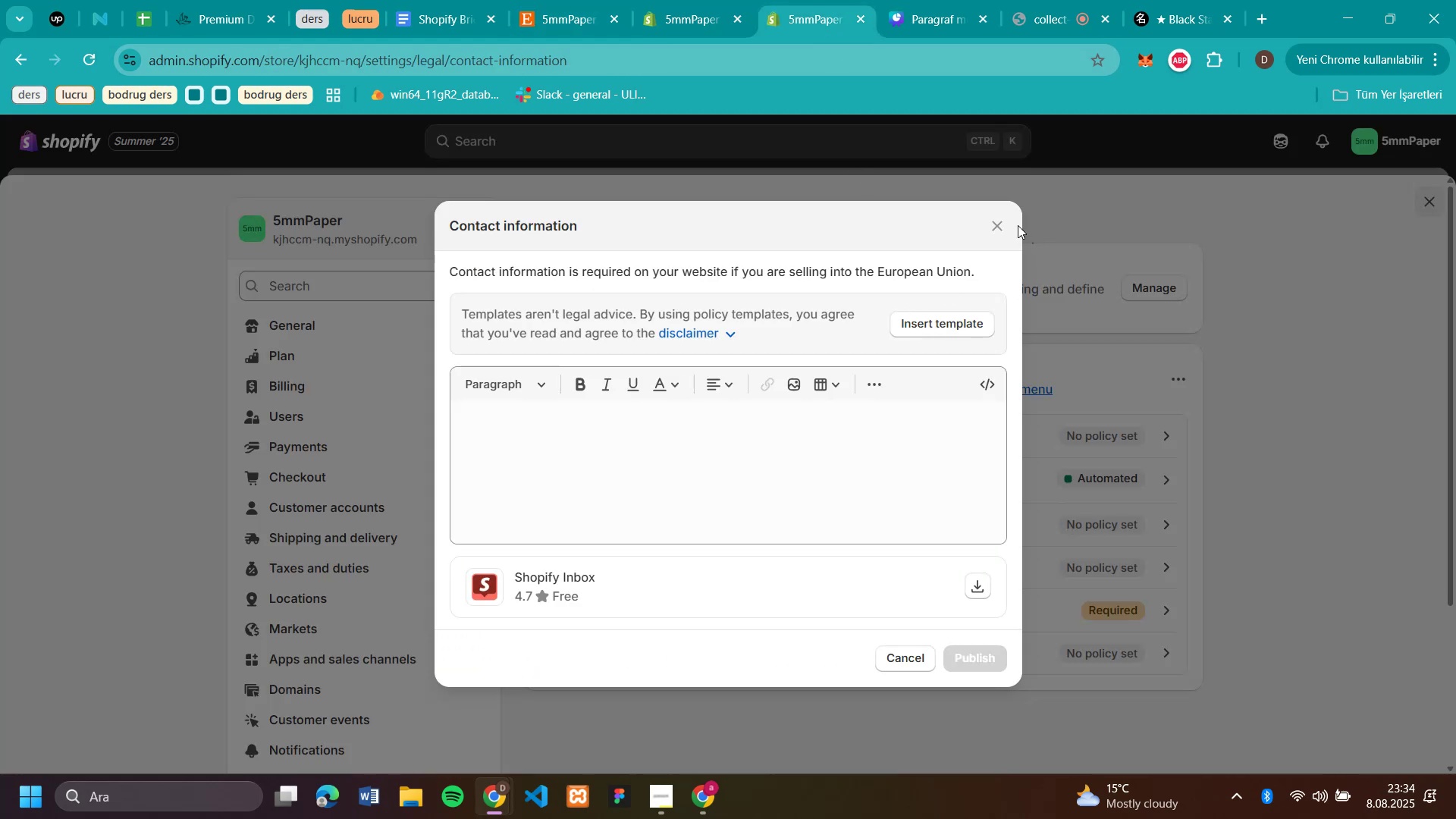 
left_click([1005, 221])
 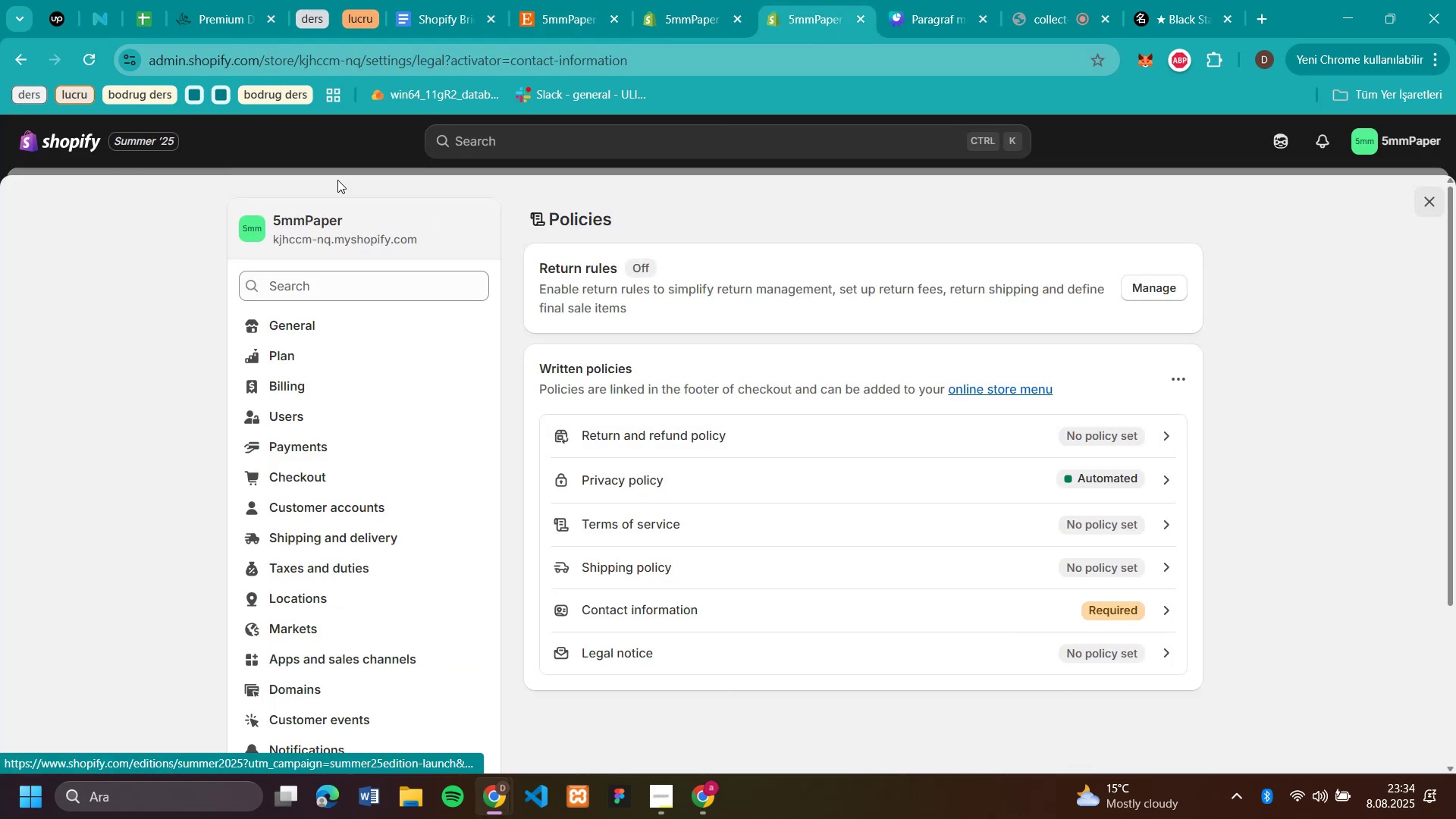 
scroll: coordinate [943, 428], scroll_direction: down, amount: 3.0
 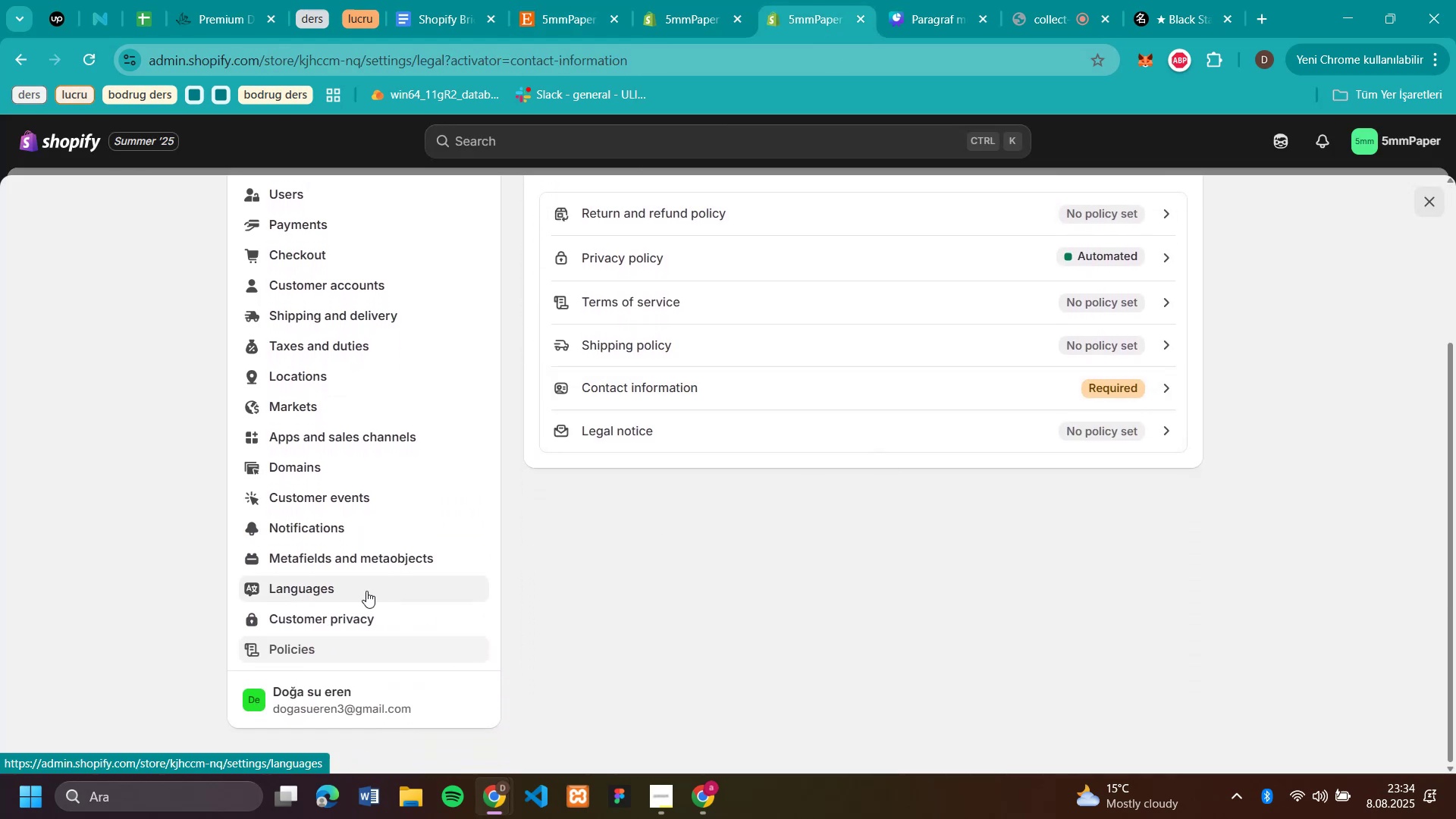 
left_click([334, 618])
 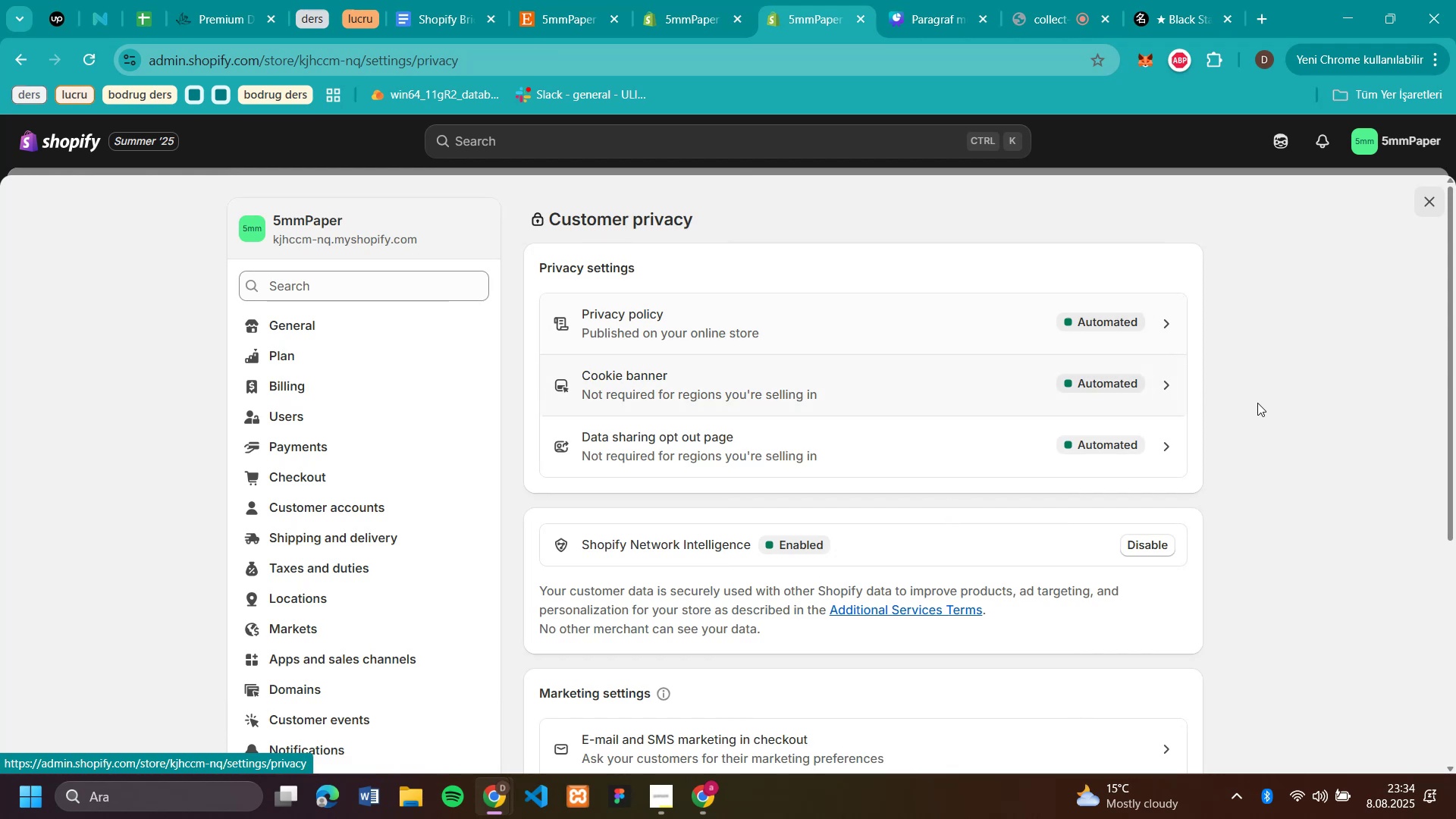 
scroll: coordinate [1321, 422], scroll_direction: down, amount: 4.0
 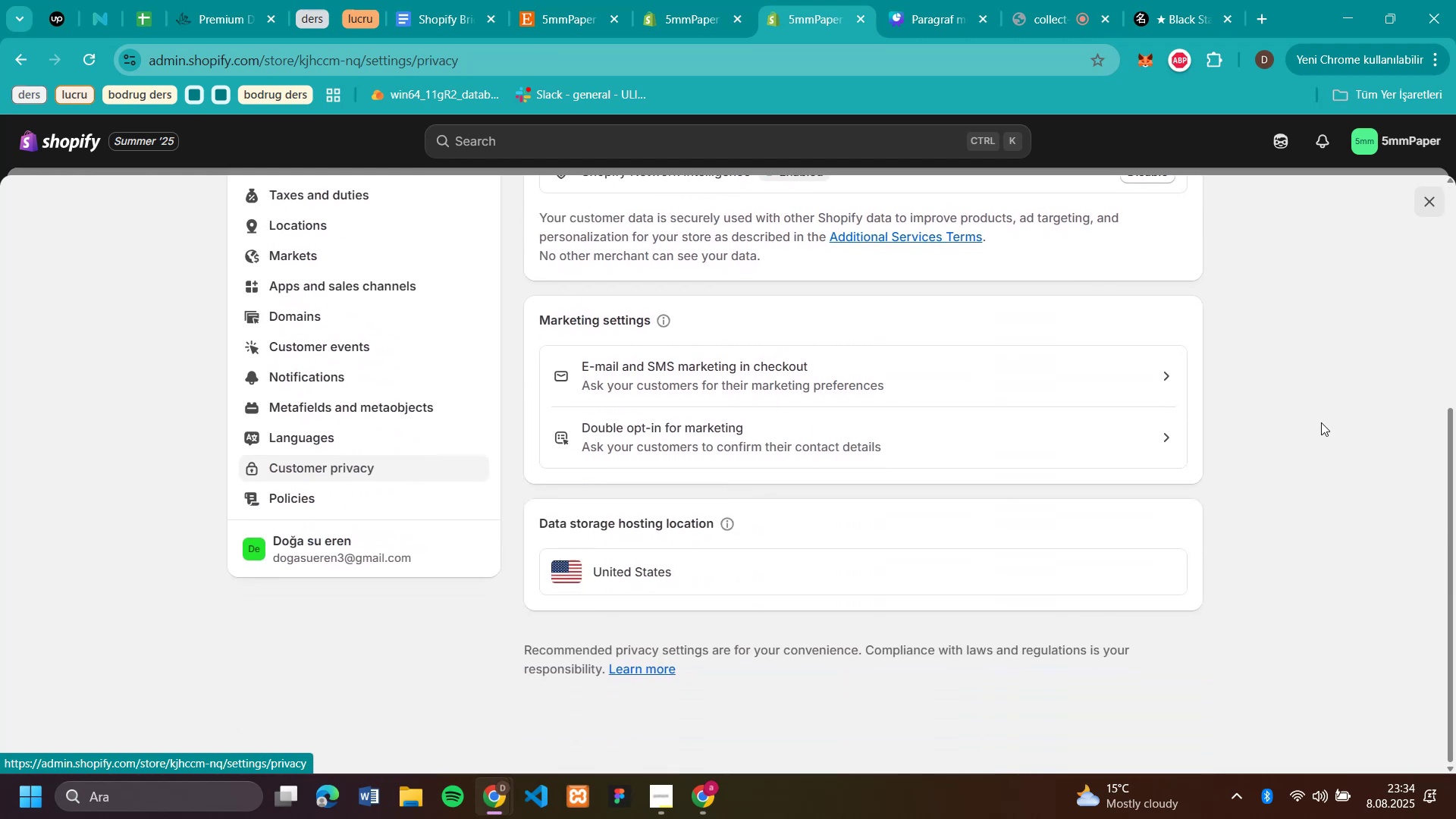 
scroll: coordinate [1266, 395], scroll_direction: up, amount: 12.0
 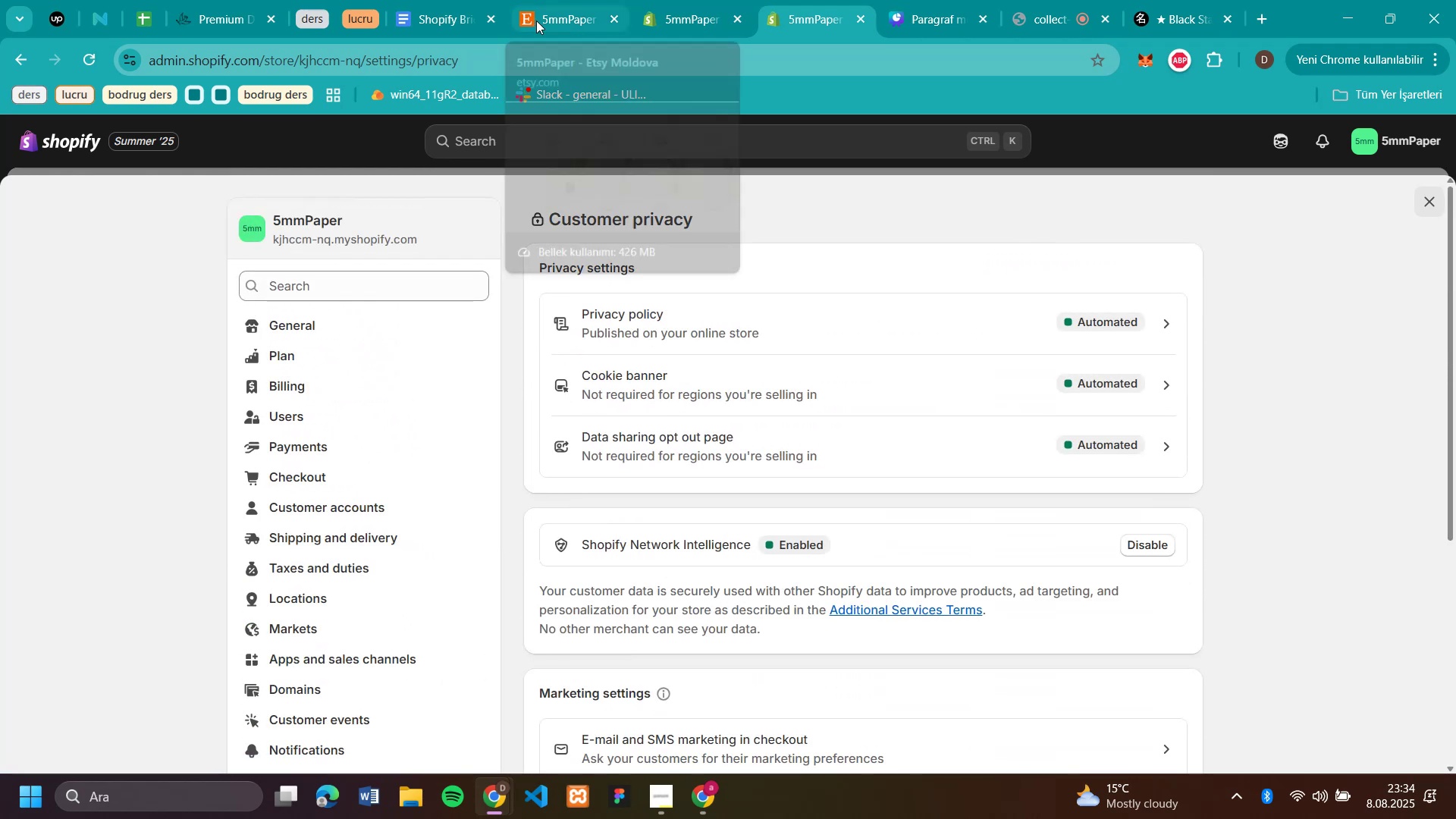 
left_click([541, 19])
 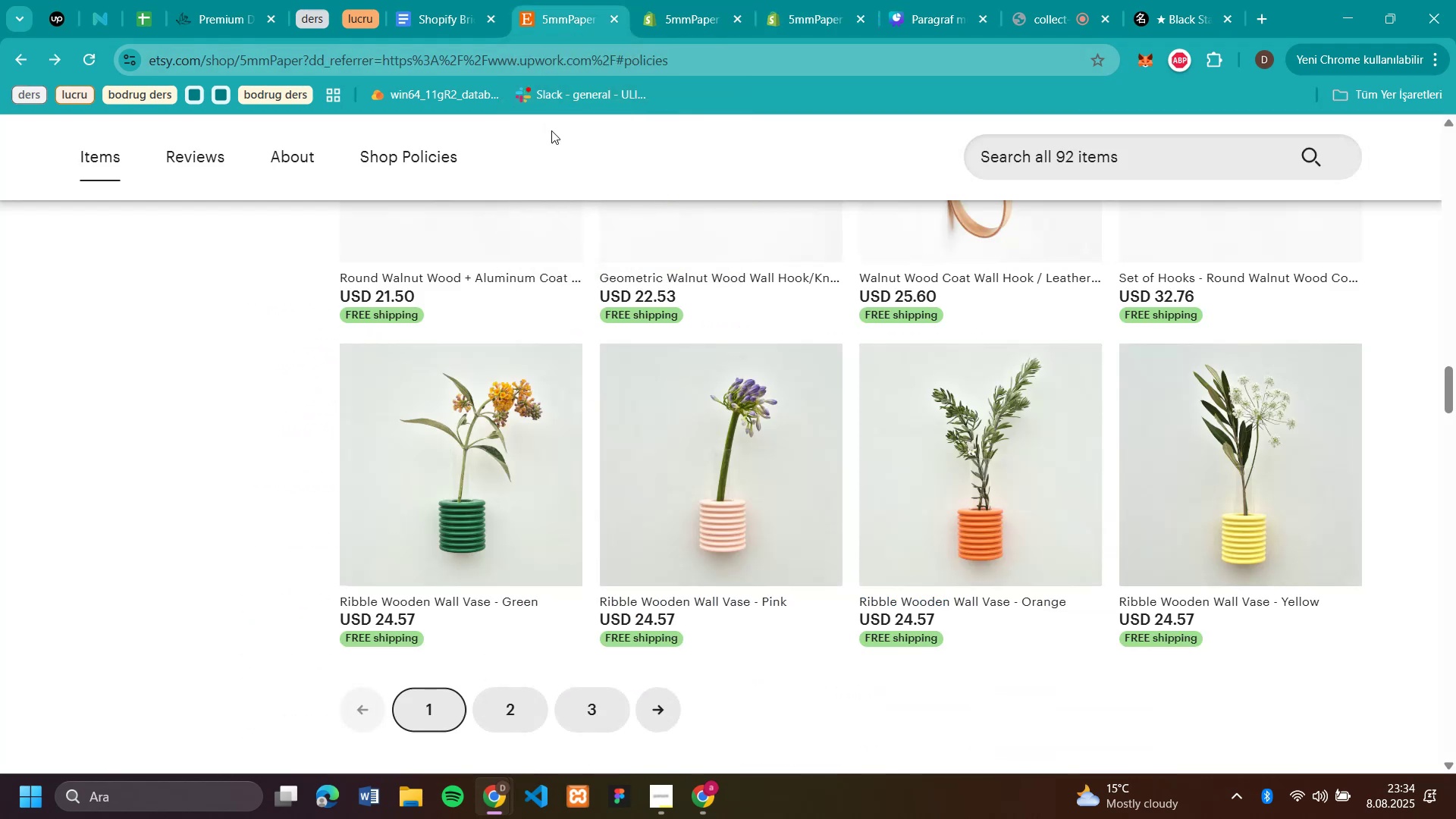 
scroll: coordinate [549, 167], scroll_direction: up, amount: 34.0
 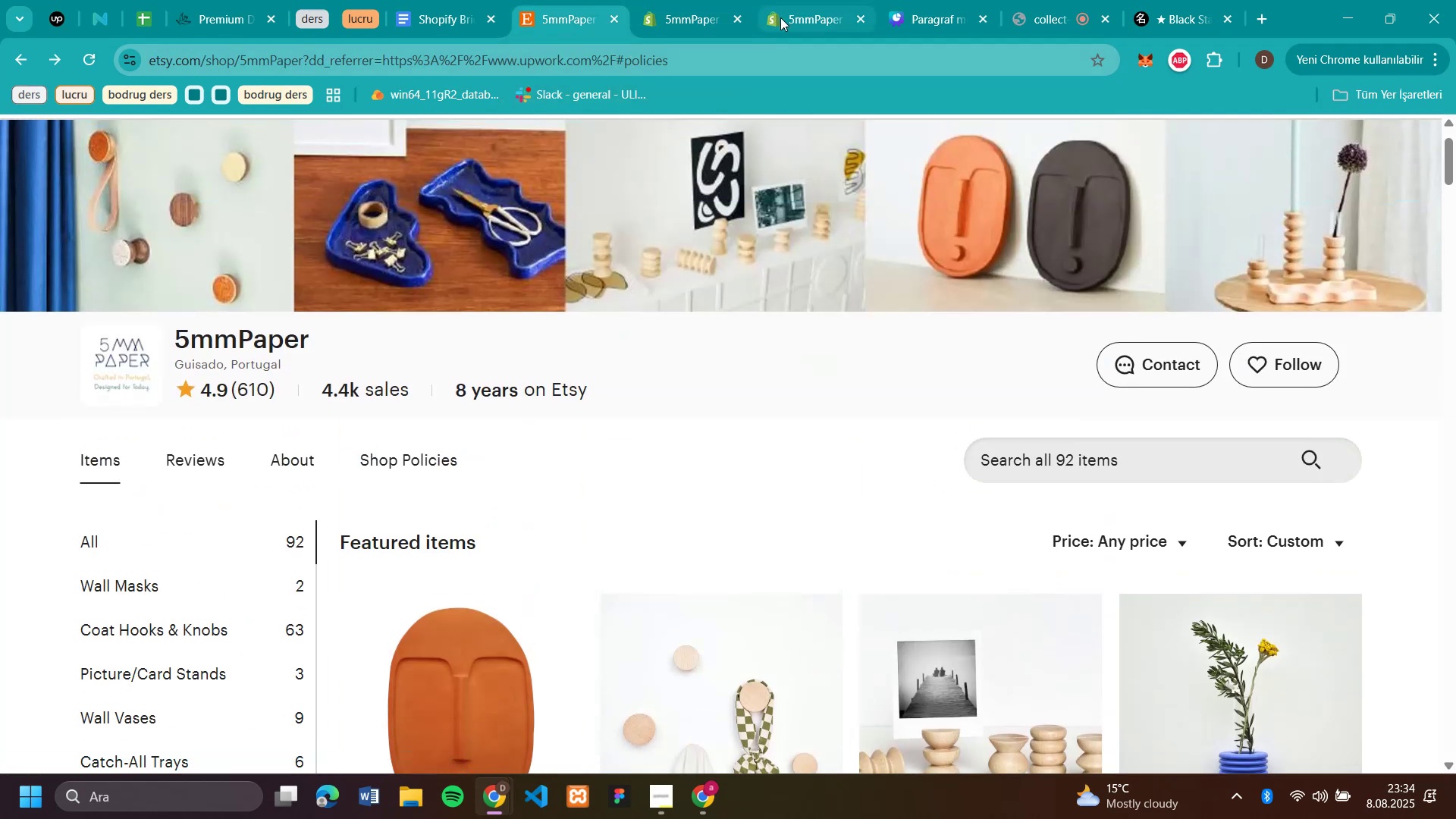 
left_click([785, 17])
 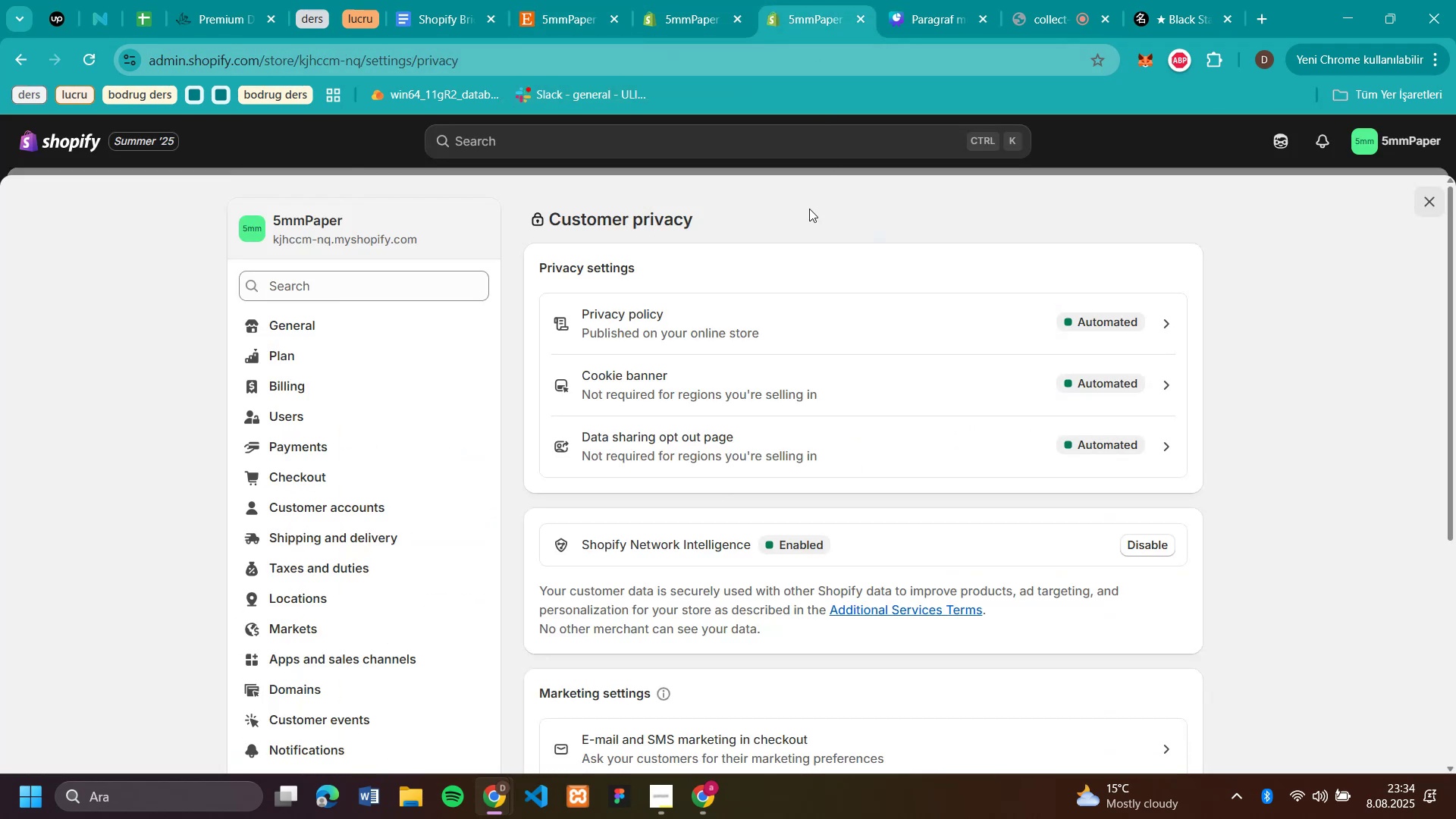 
scroll: coordinate [1045, 253], scroll_direction: up, amount: 5.0
 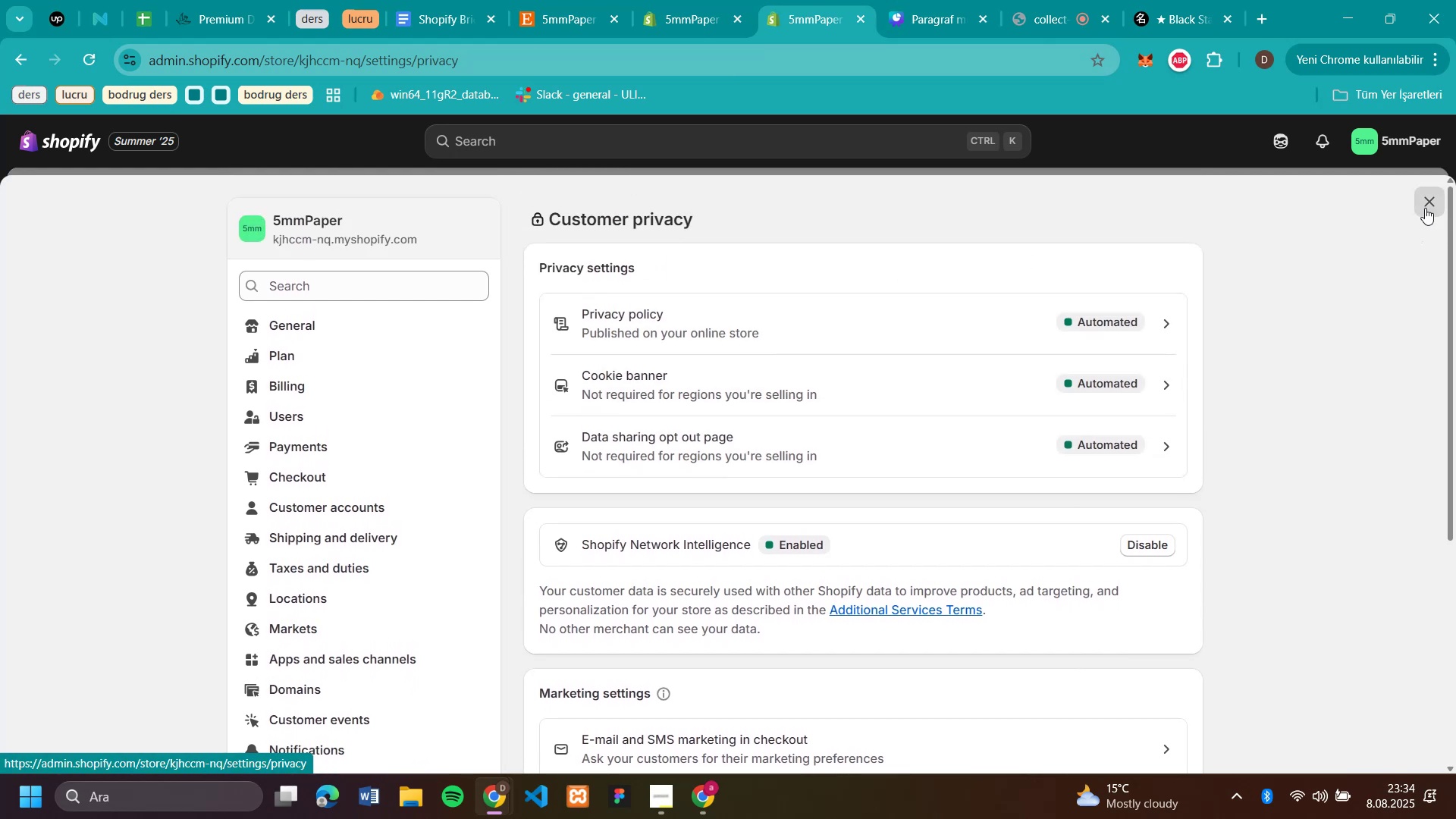 
left_click([1425, 208])
 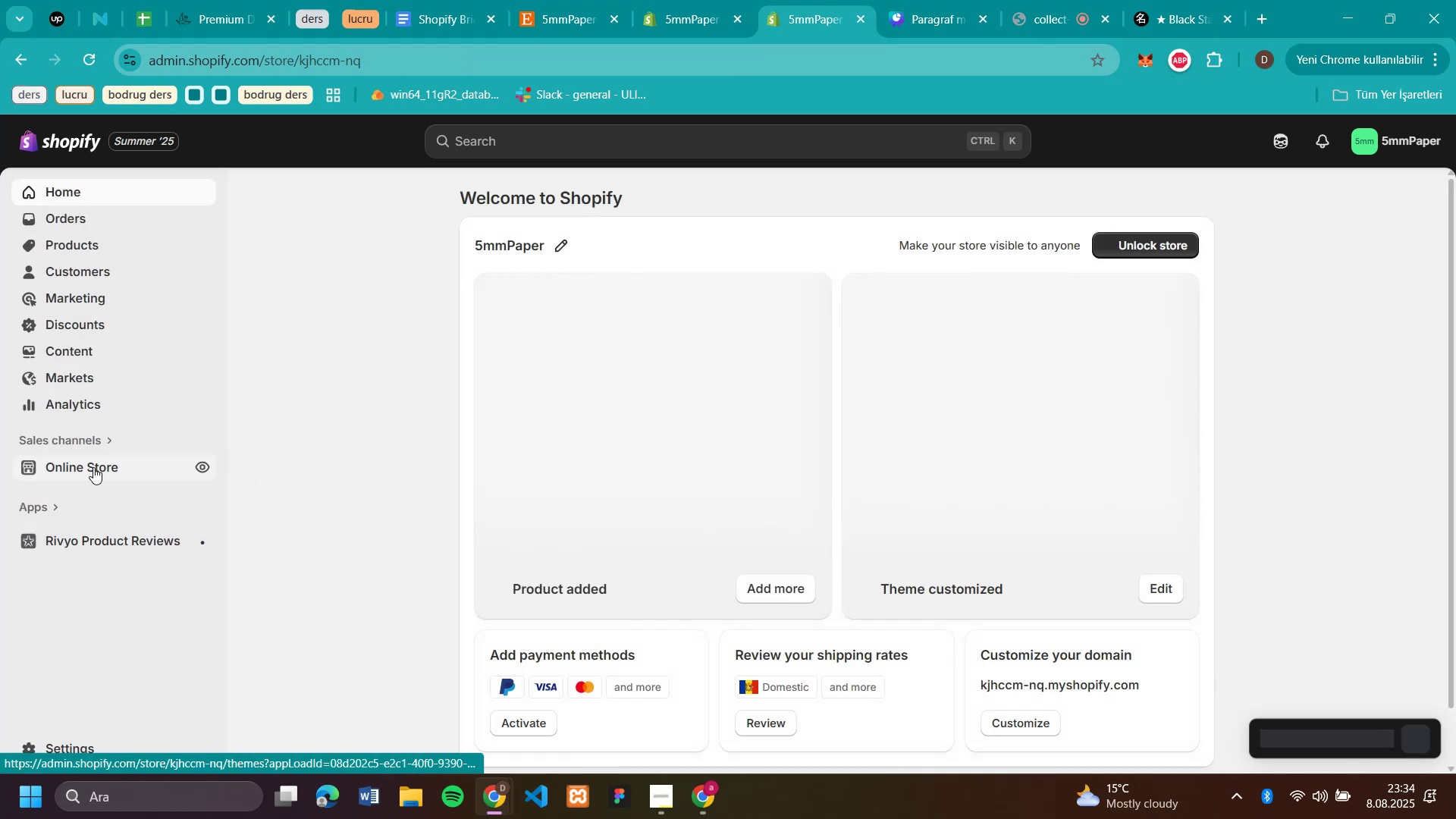 
left_click([93, 467])
 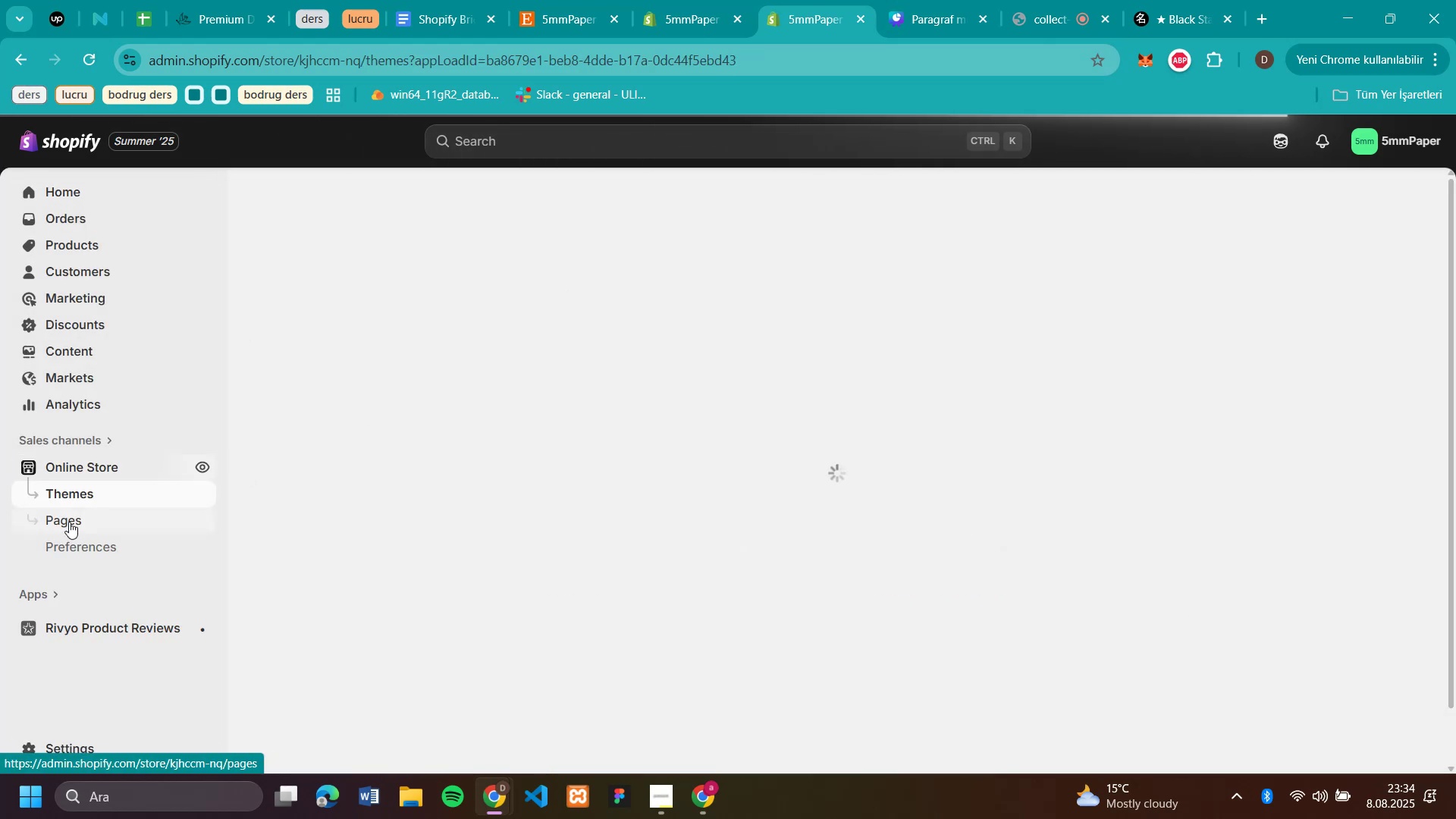 
left_click([69, 522])
 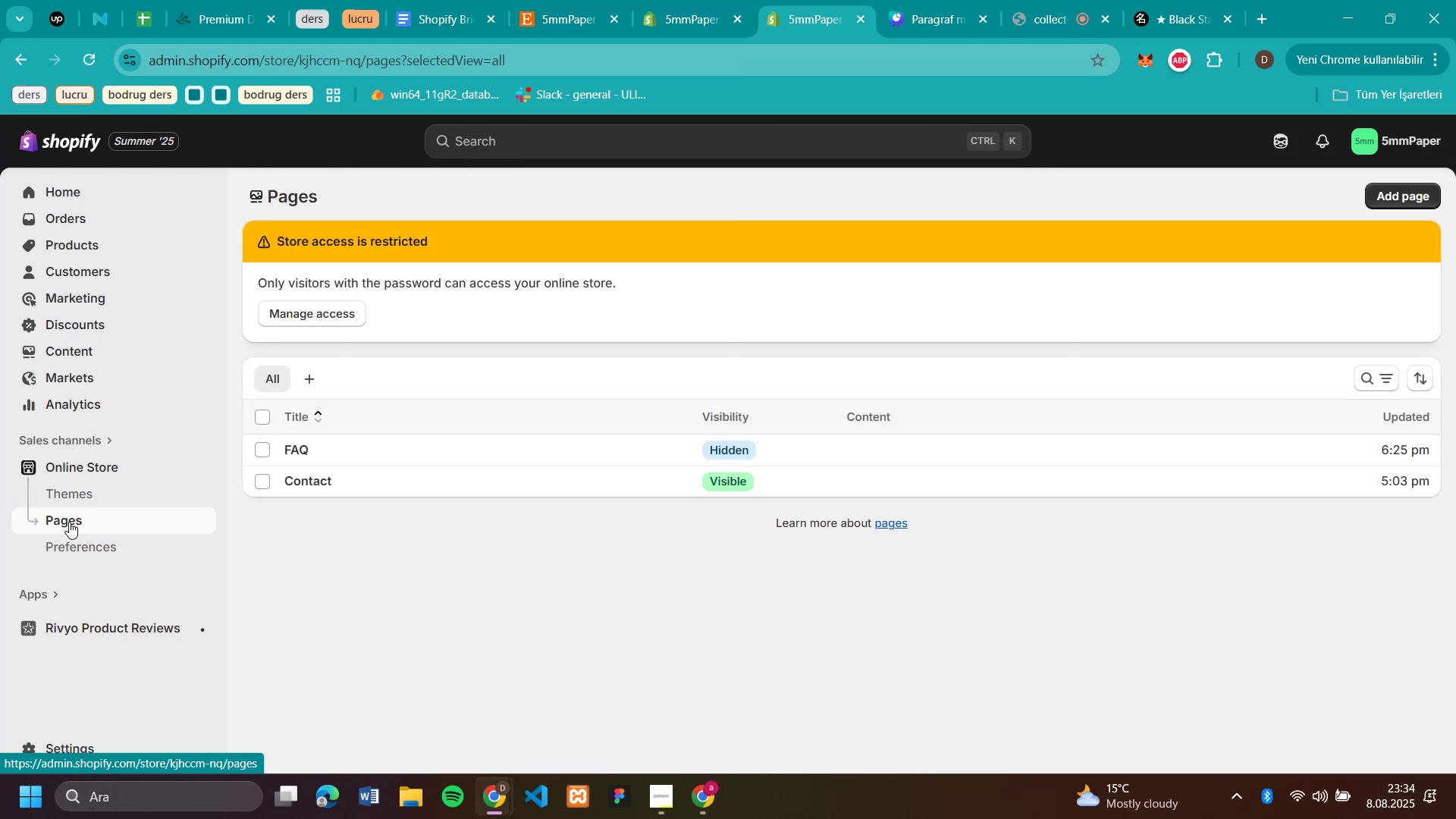 
mouse_move([275, 490])
 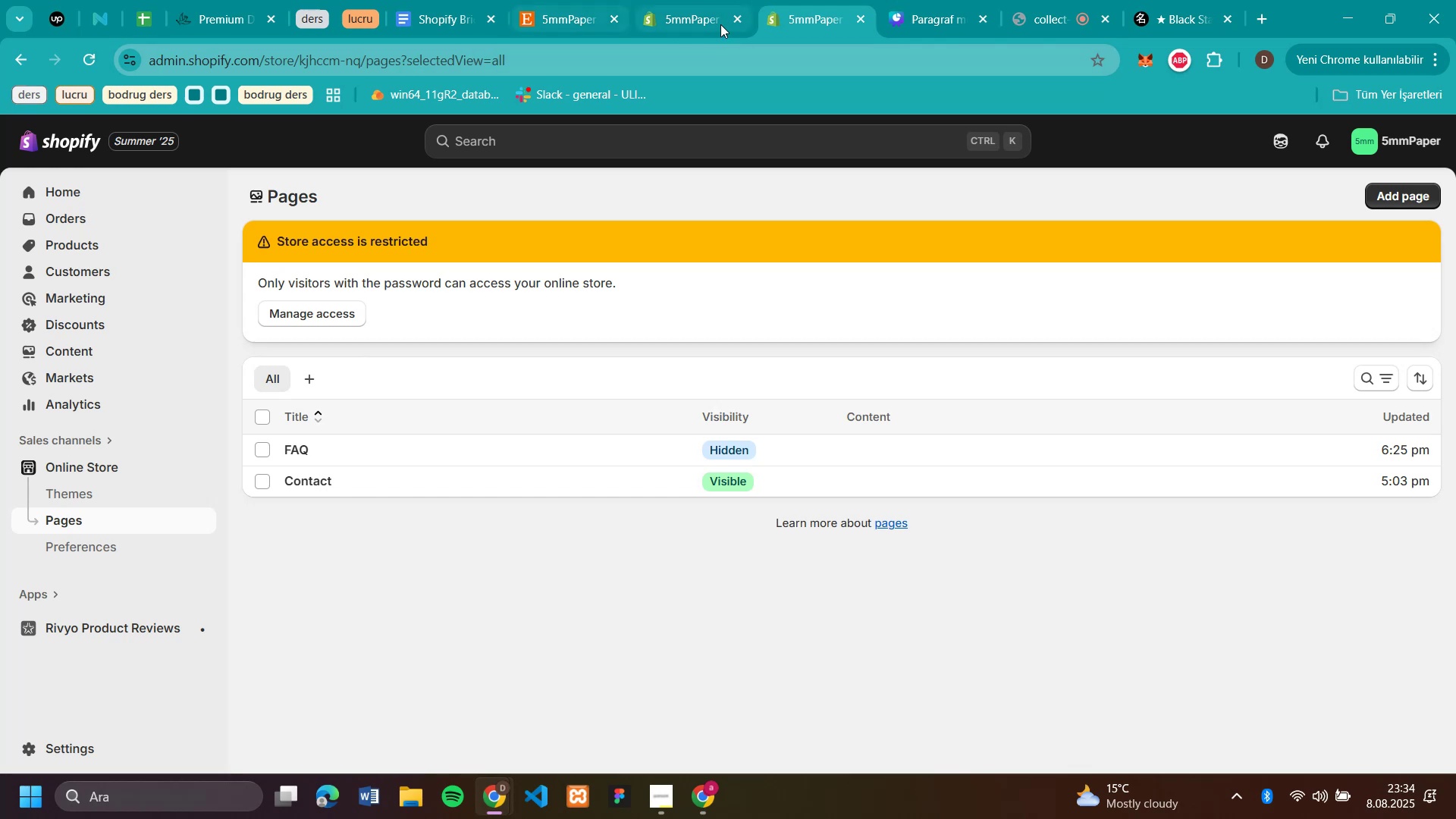 
wait(7.86)
 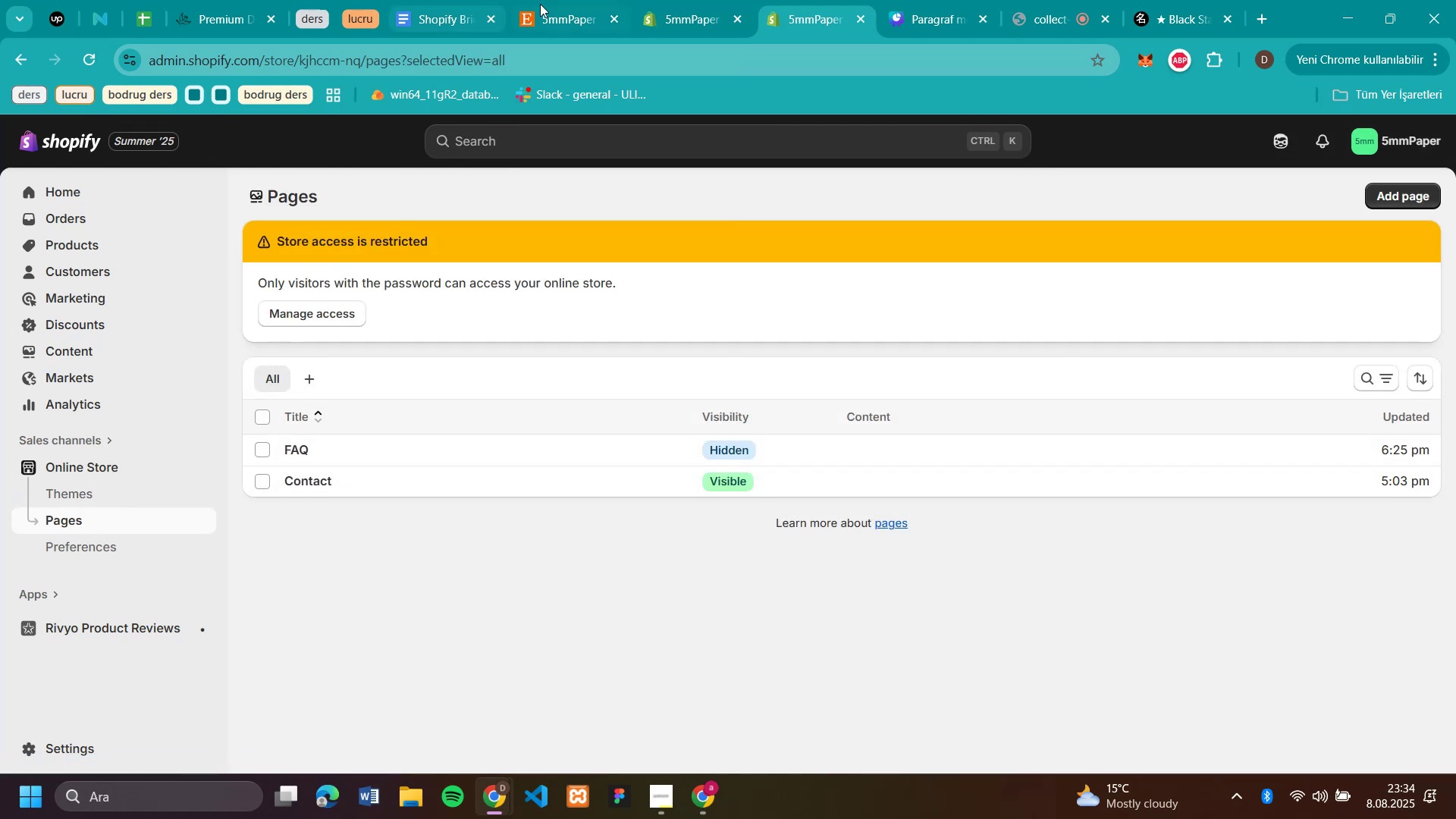 
left_click([82, 551])
 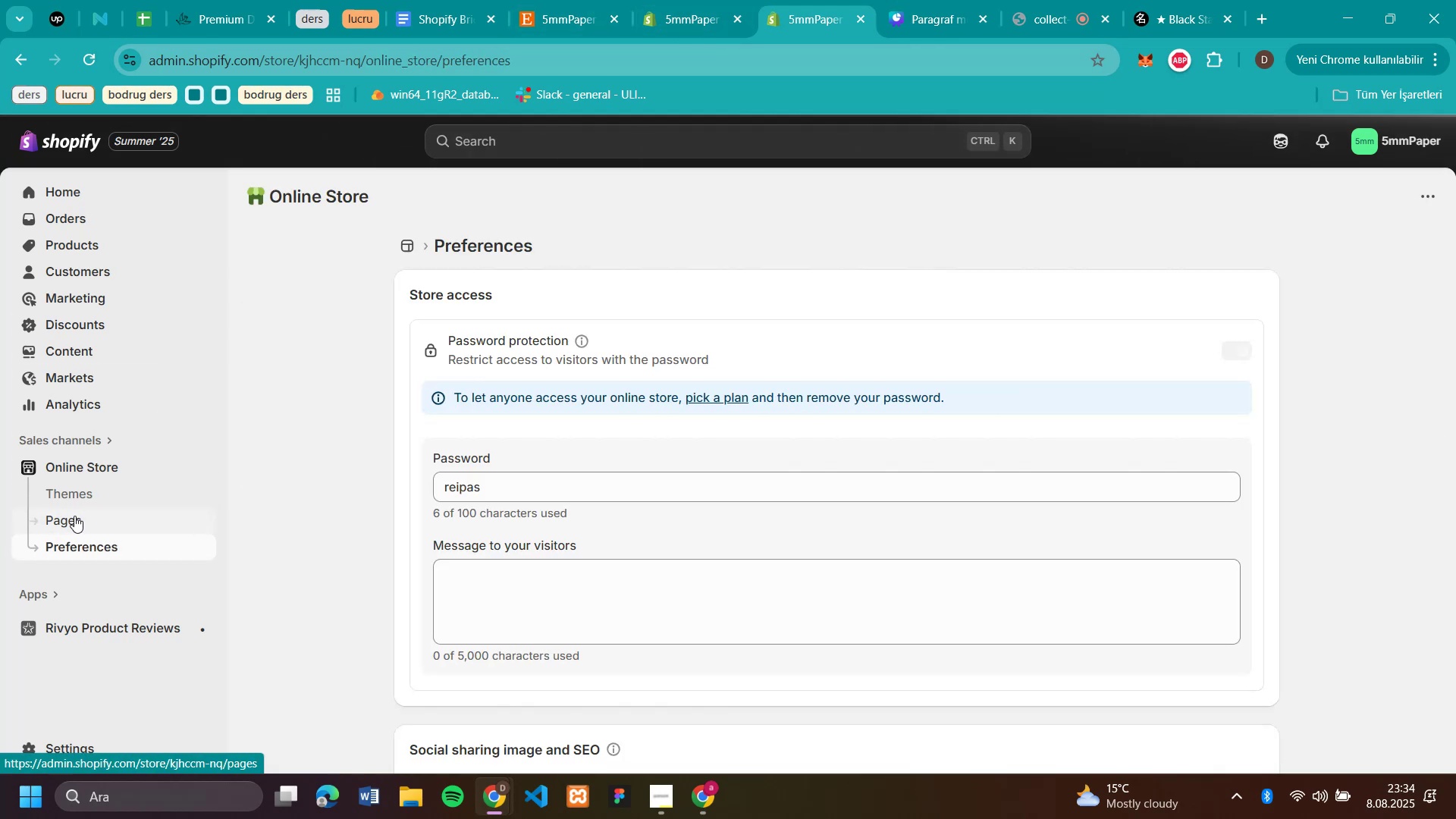 
left_click([74, 516])
 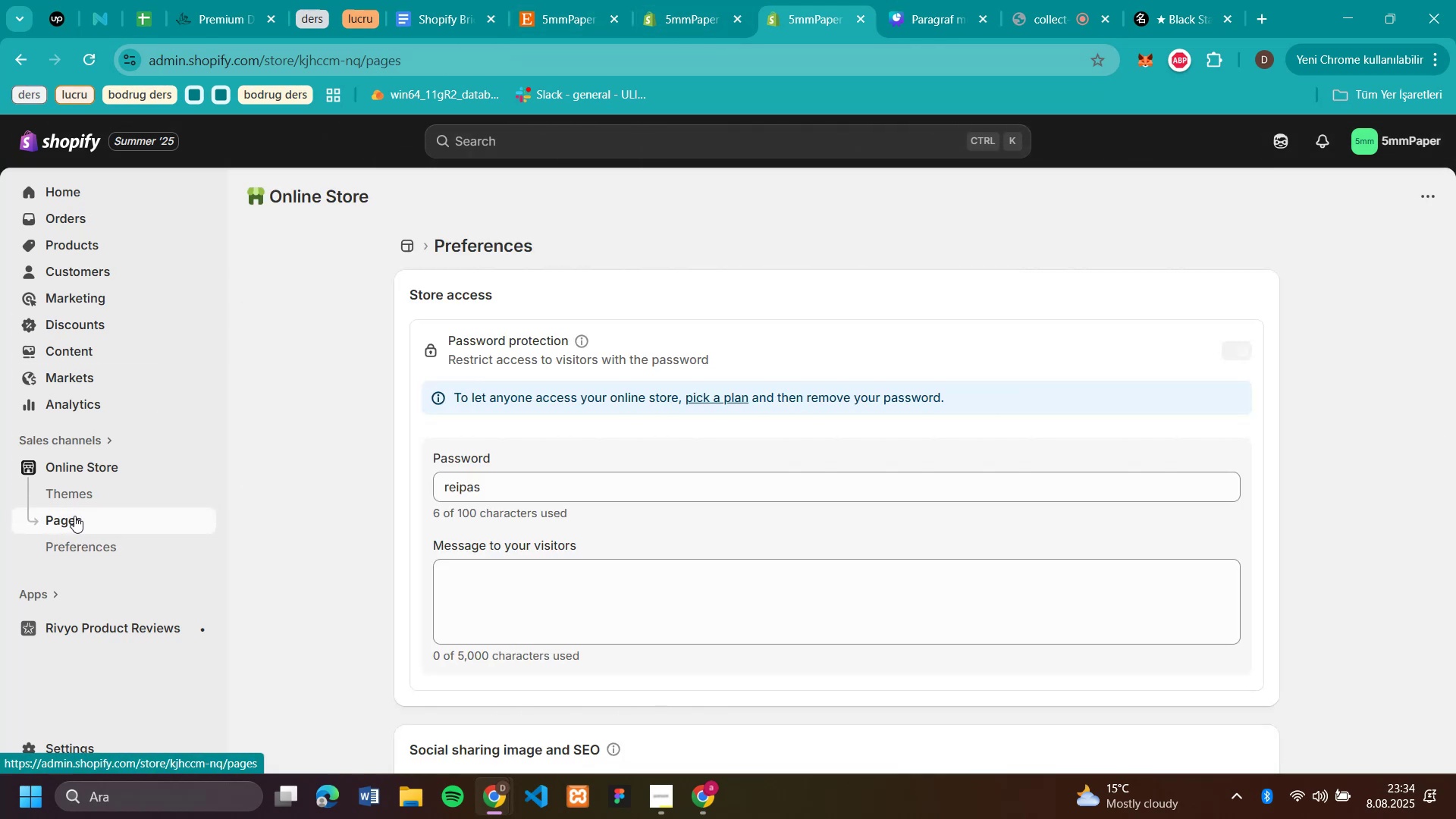 
mouse_move([93, 490])
 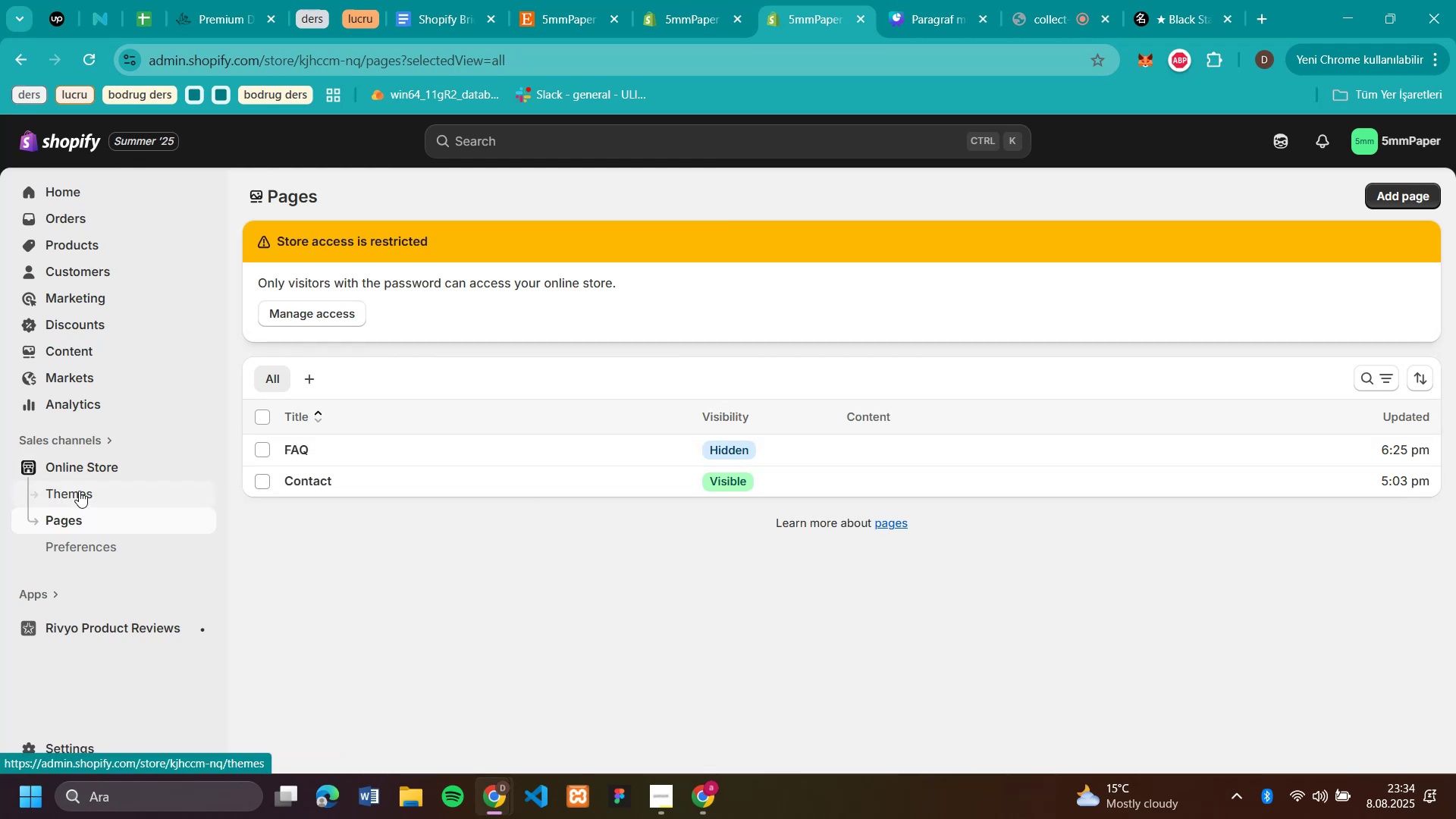 
left_click([79, 491])
 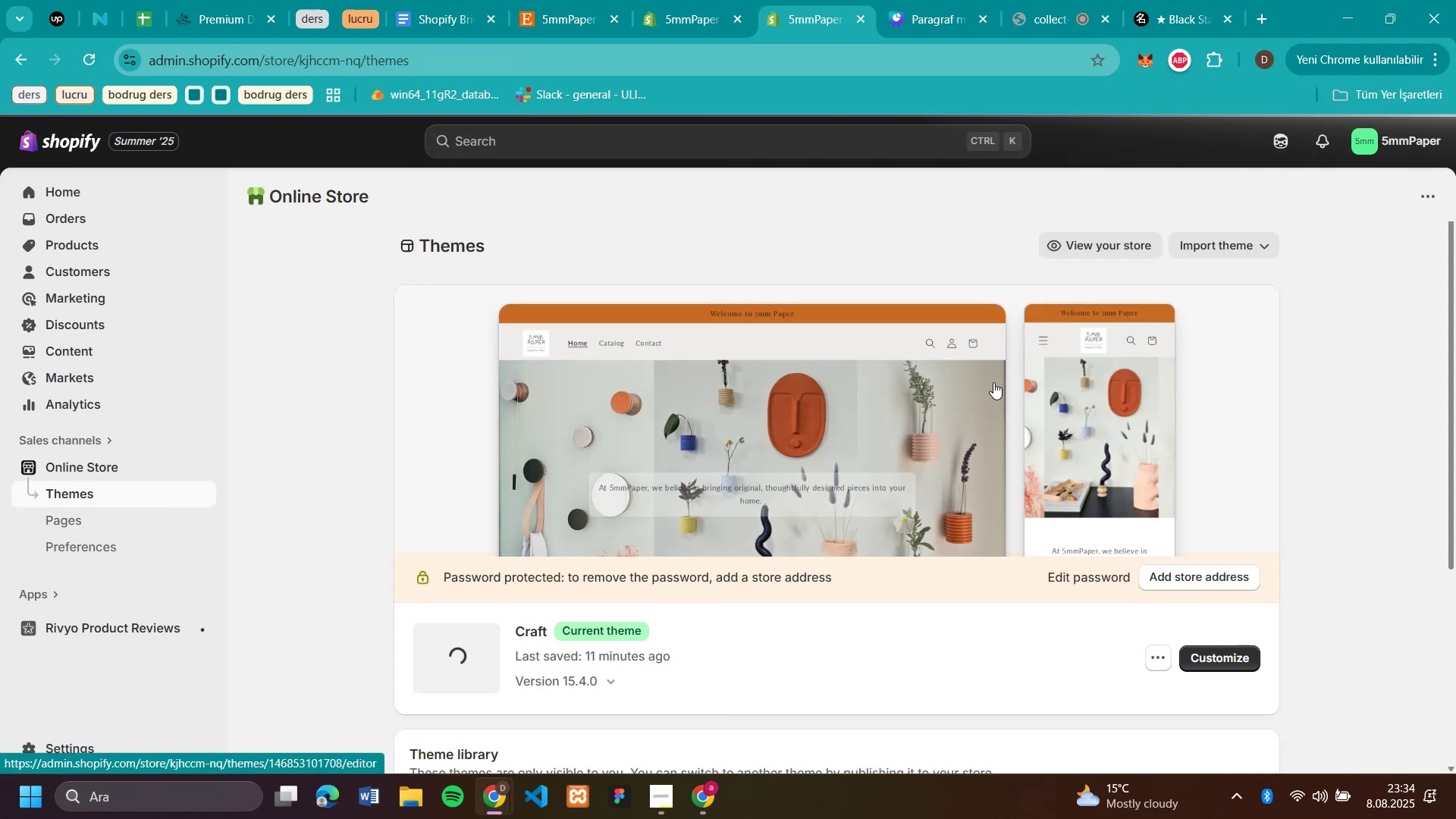 
left_click([1222, 651])
 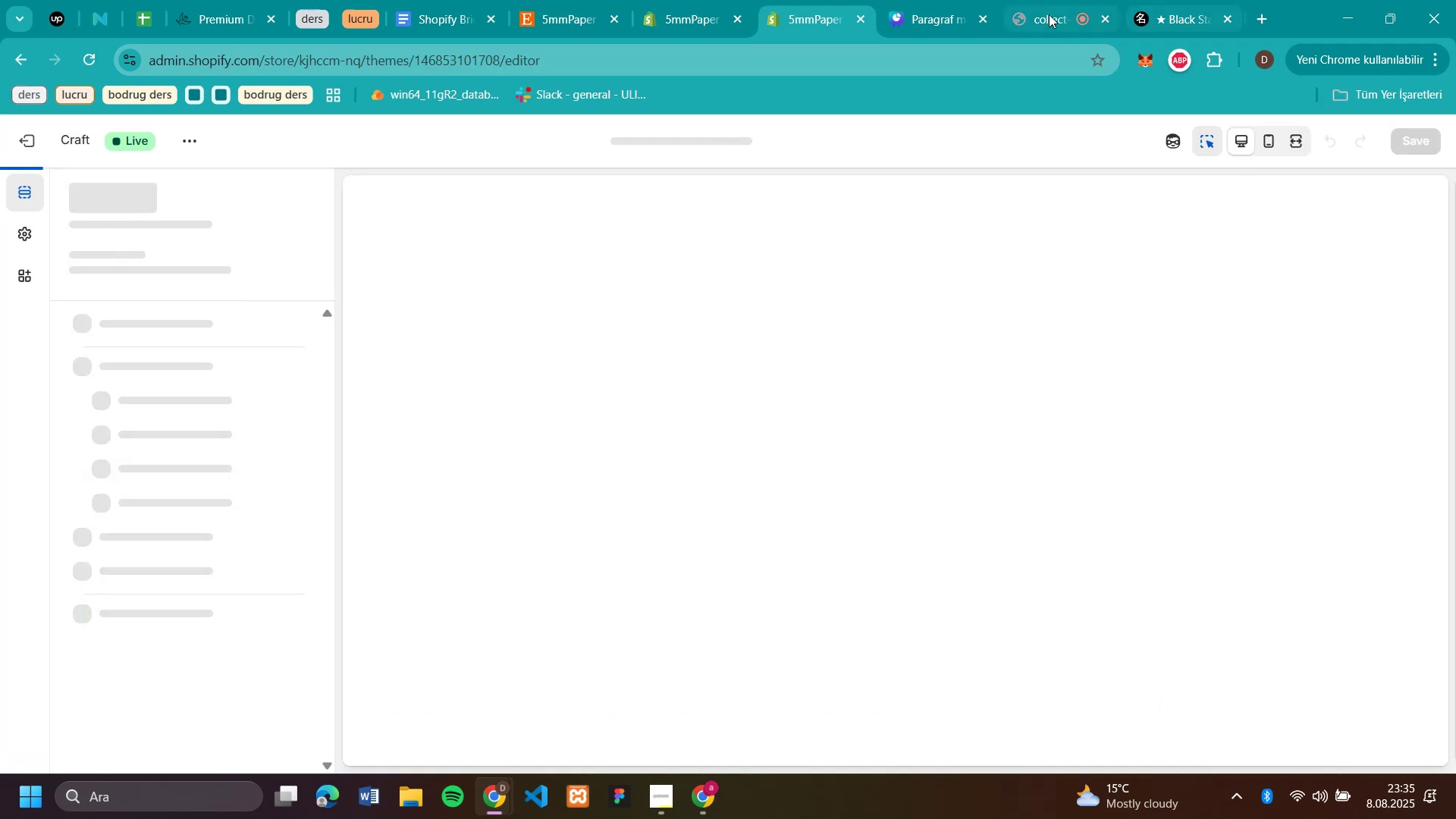 
left_click([1046, 14])
 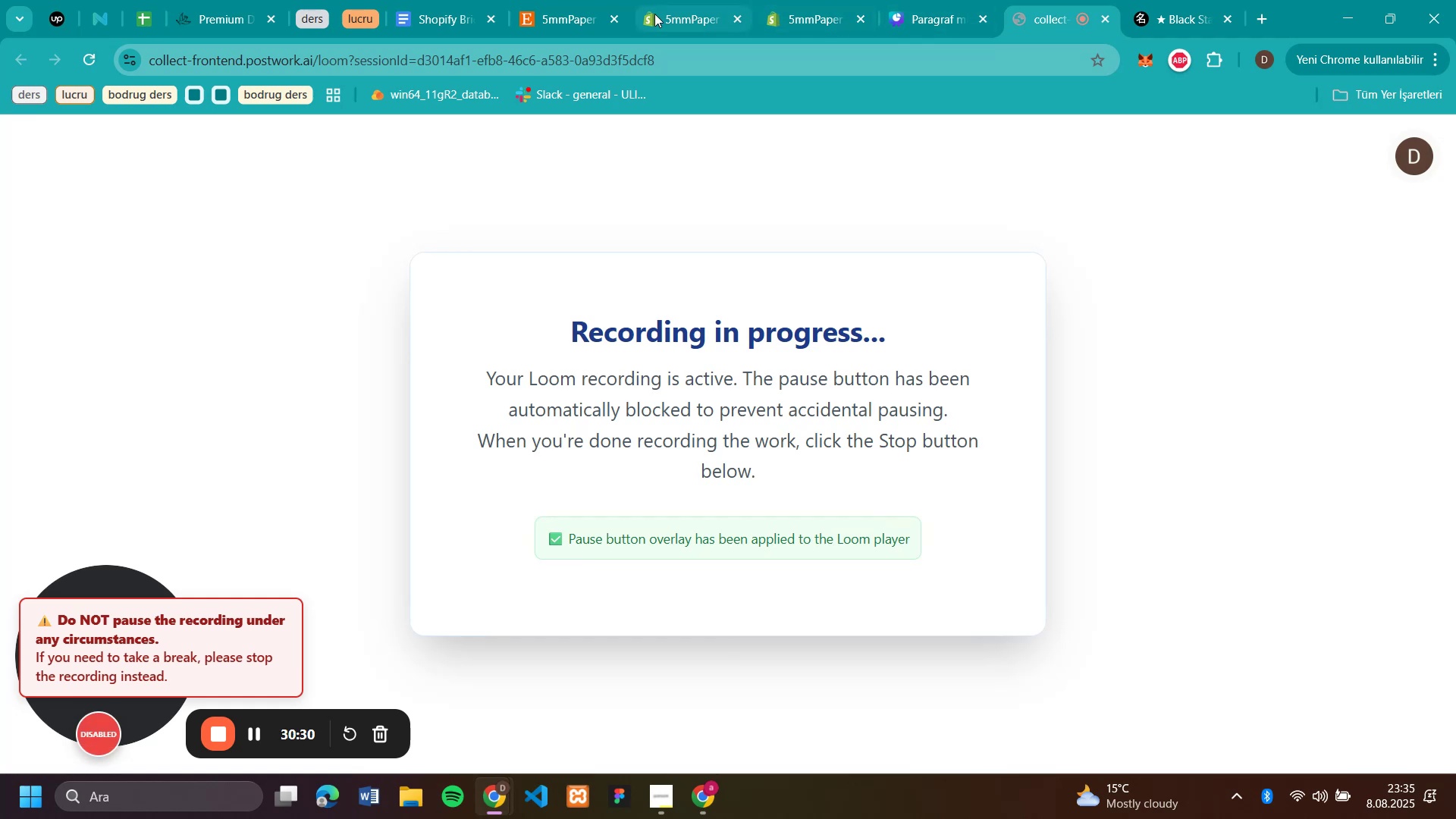 
left_click([801, 24])
 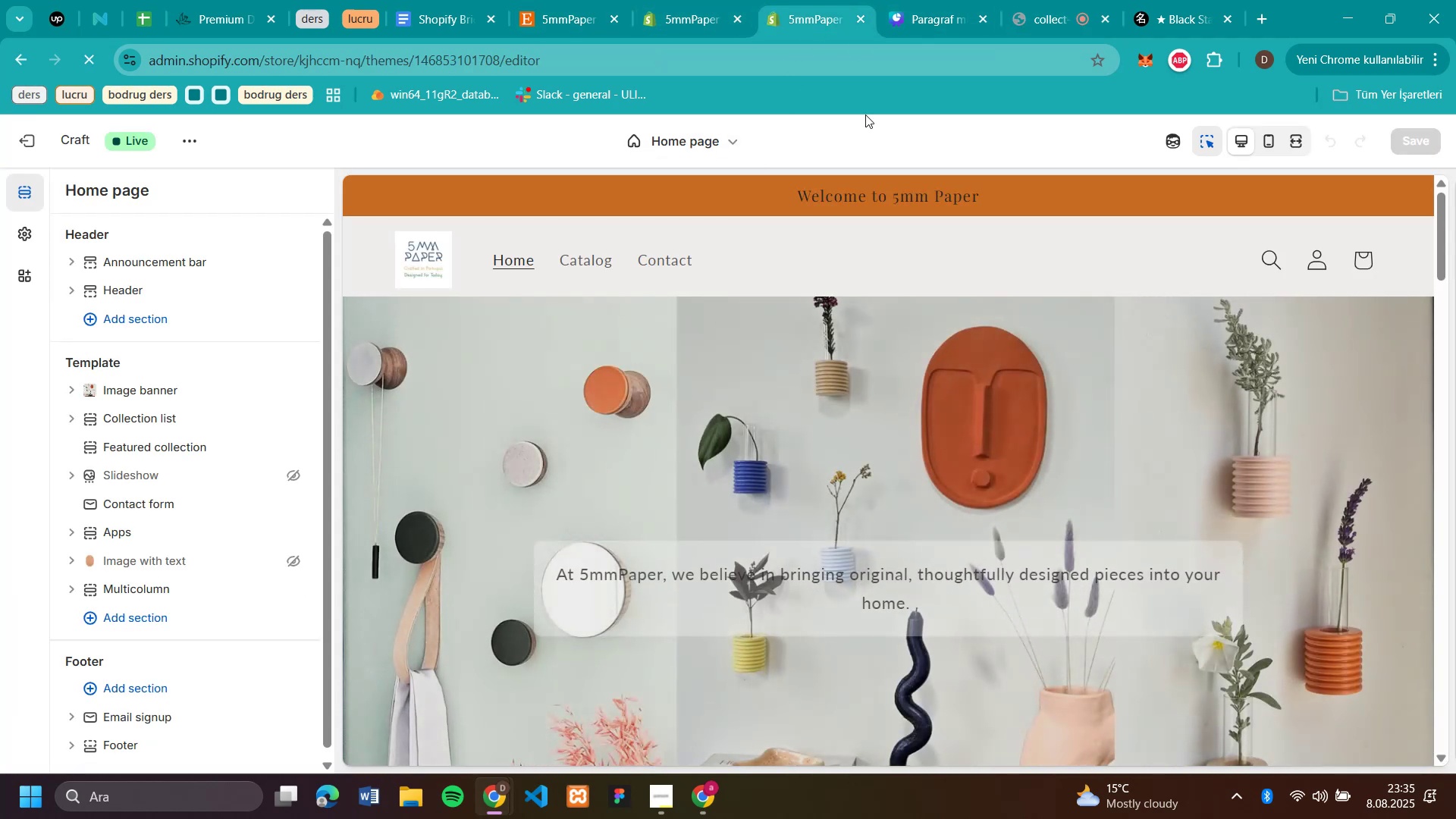 
scroll: coordinate [812, 355], scroll_direction: down, amount: 30.0
 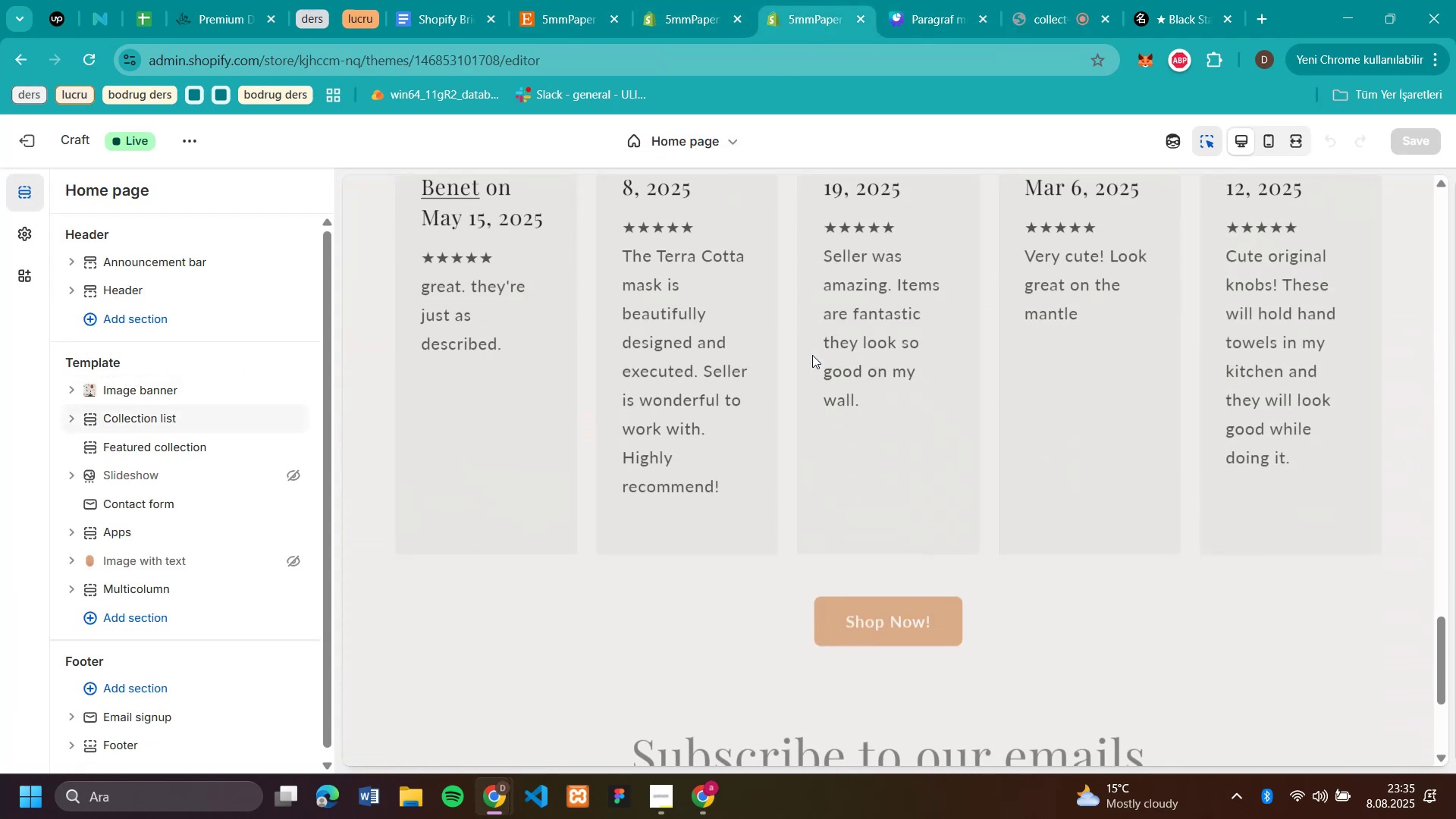 
scroll: coordinate [811, 354], scroll_direction: up, amount: 4.0
 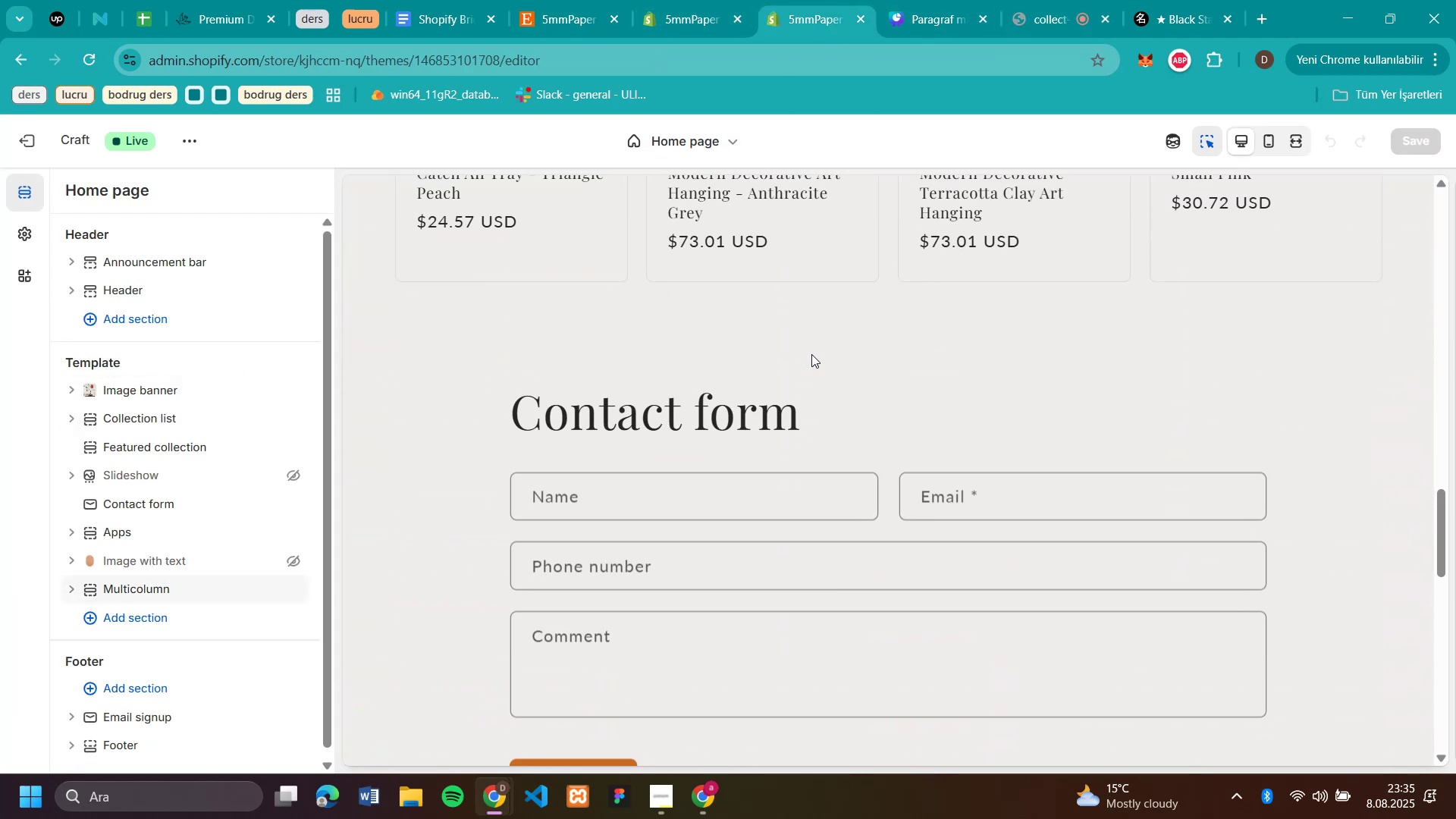 
scroll: coordinate [209, 551], scroll_direction: down, amount: 12.0
 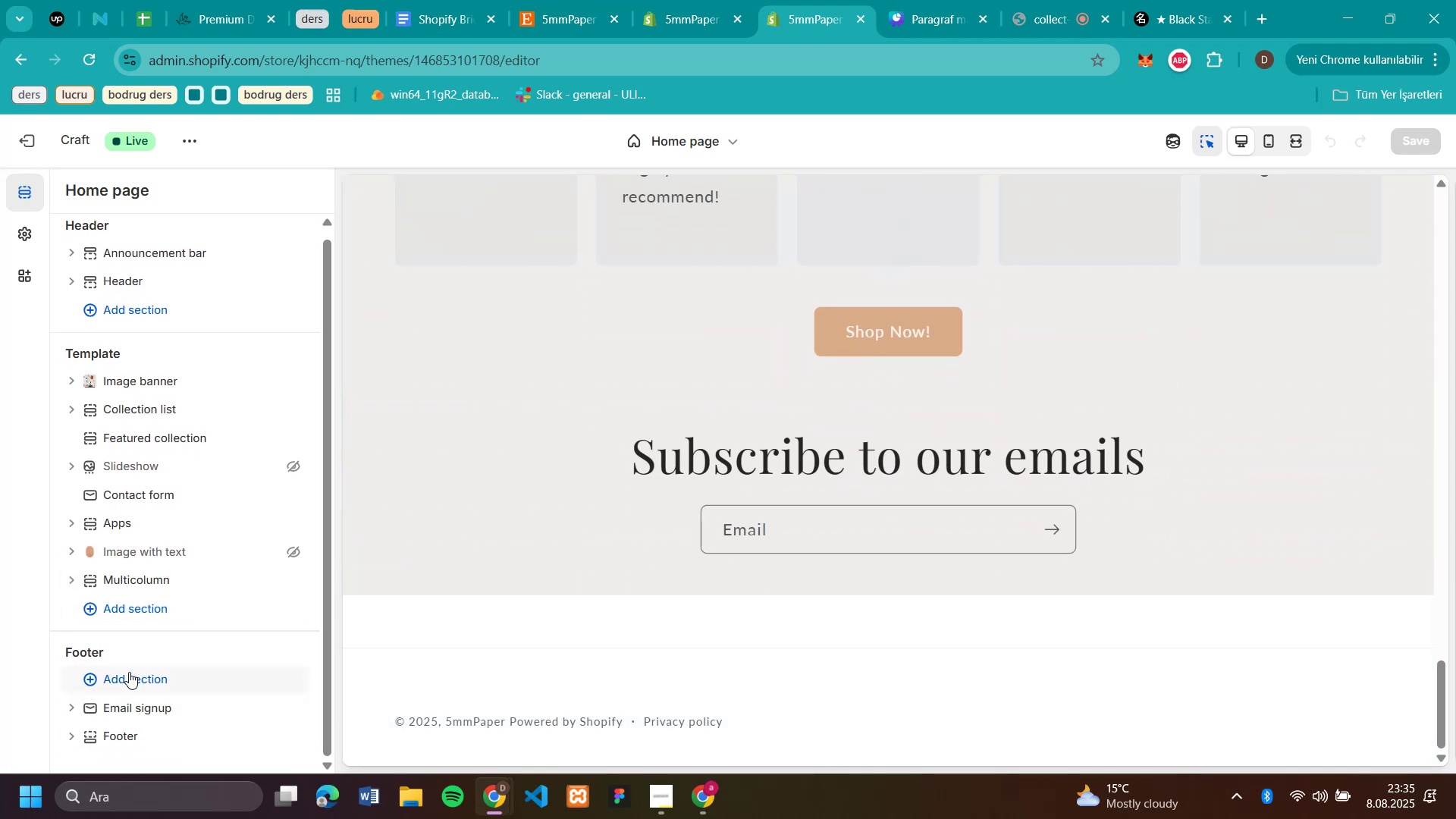 
wait(5.43)
 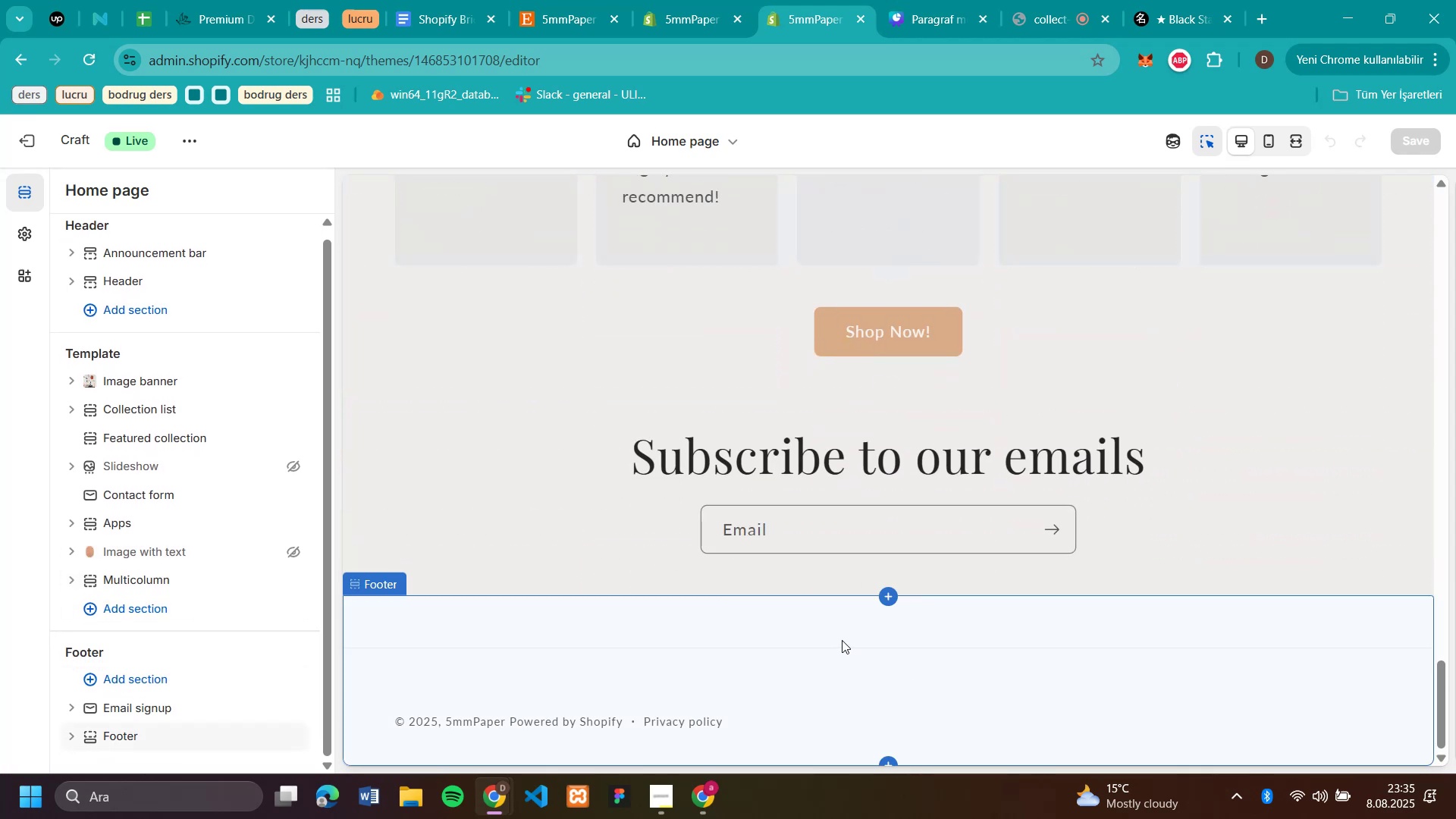 
left_click([8, 228])
 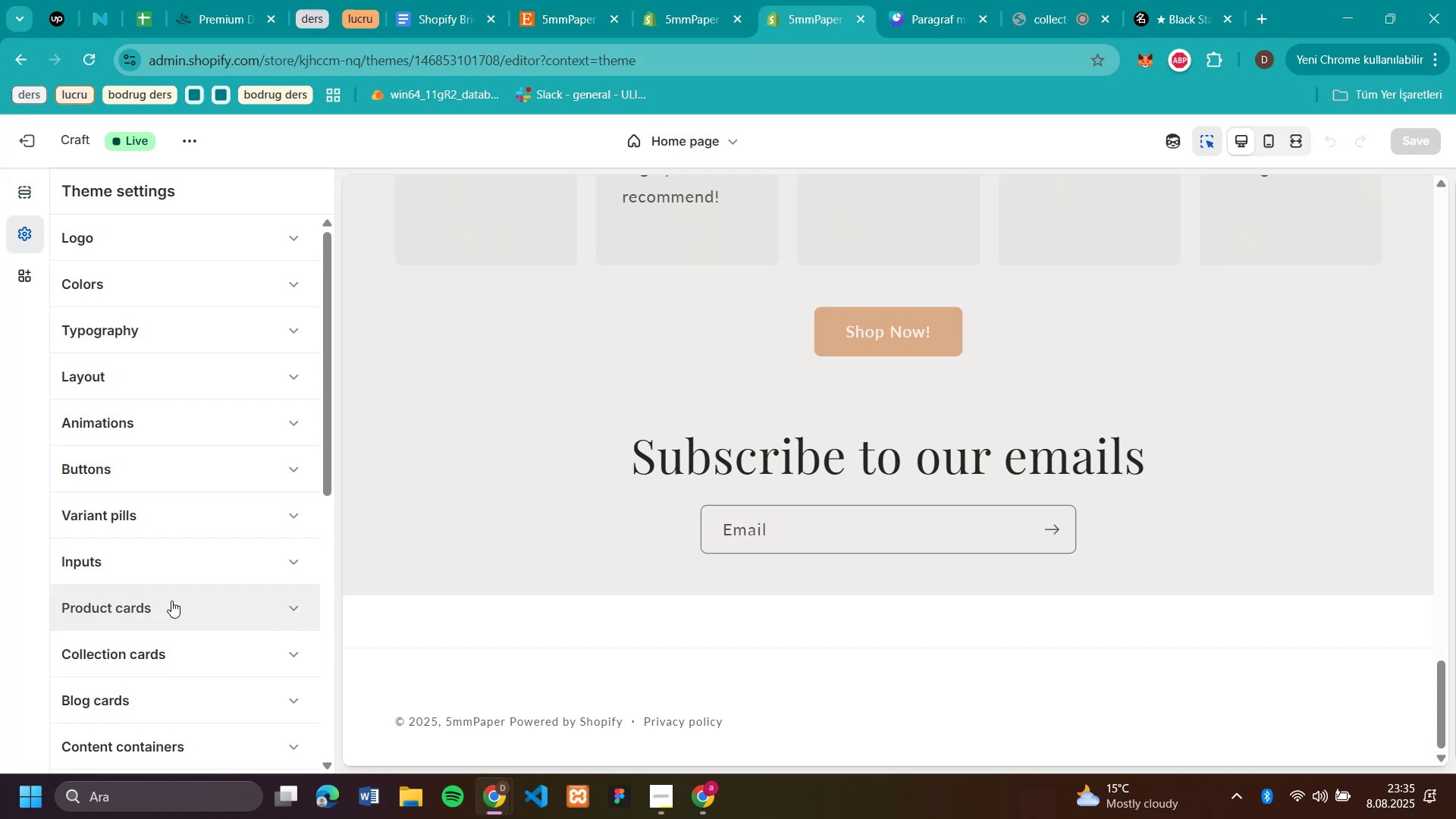 
scroll: coordinate [135, 511], scroll_direction: down, amount: 9.0
 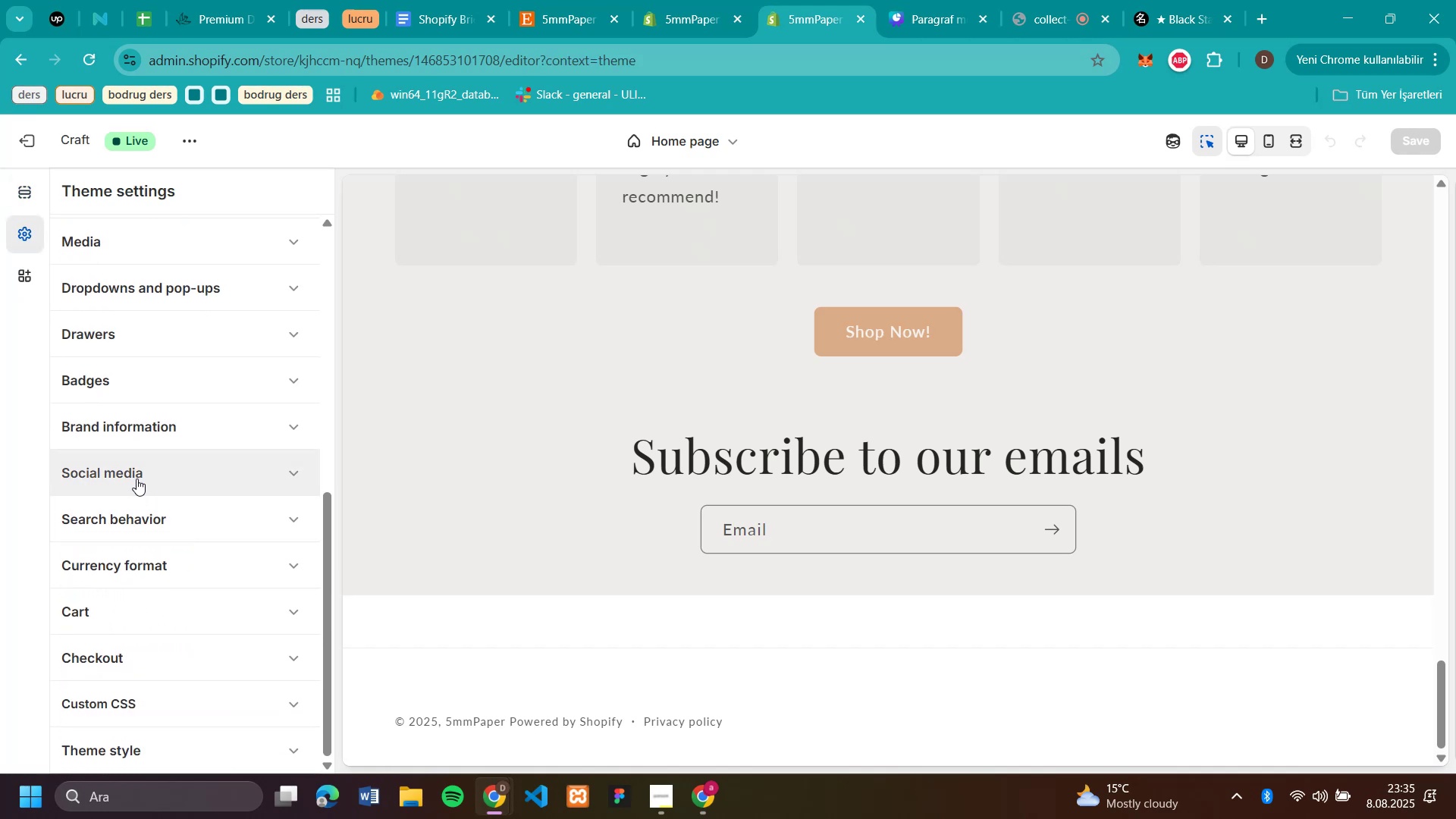 
left_click([136, 479])
 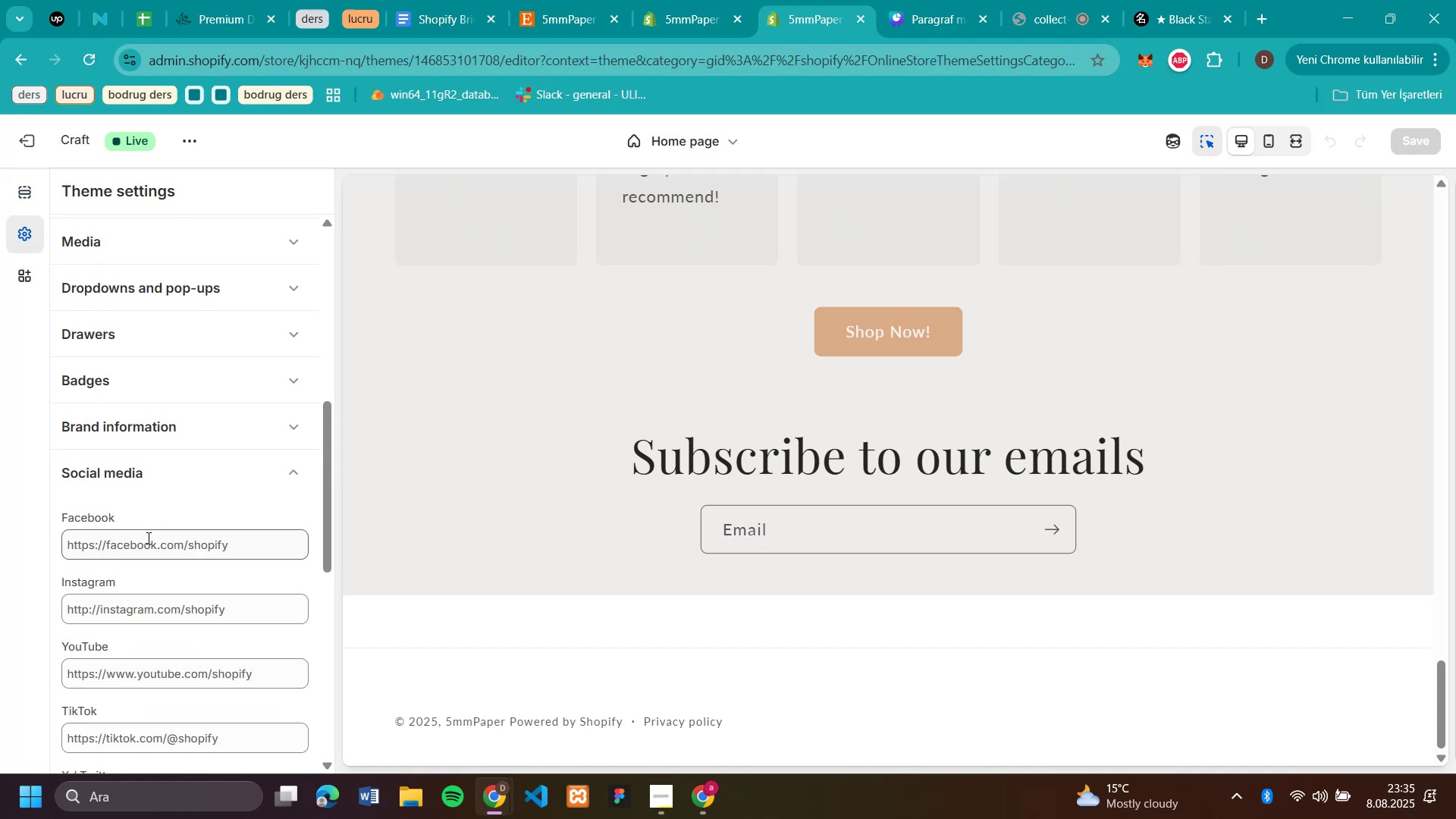 
left_click([148, 541])
 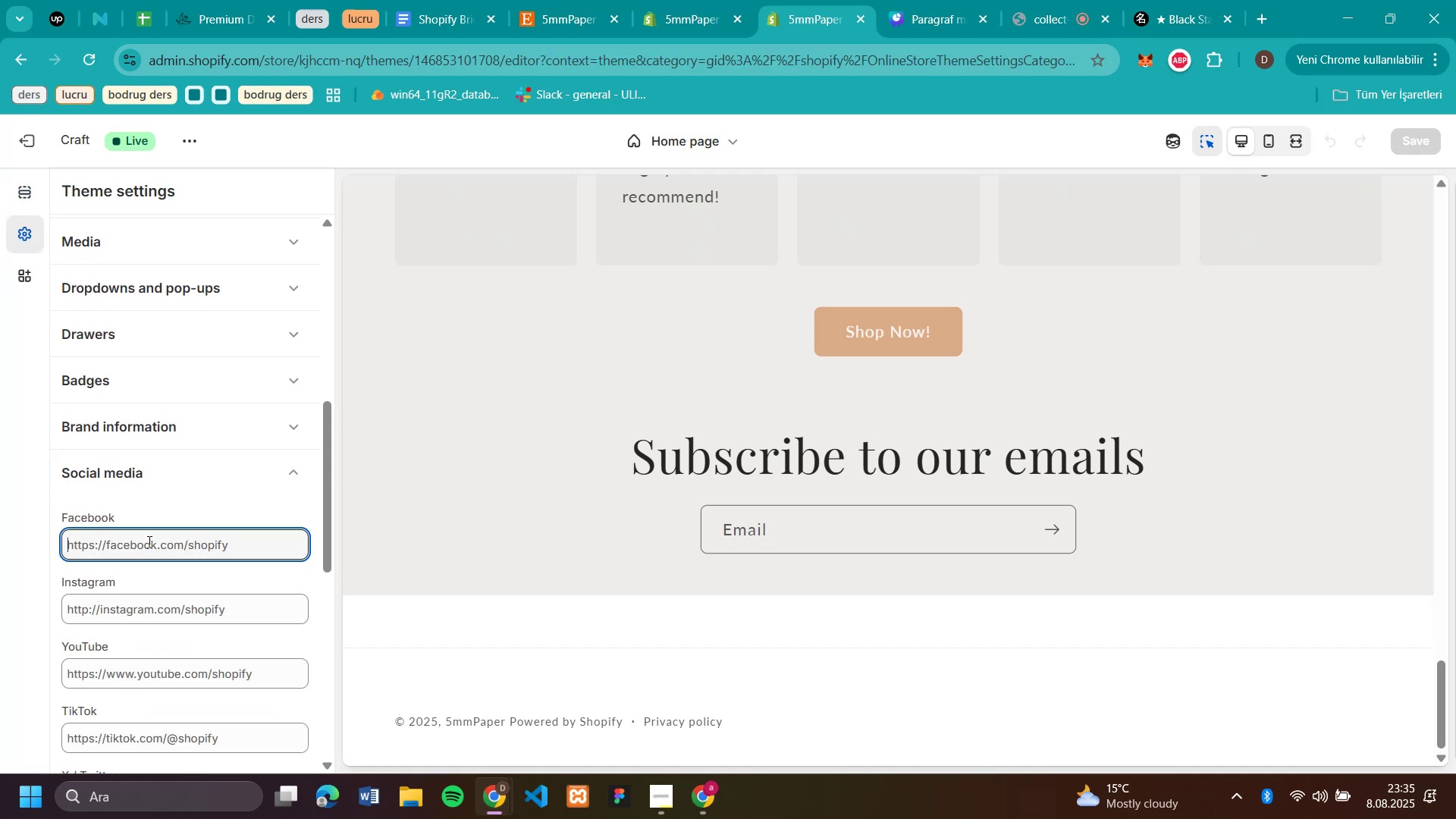 
scroll: coordinate [145, 543], scroll_direction: down, amount: 10.0
 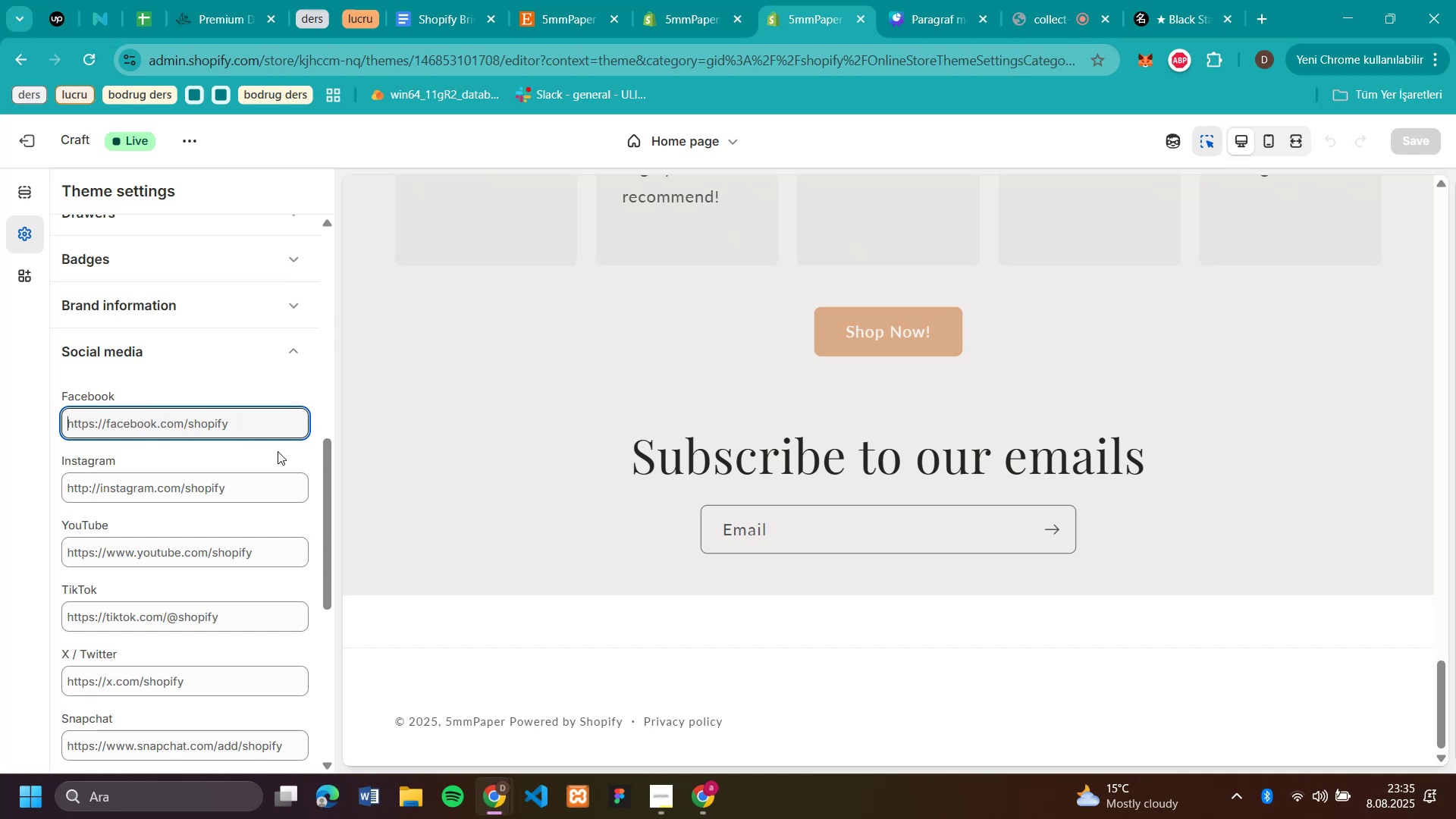 
type(d)
key(Backspace)
key(Backspace)
type(facebook.com)
 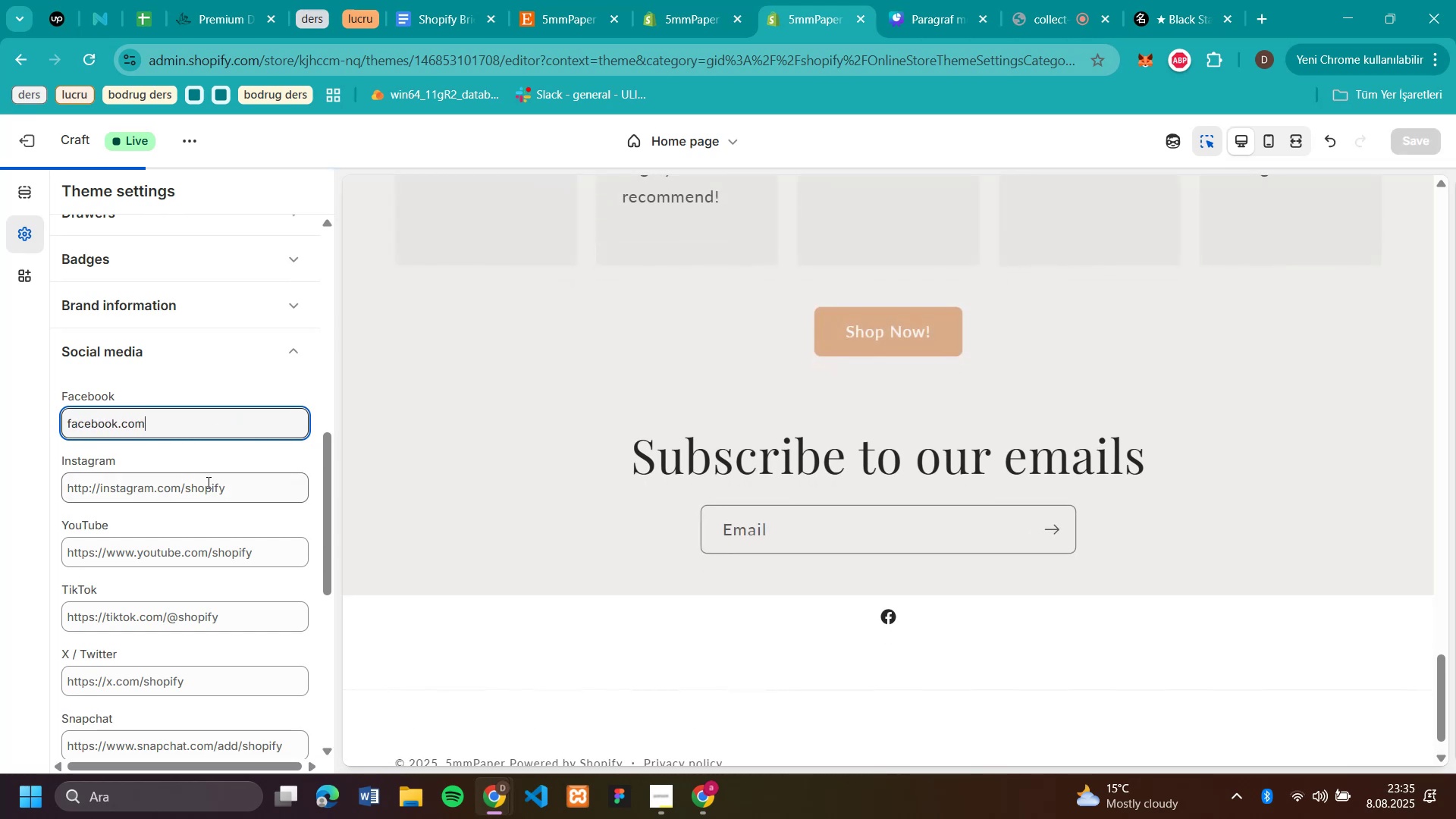 
left_click([212, 497])
 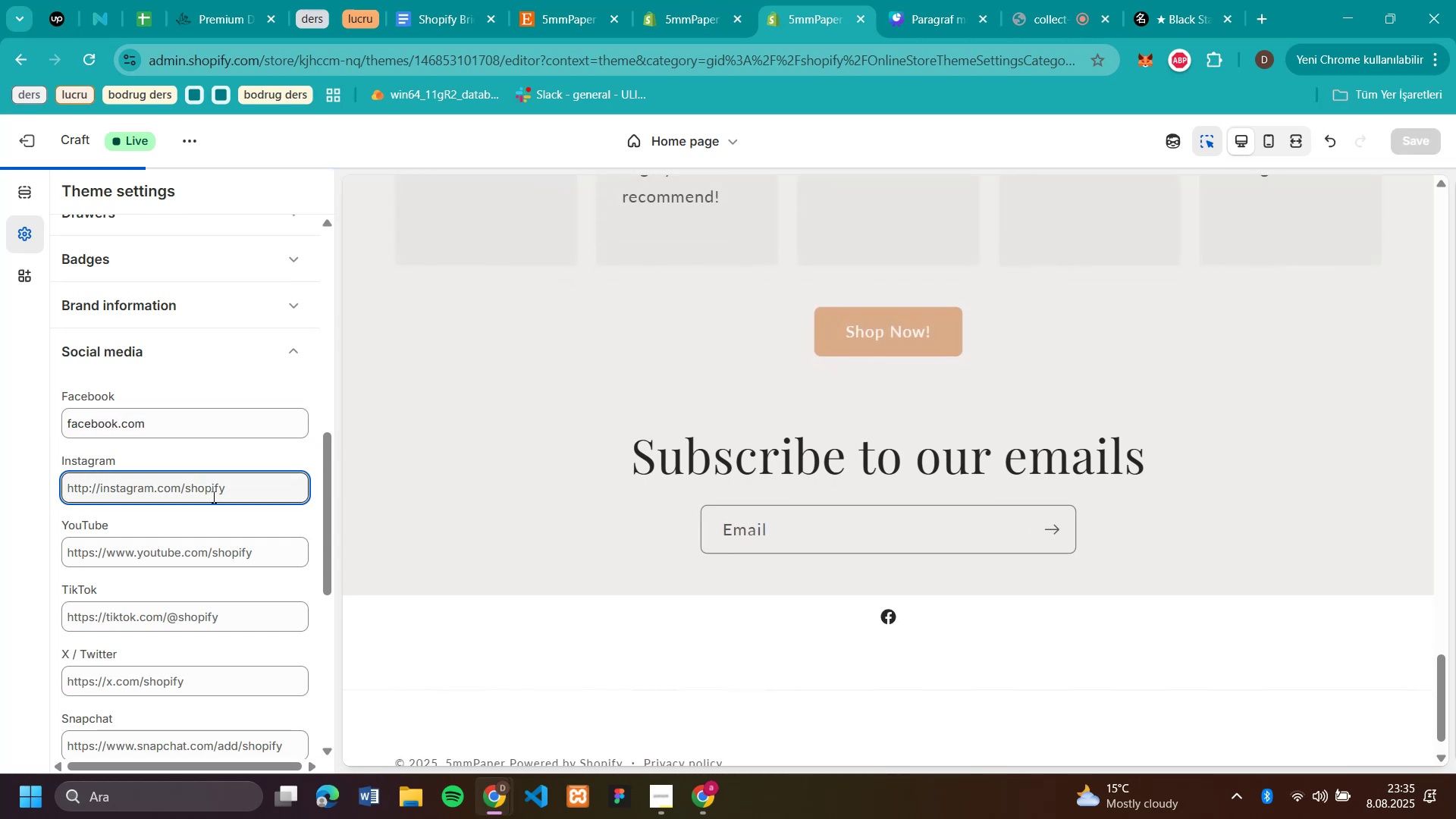 
type('nstagram.com)
 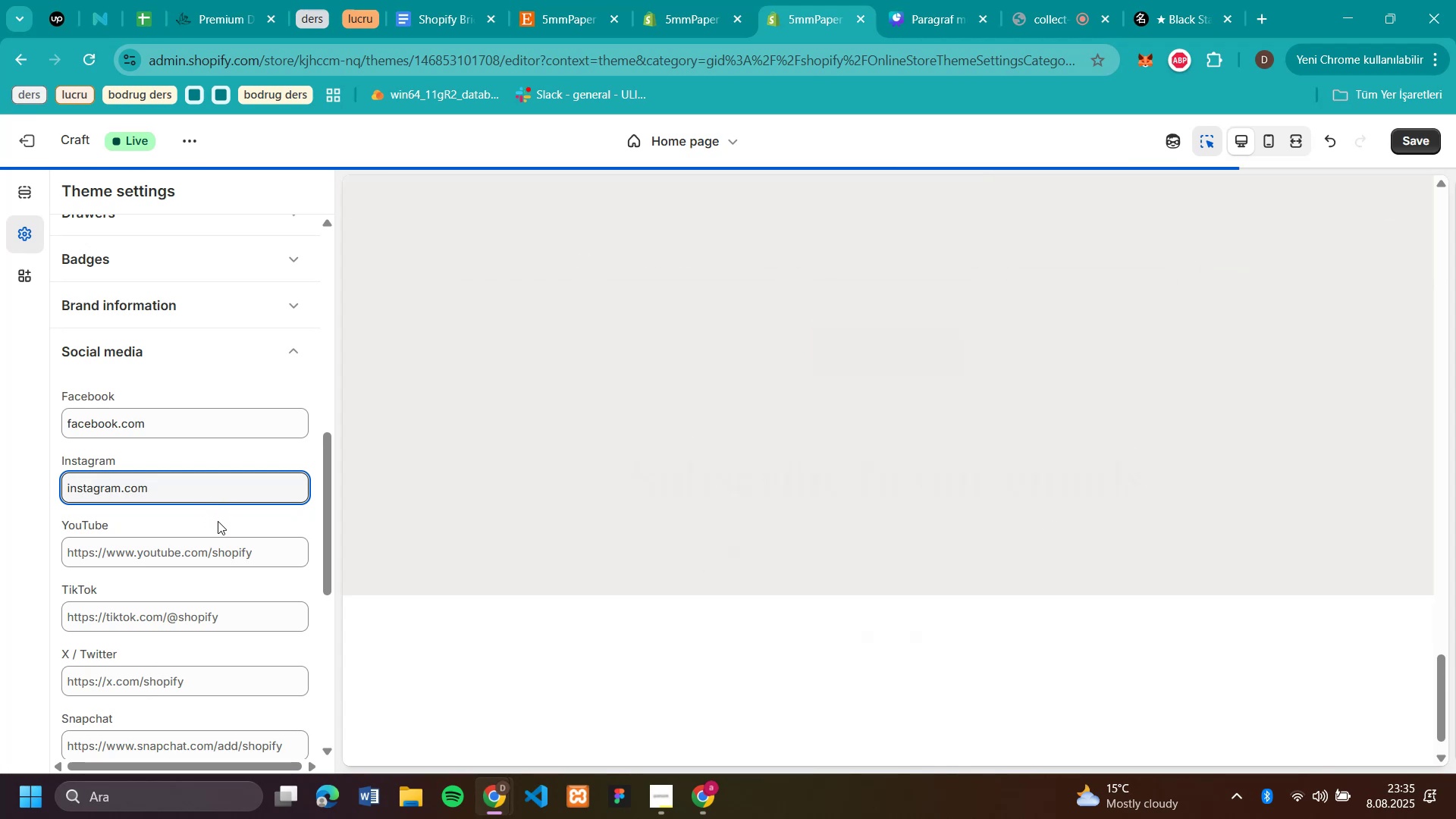 
left_click([231, 565])
 